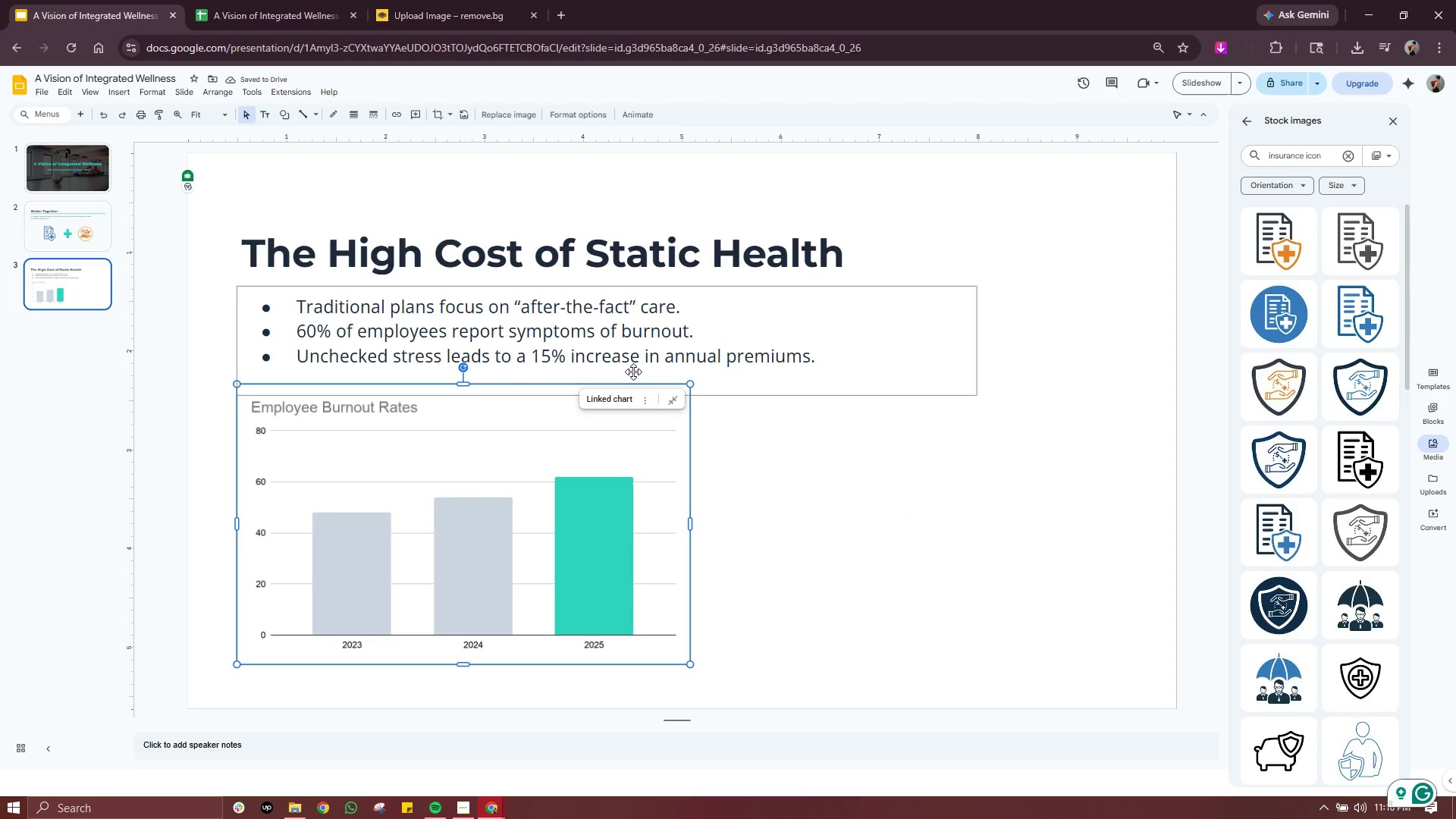 
wait(8.06)
 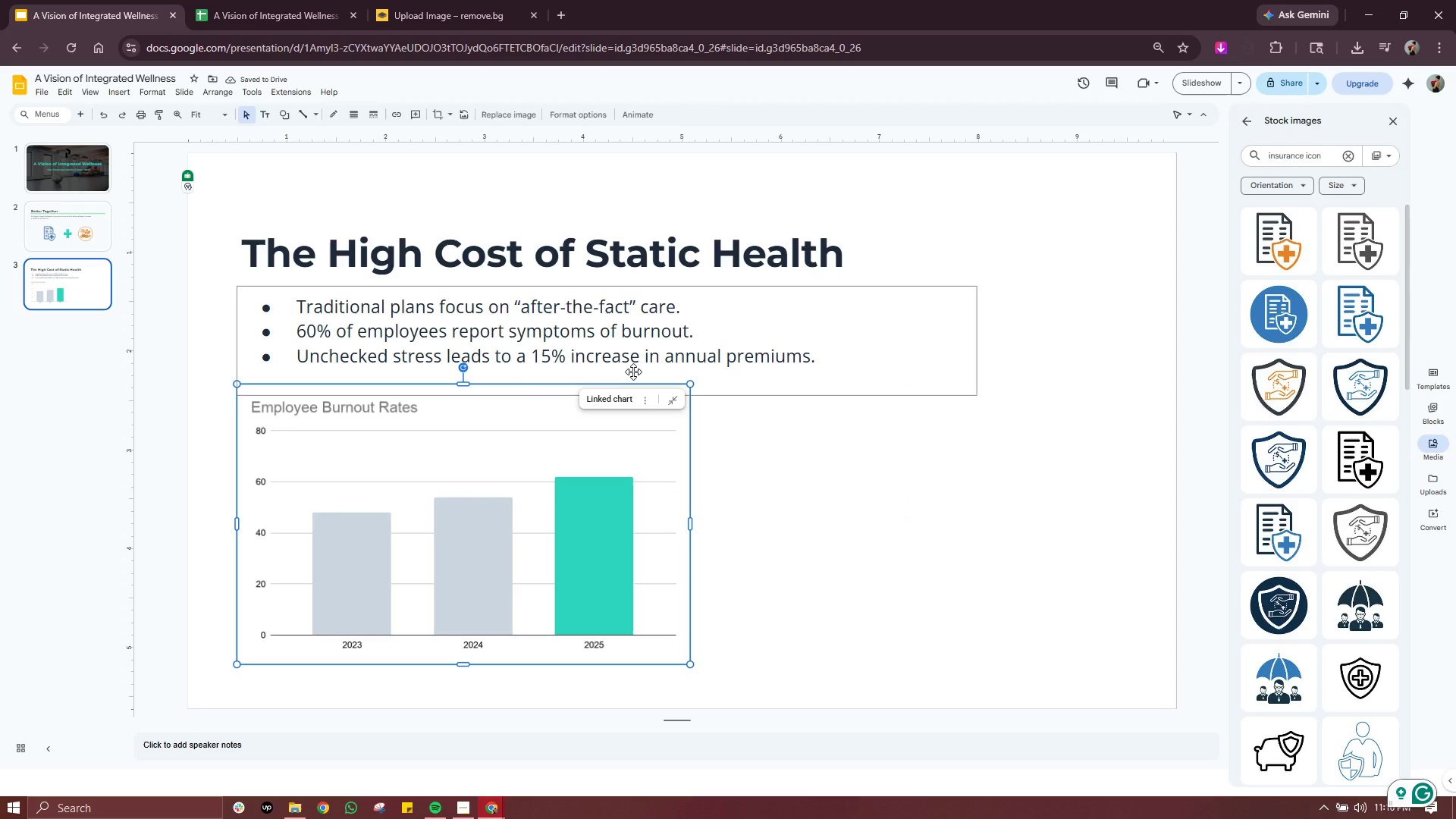 
left_click([113, 86])
 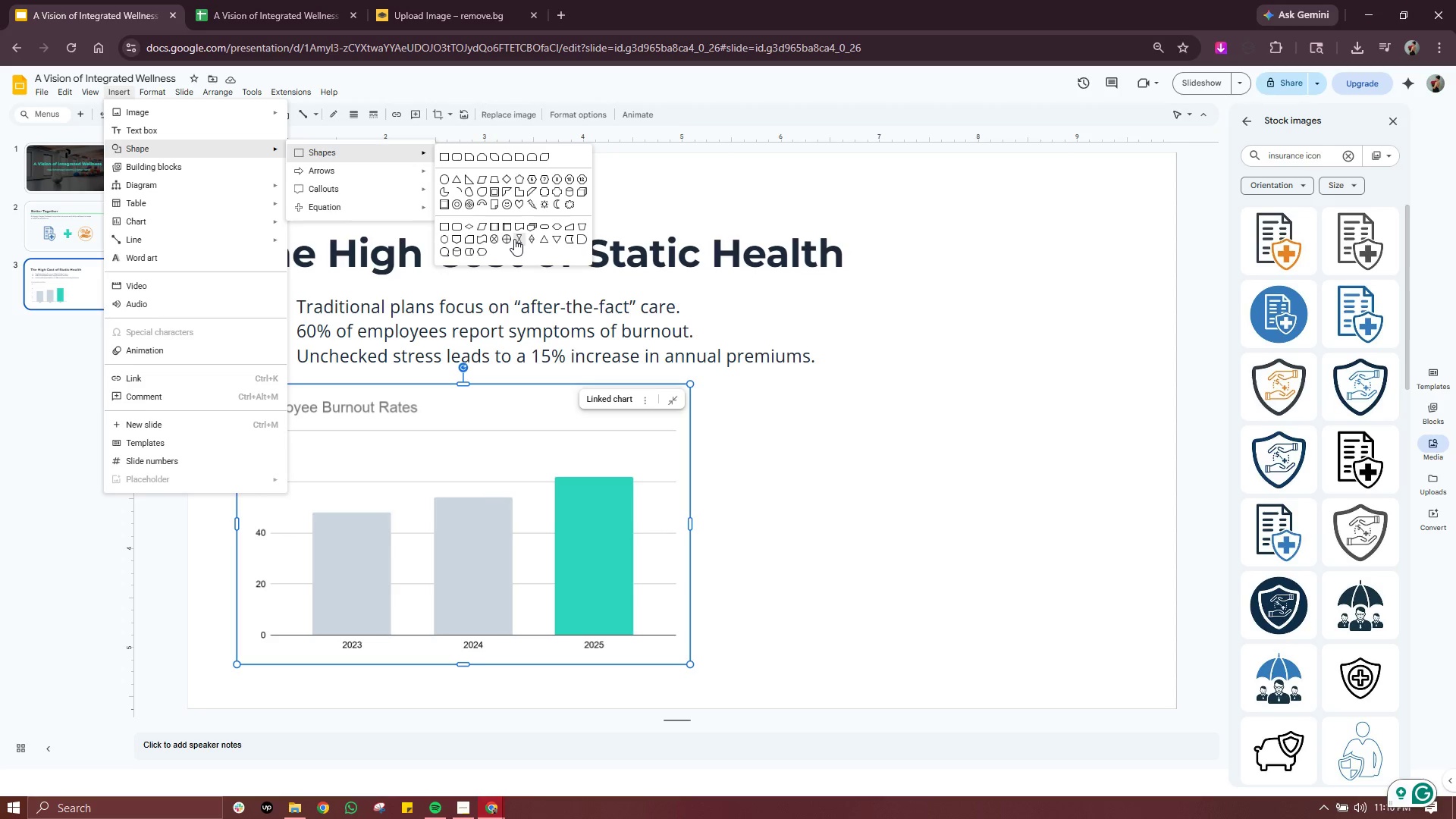 
wait(21.87)
 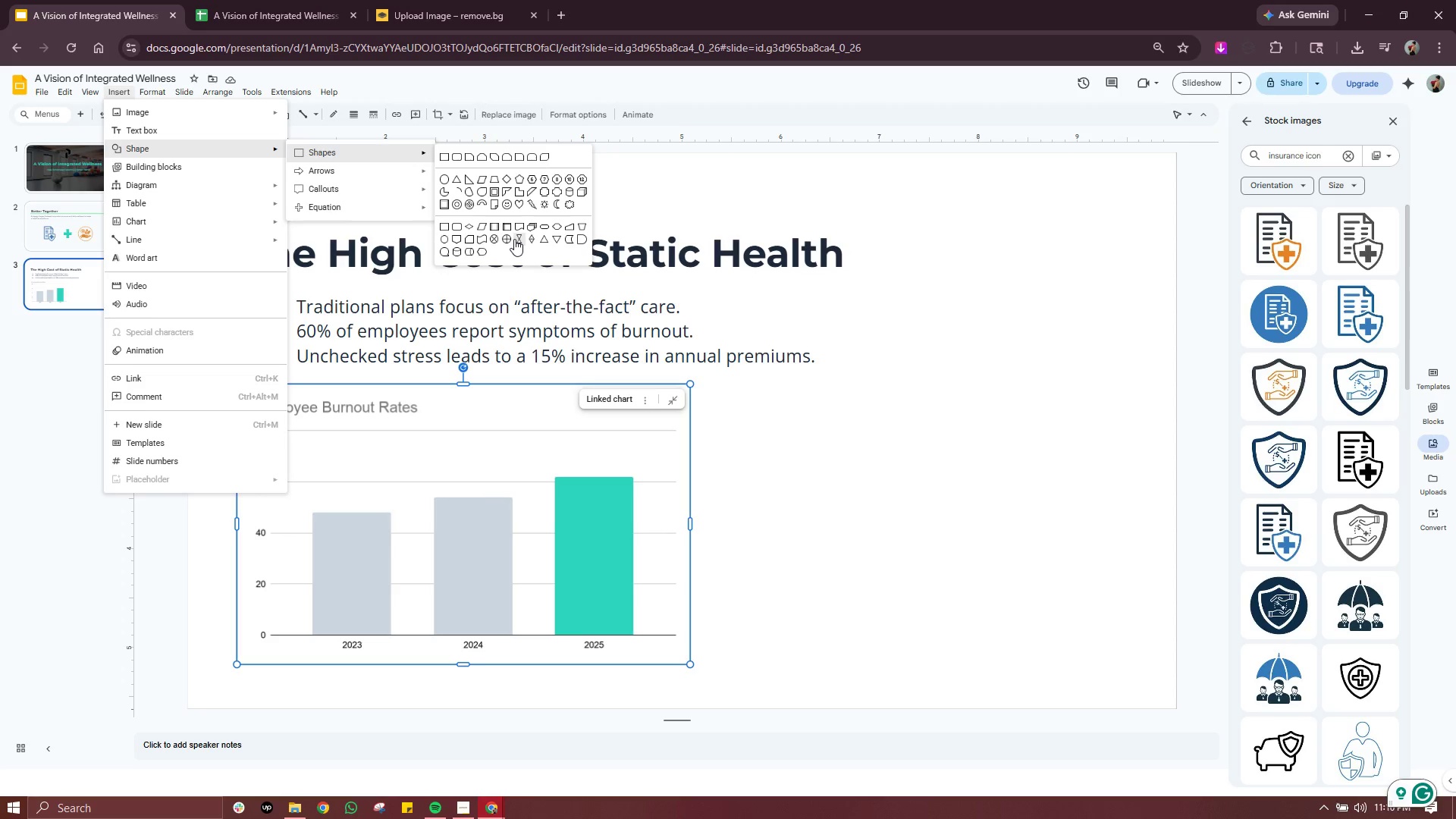 
mouse_move([463, 230])
 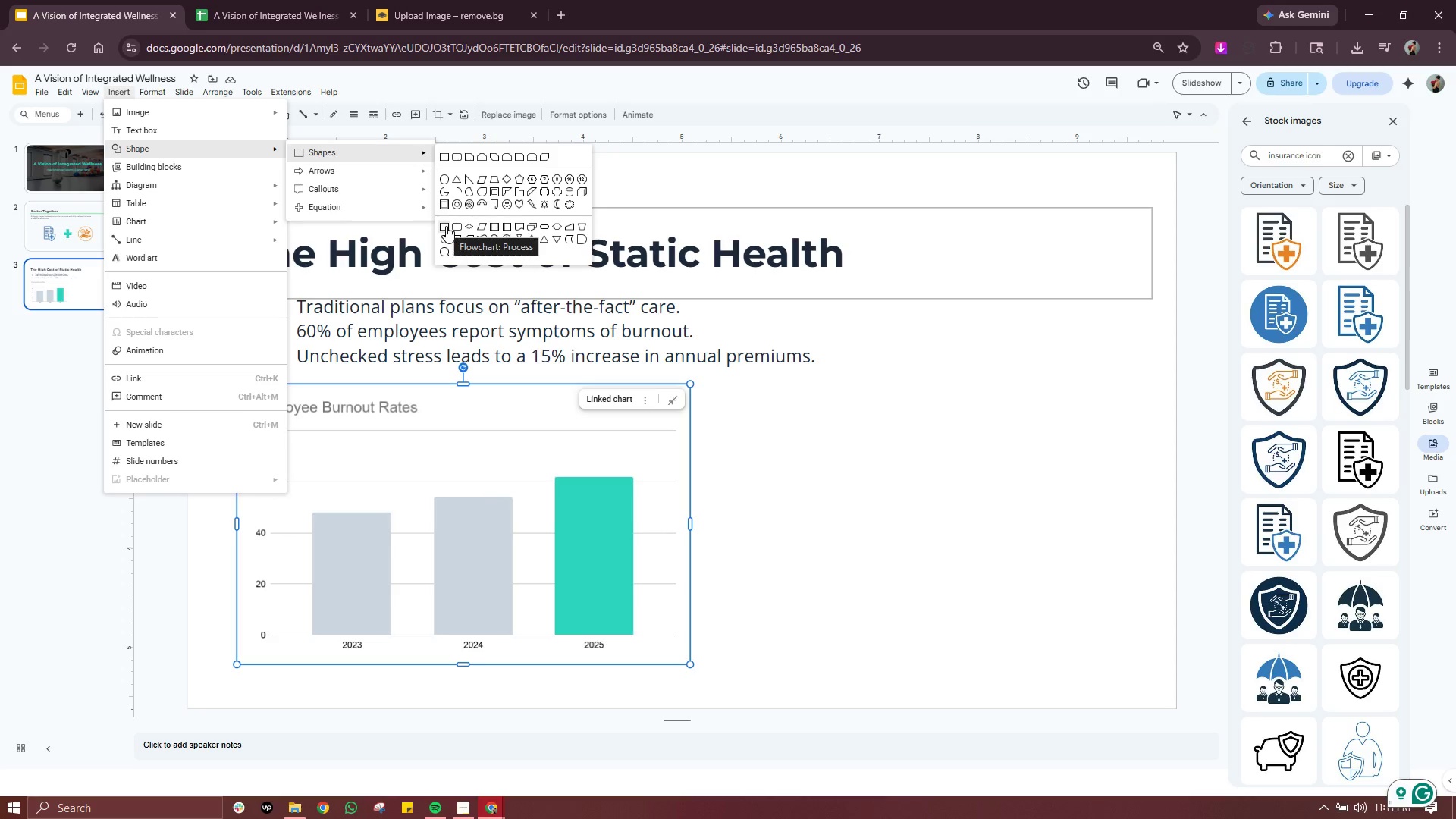 
wait(69.97)
 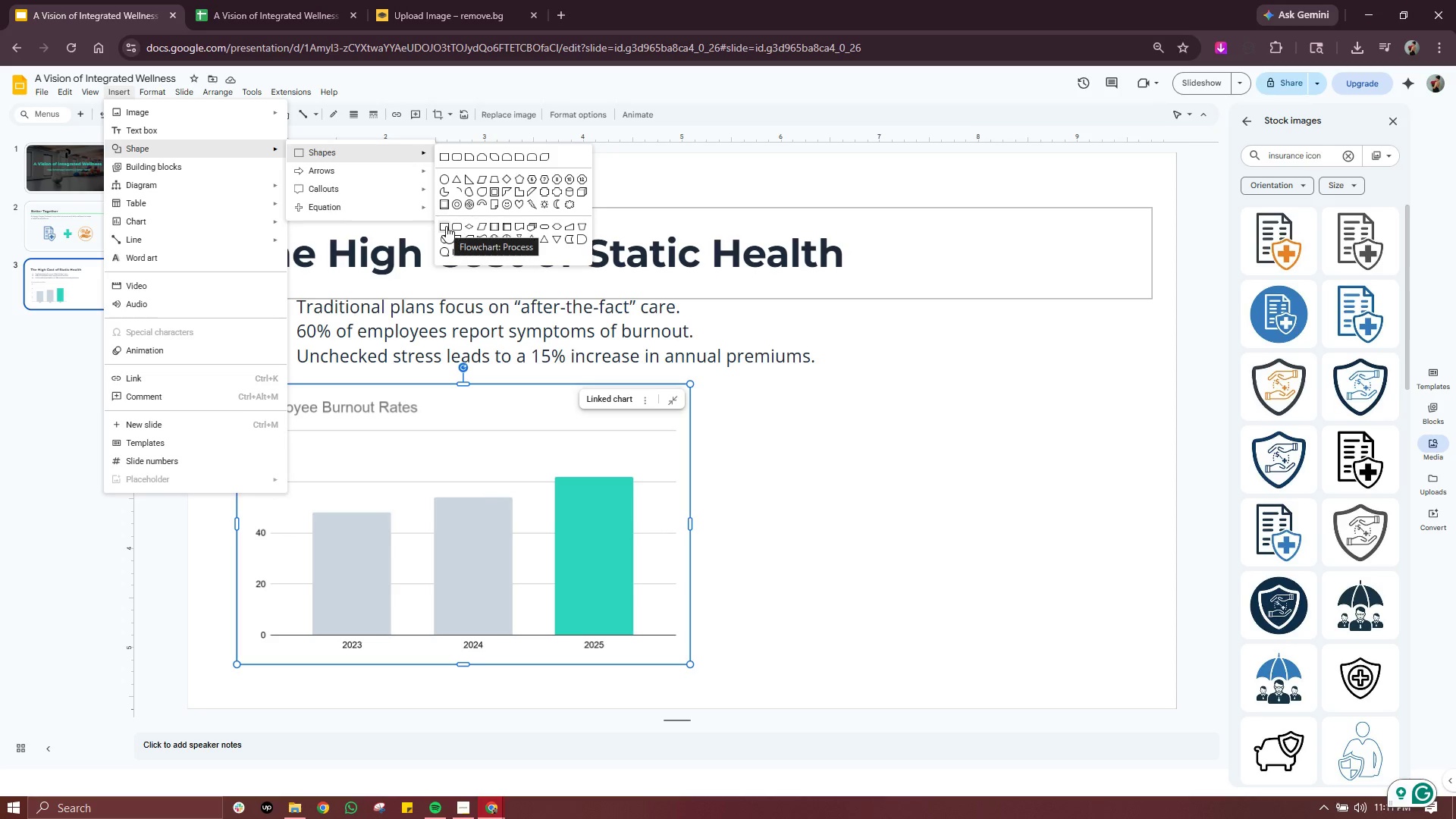 
mouse_move([414, 188])
 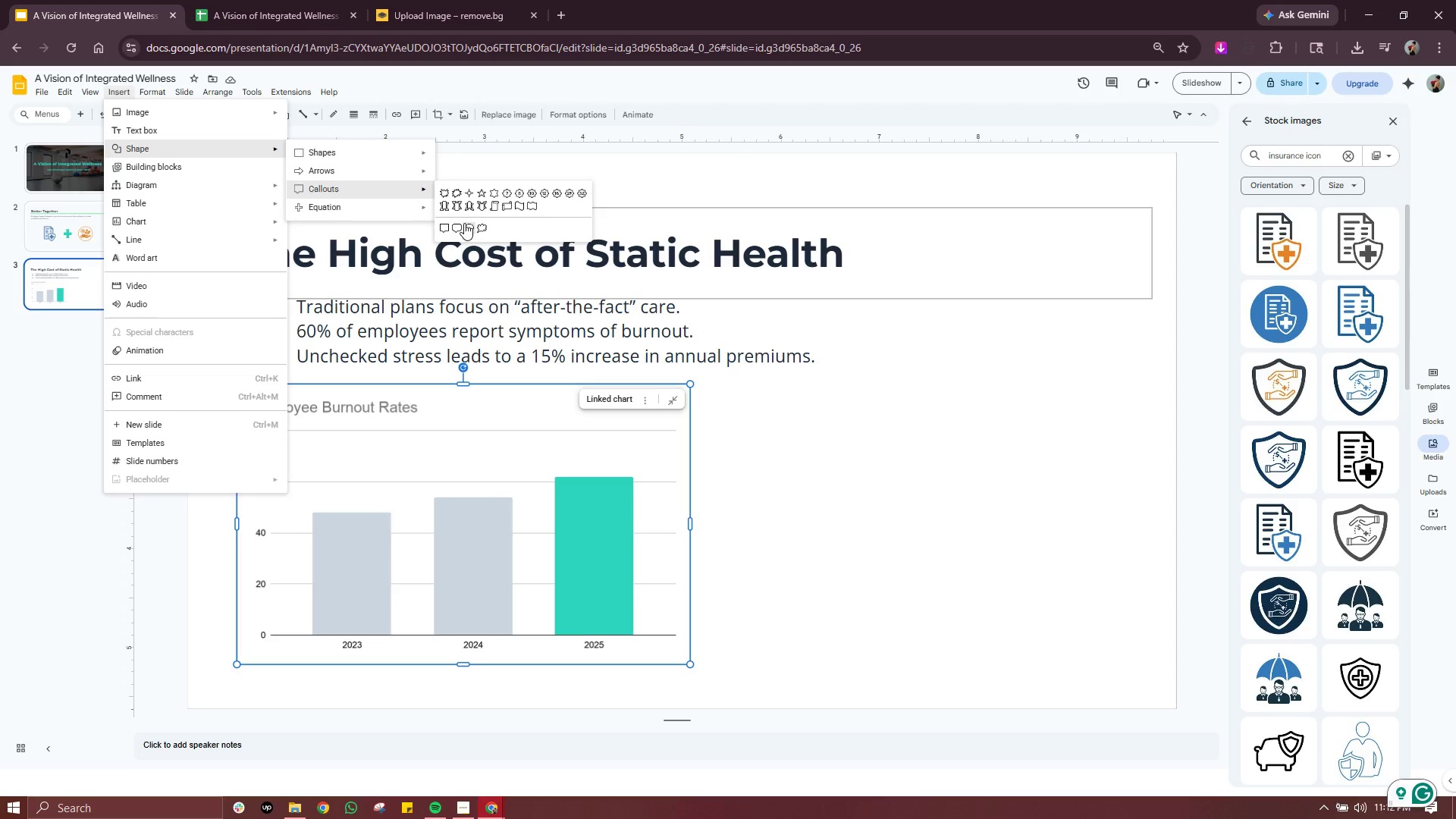 
wait(8.64)
 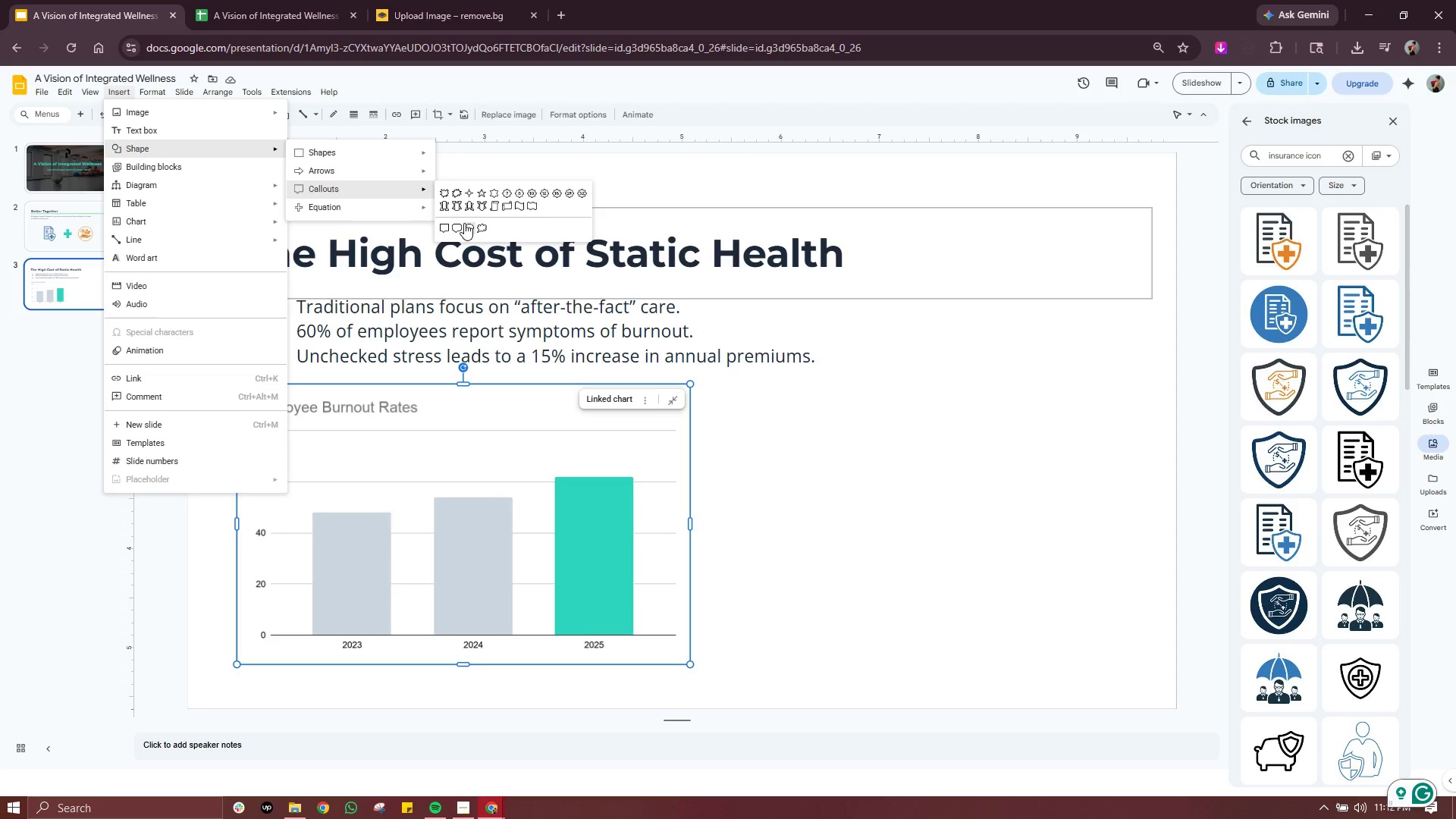 
left_click([457, 228])
 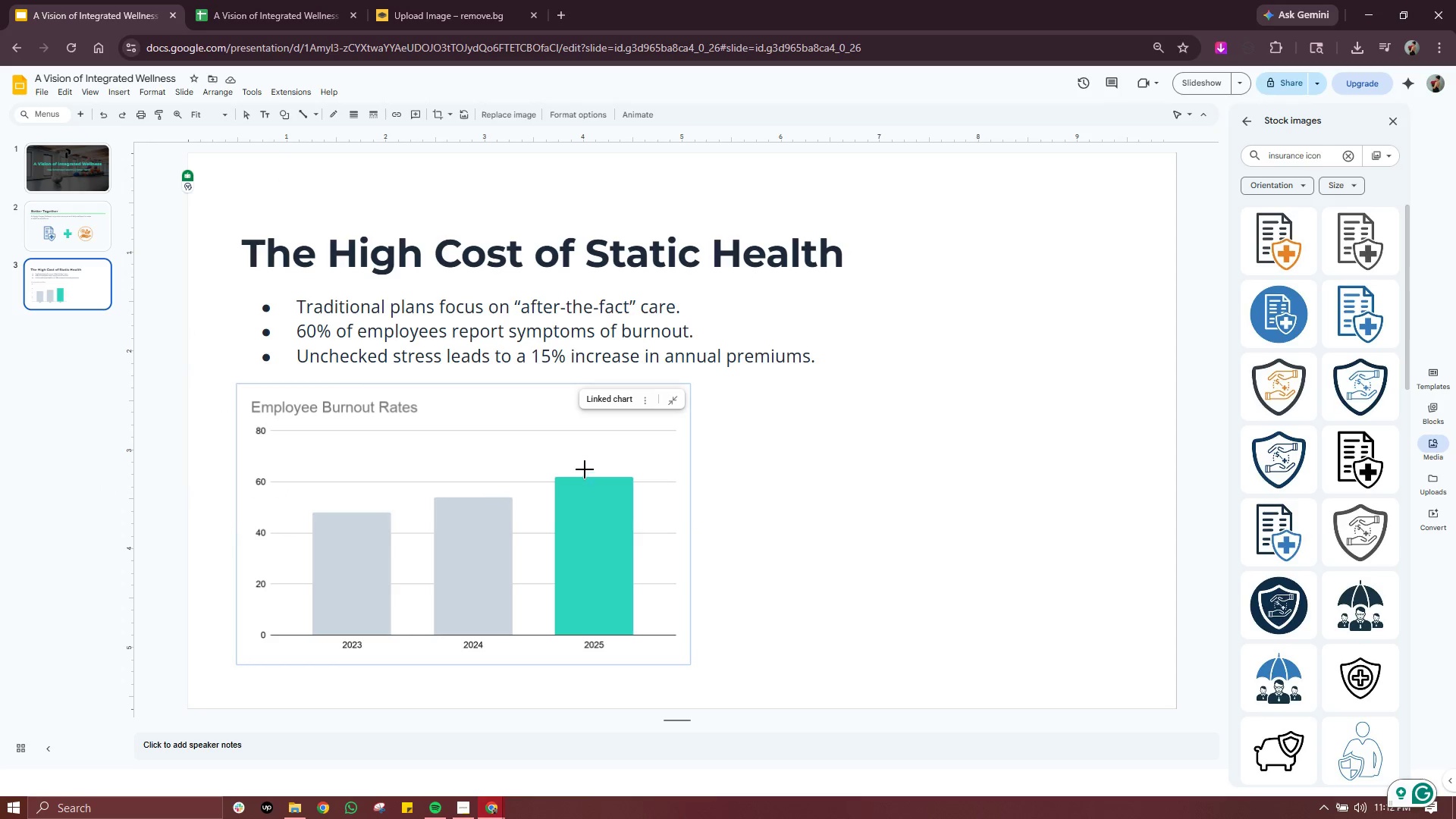 
left_click_drag(start_coordinate=[596, 461], to_coordinate=[699, 410])
 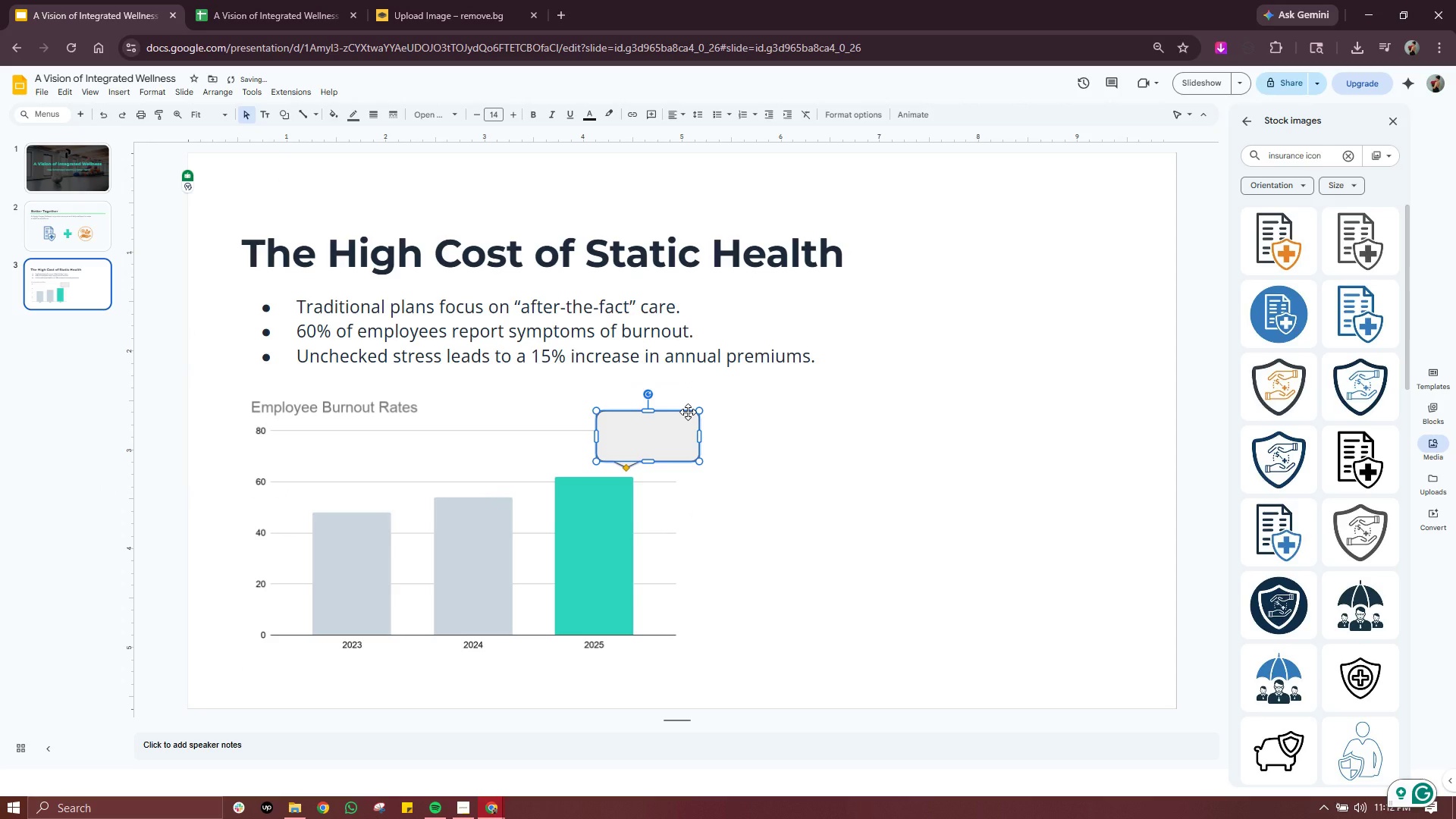 
left_click_drag(start_coordinate=[688, 412], to_coordinate=[658, 413])
 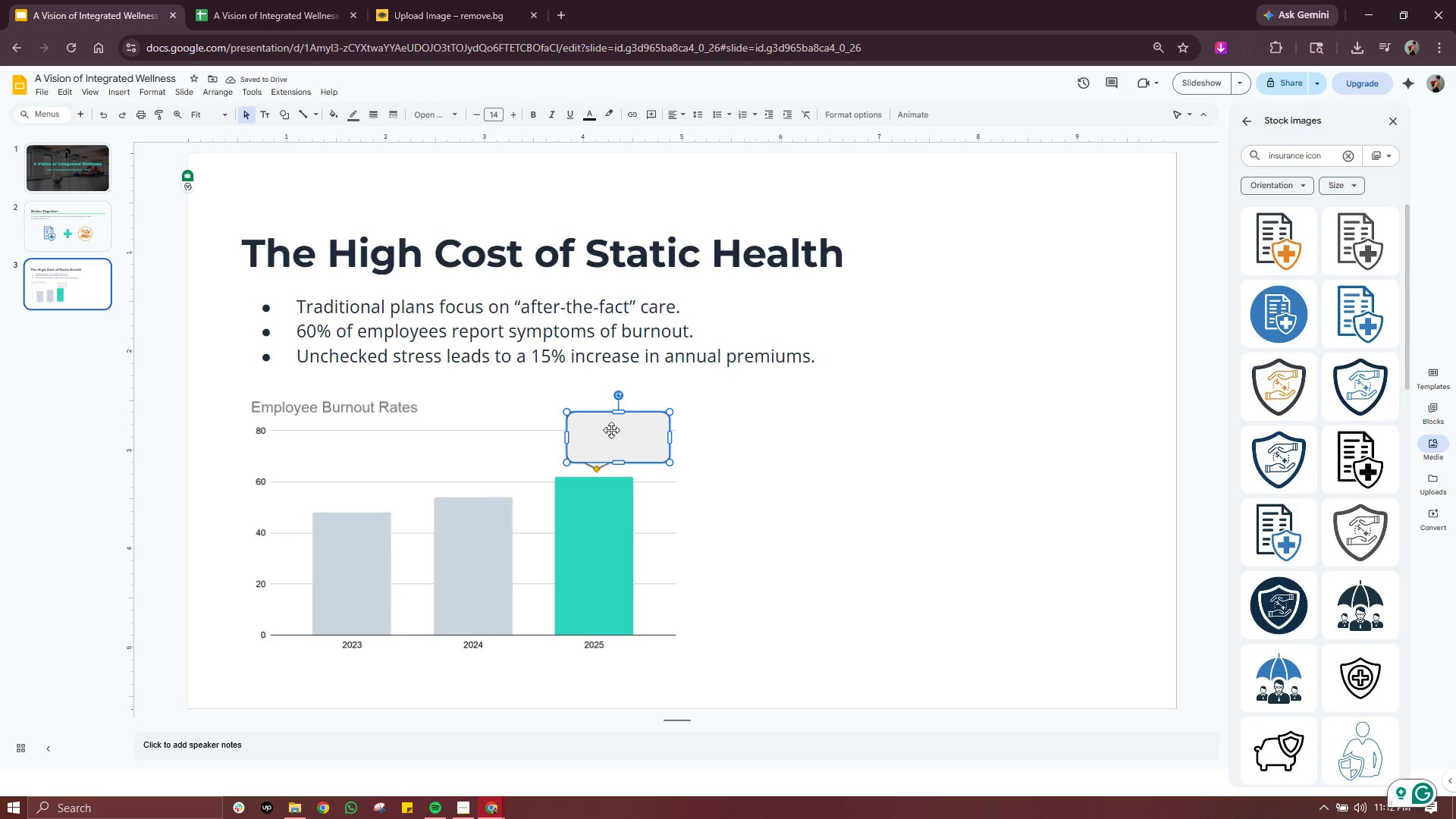 
wait(9.62)
 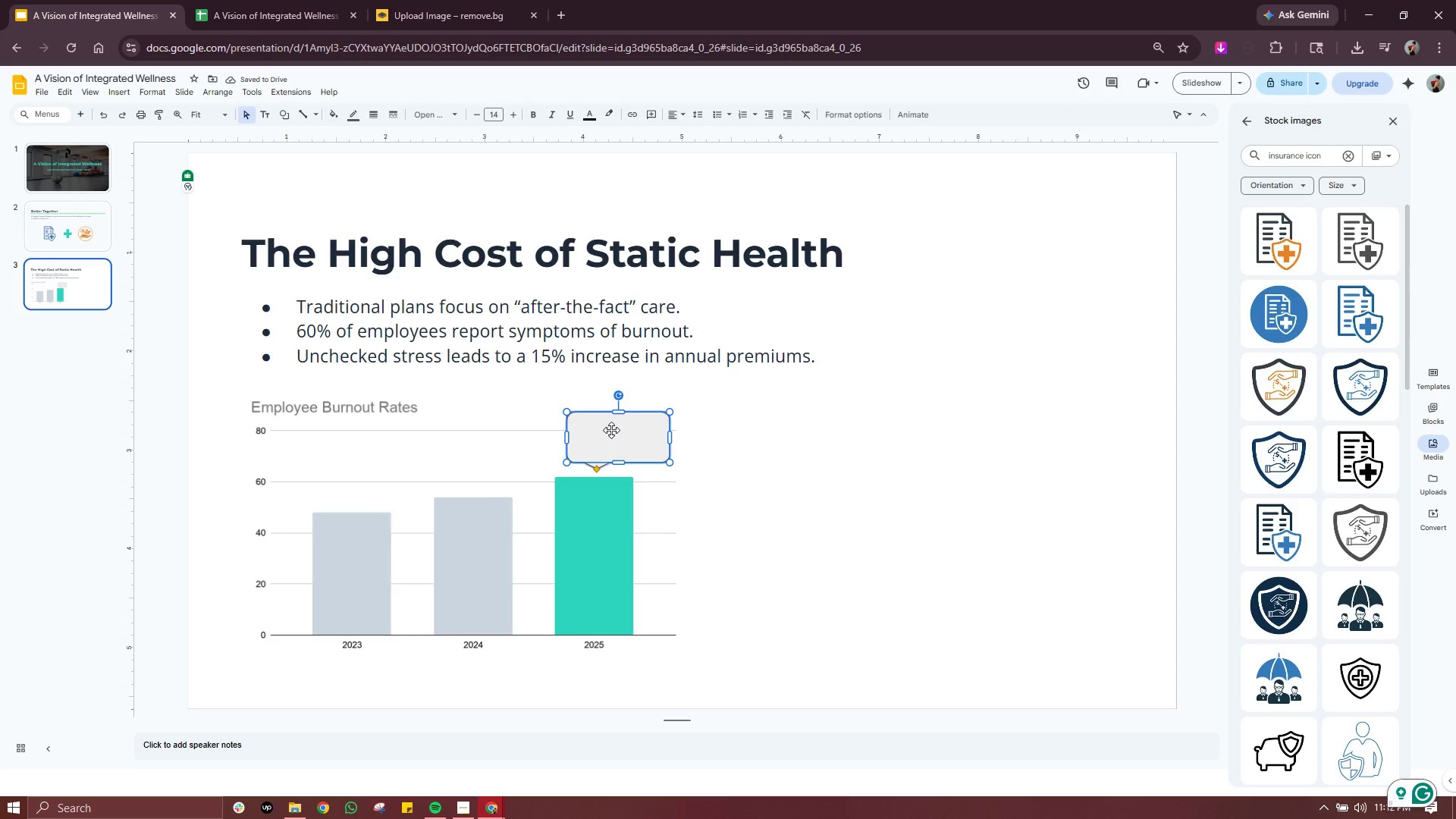 
double_click([611, 430])
 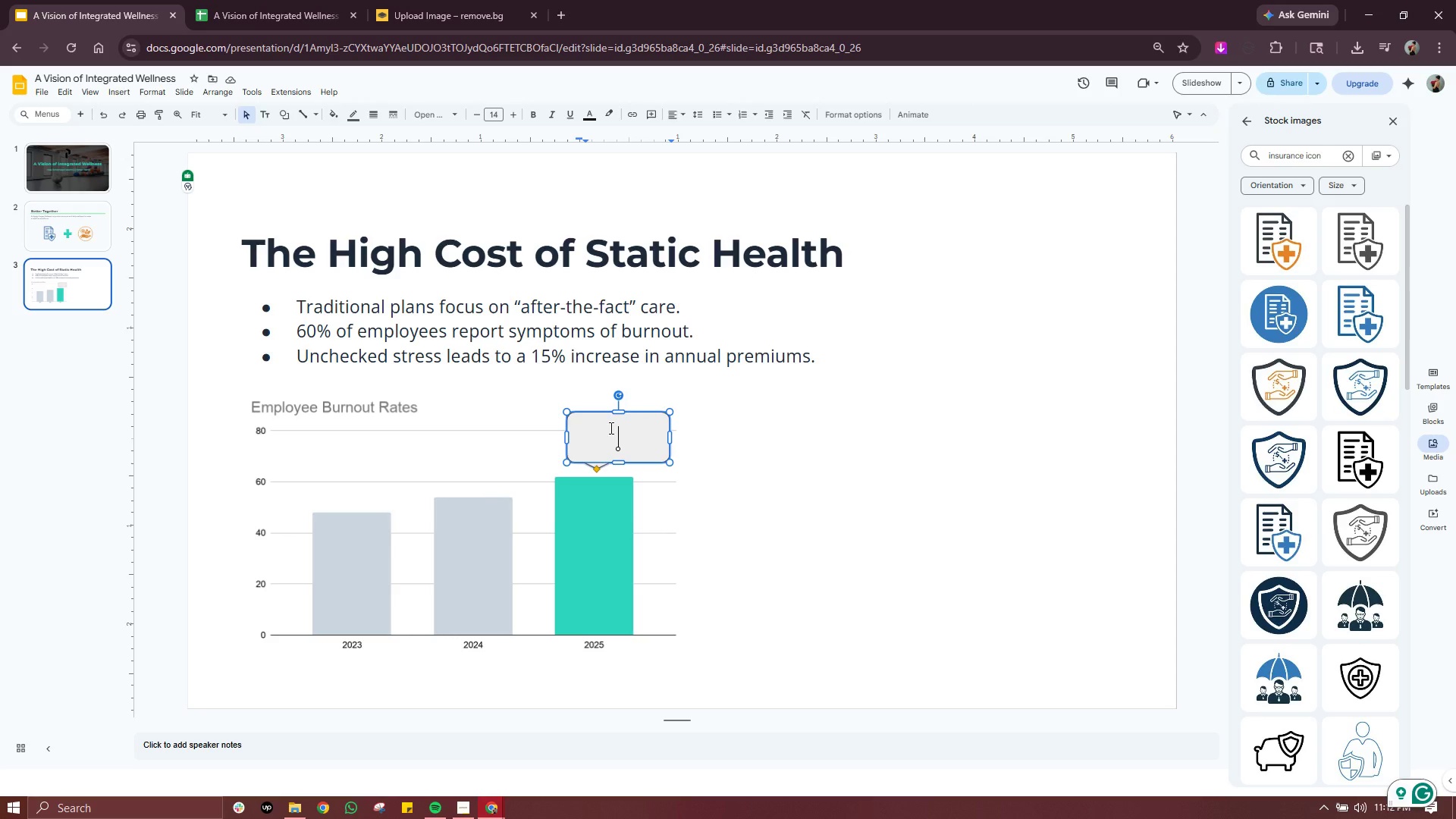 
type(CRIT)
key(Backspace)
key(Backspace)
key(Backspace)
type(ritical )
key(Backspace)
key(Backspace)
key(Backspace)
key(Backspace)
key(Backspace)
key(Backspace)
key(Backspace)
key(Backspace)
type(RIC)
key(Backspace)
type(TICAL BURNOUT LEVEL)
 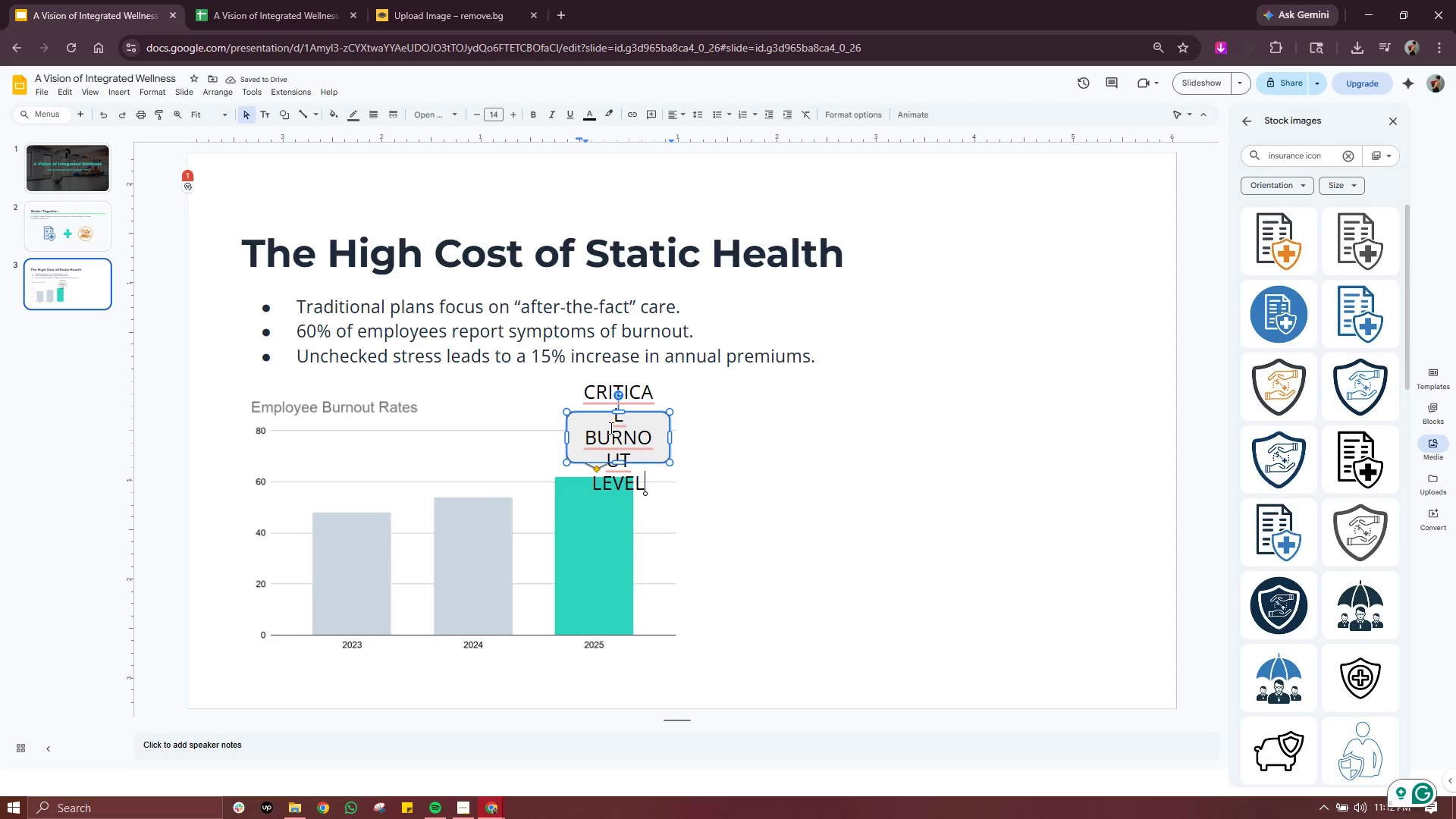 
wait(9.38)
 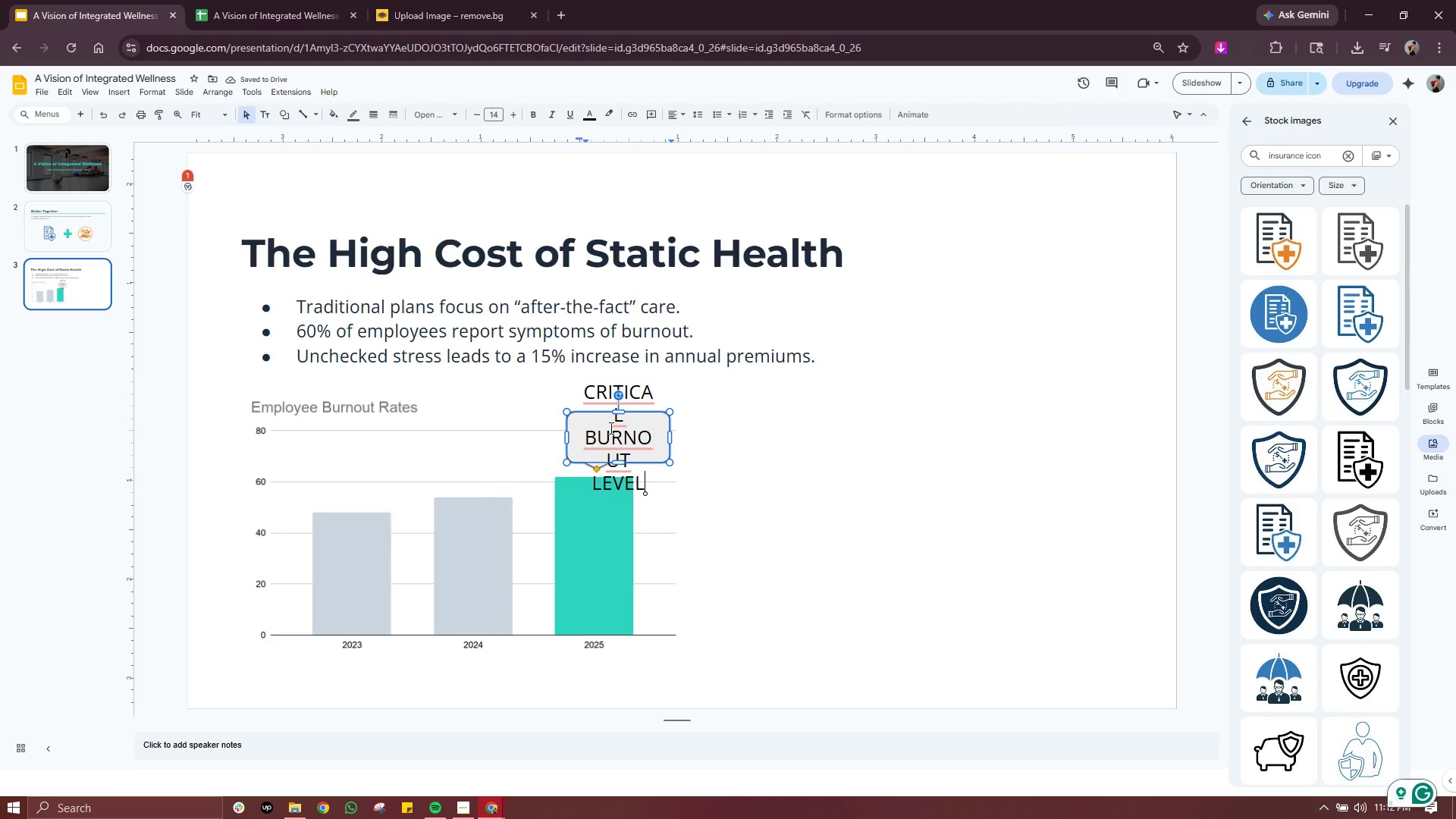 
key(Control+ControlLeft)
 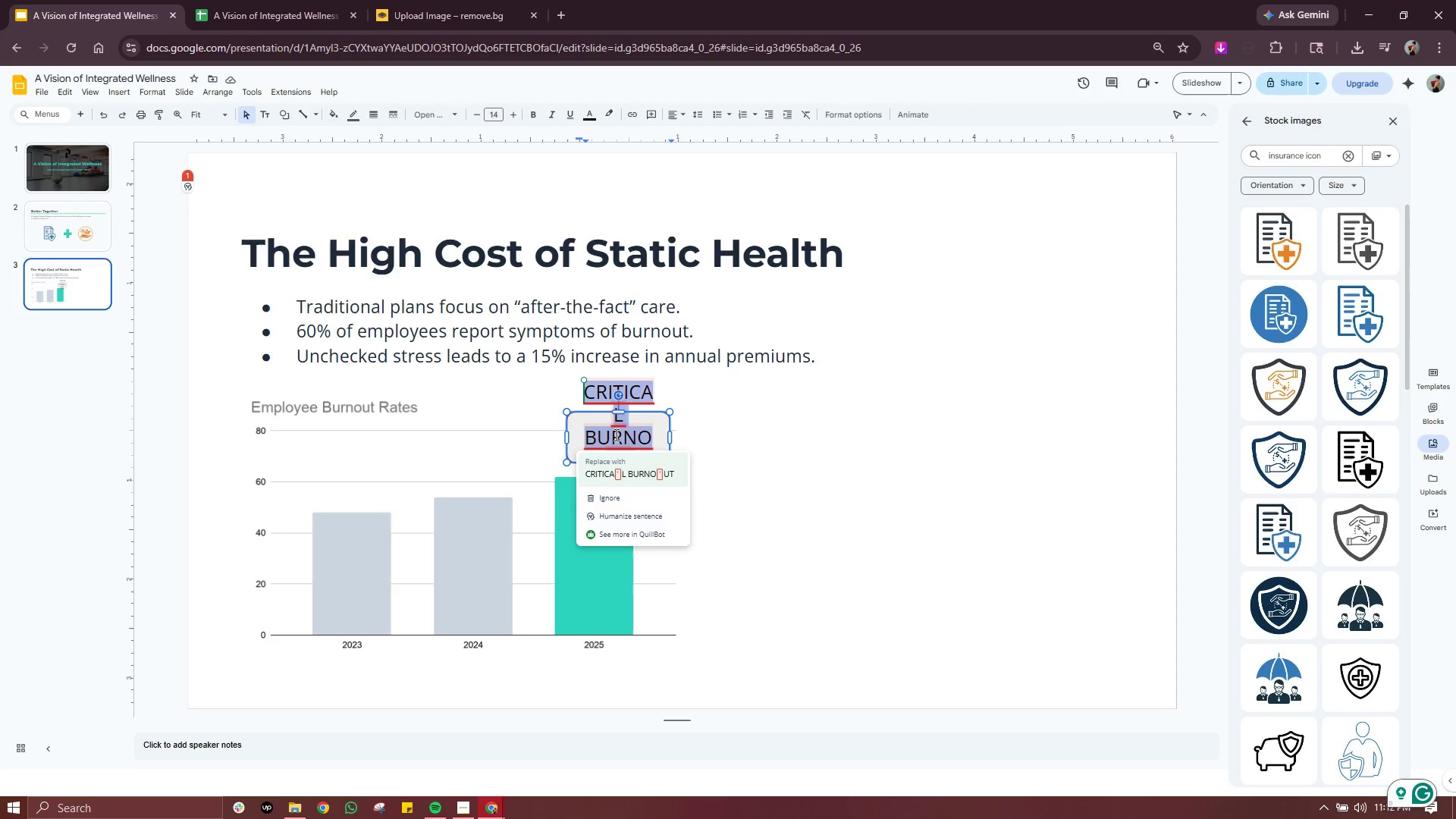 
key(Control+A)
 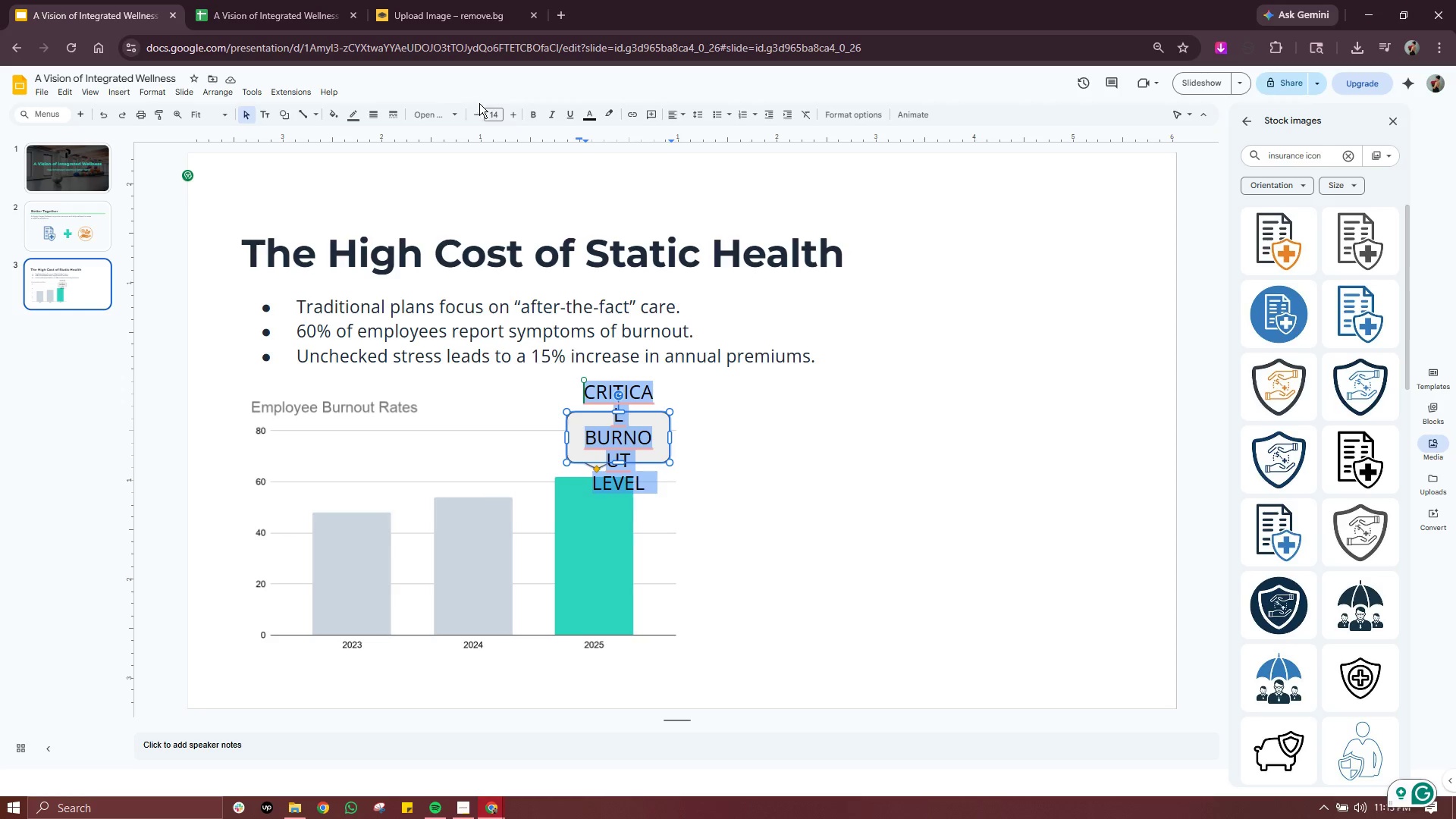 
double_click([472, 113])
 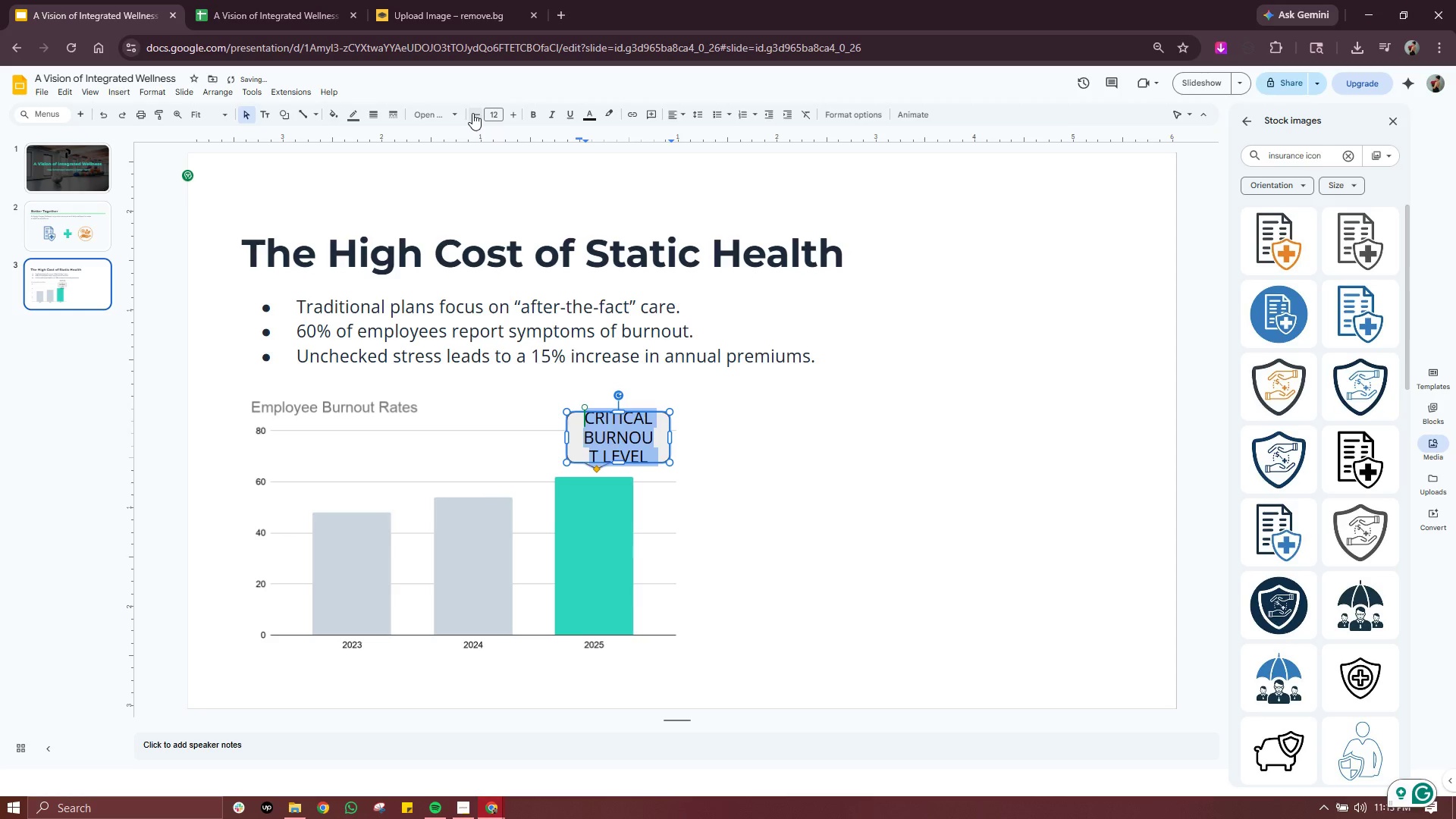 
triple_click([472, 113])
 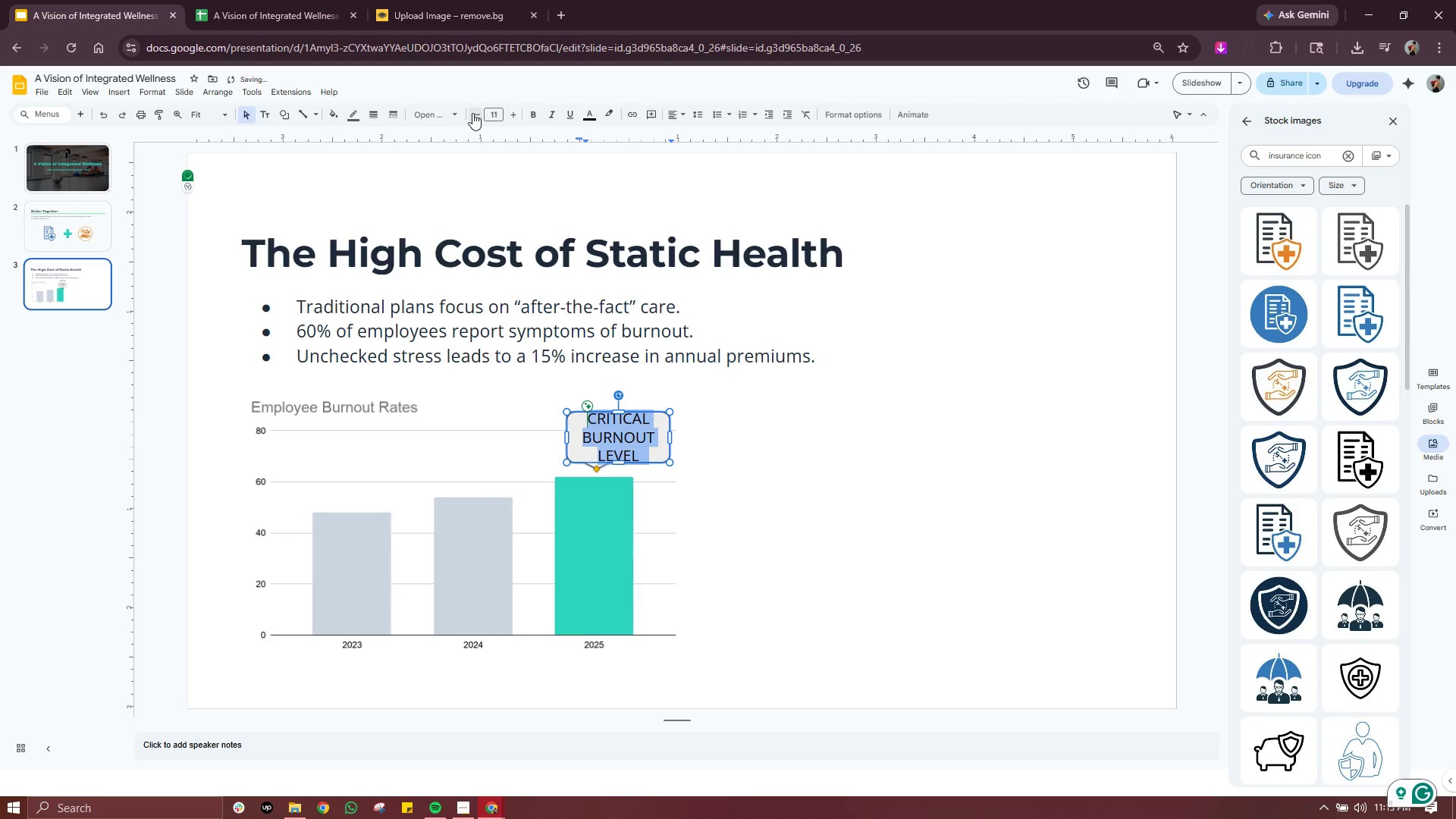 
left_click([472, 113])
 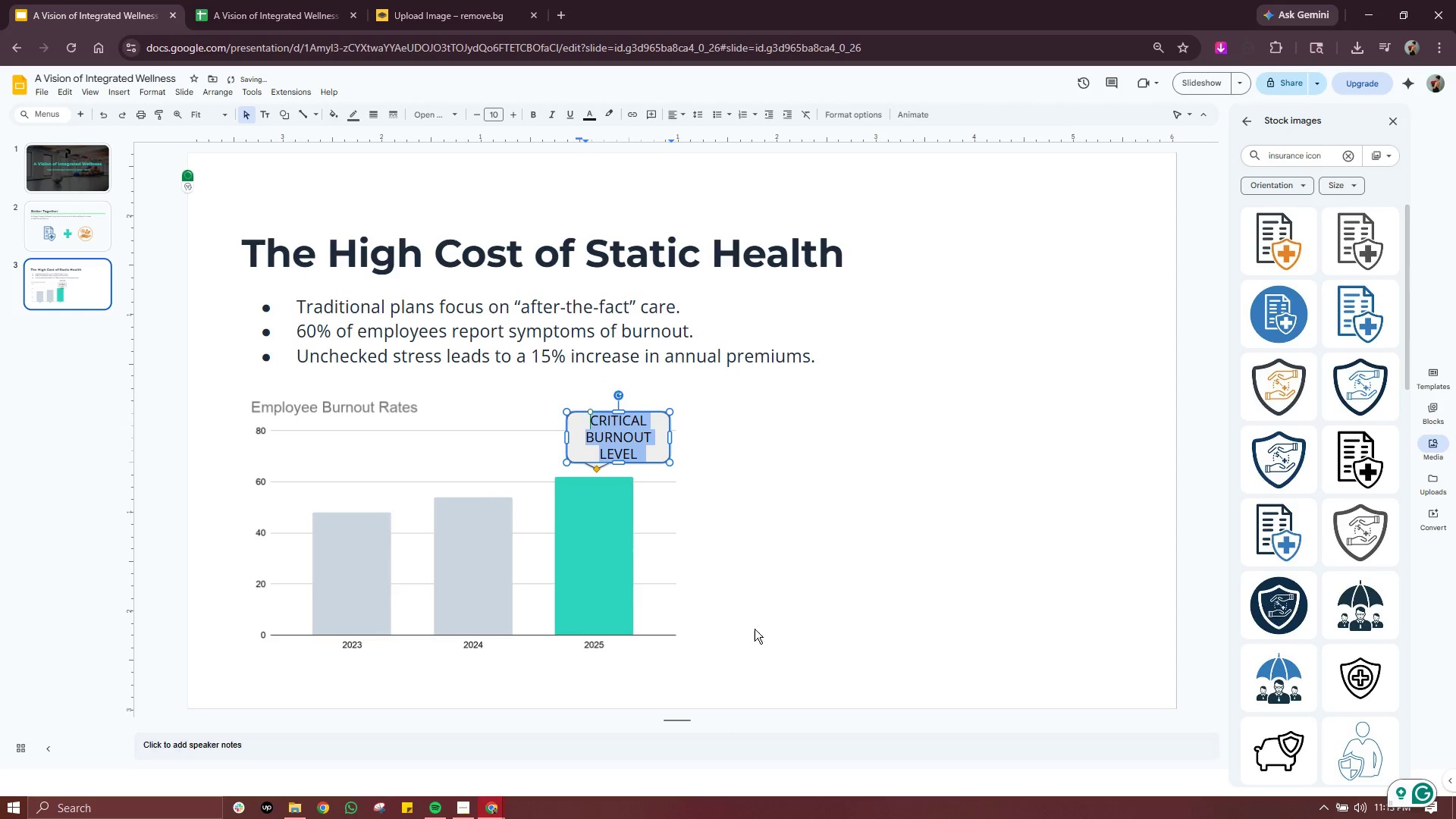 
left_click([823, 483])
 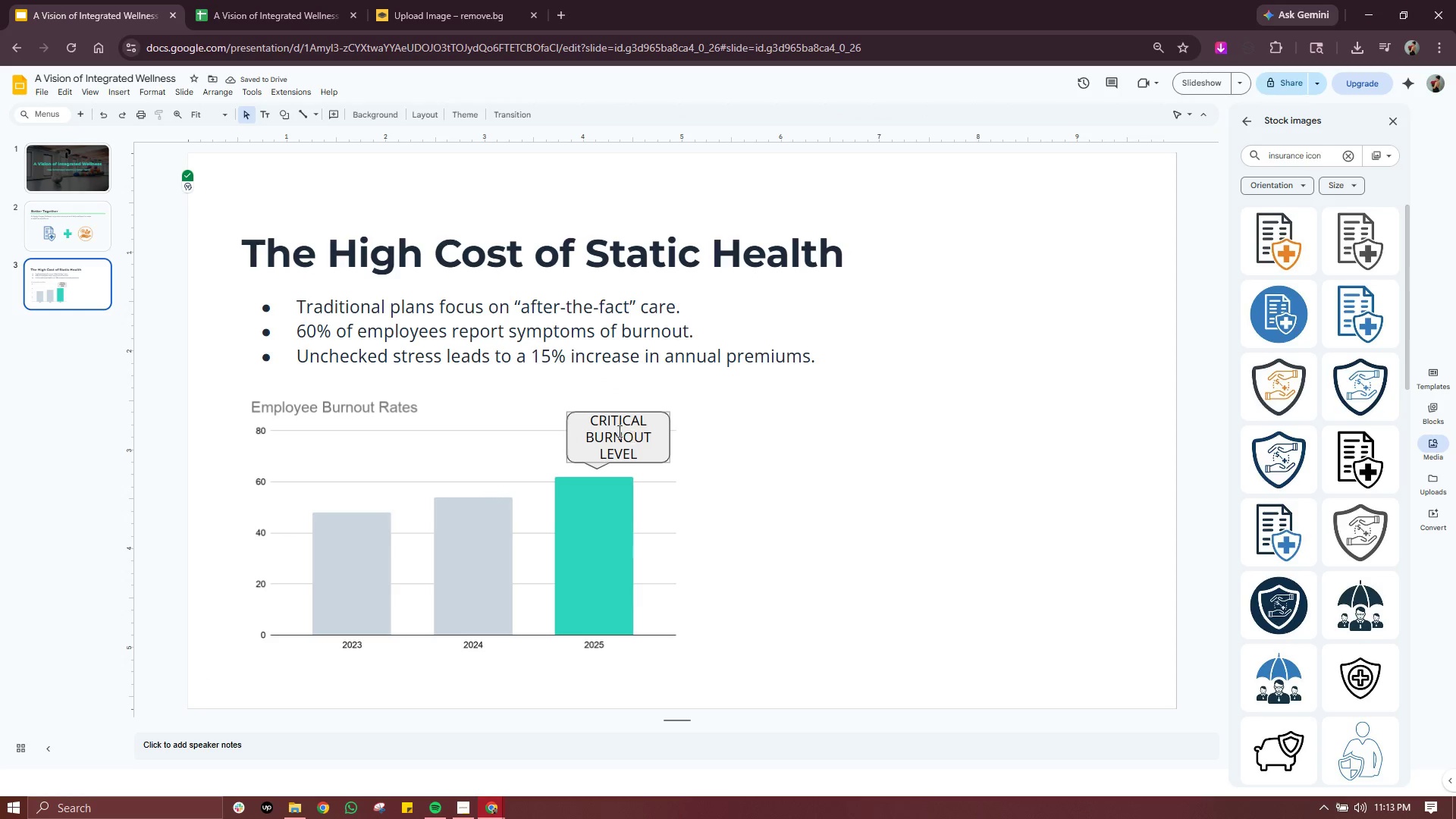 
double_click([618, 431])
 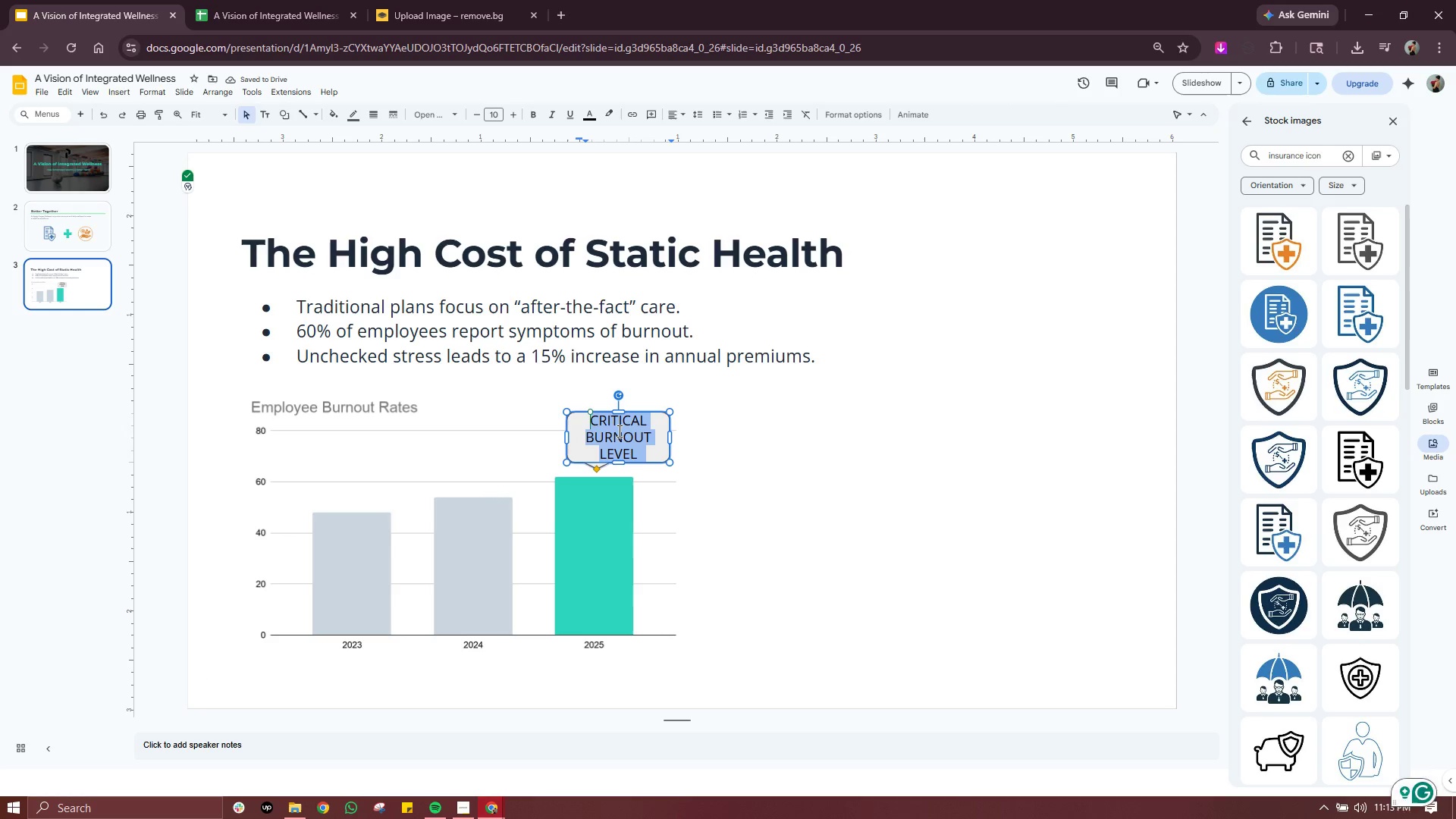 
triple_click([618, 431])
 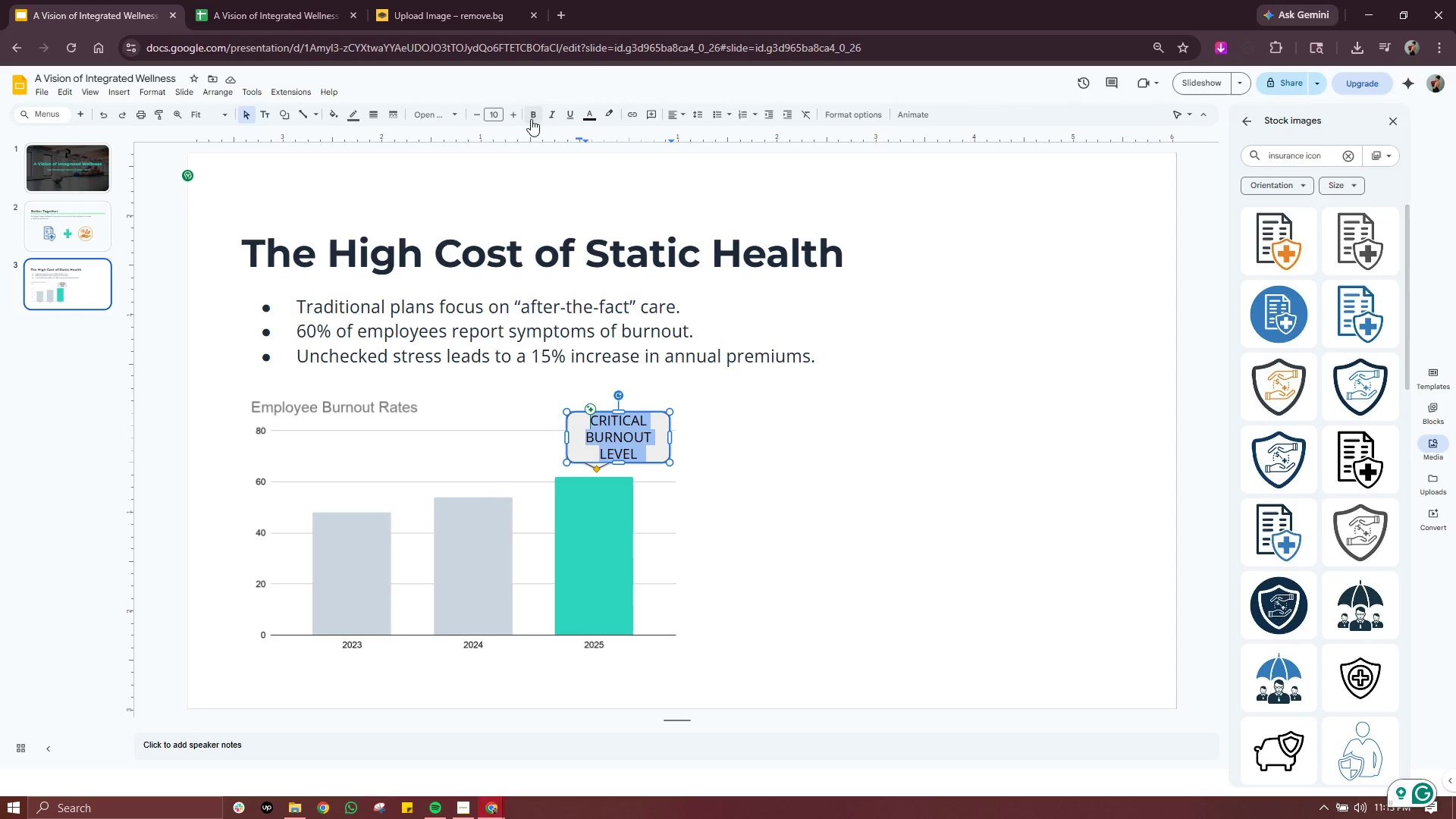 
left_click([533, 118])
 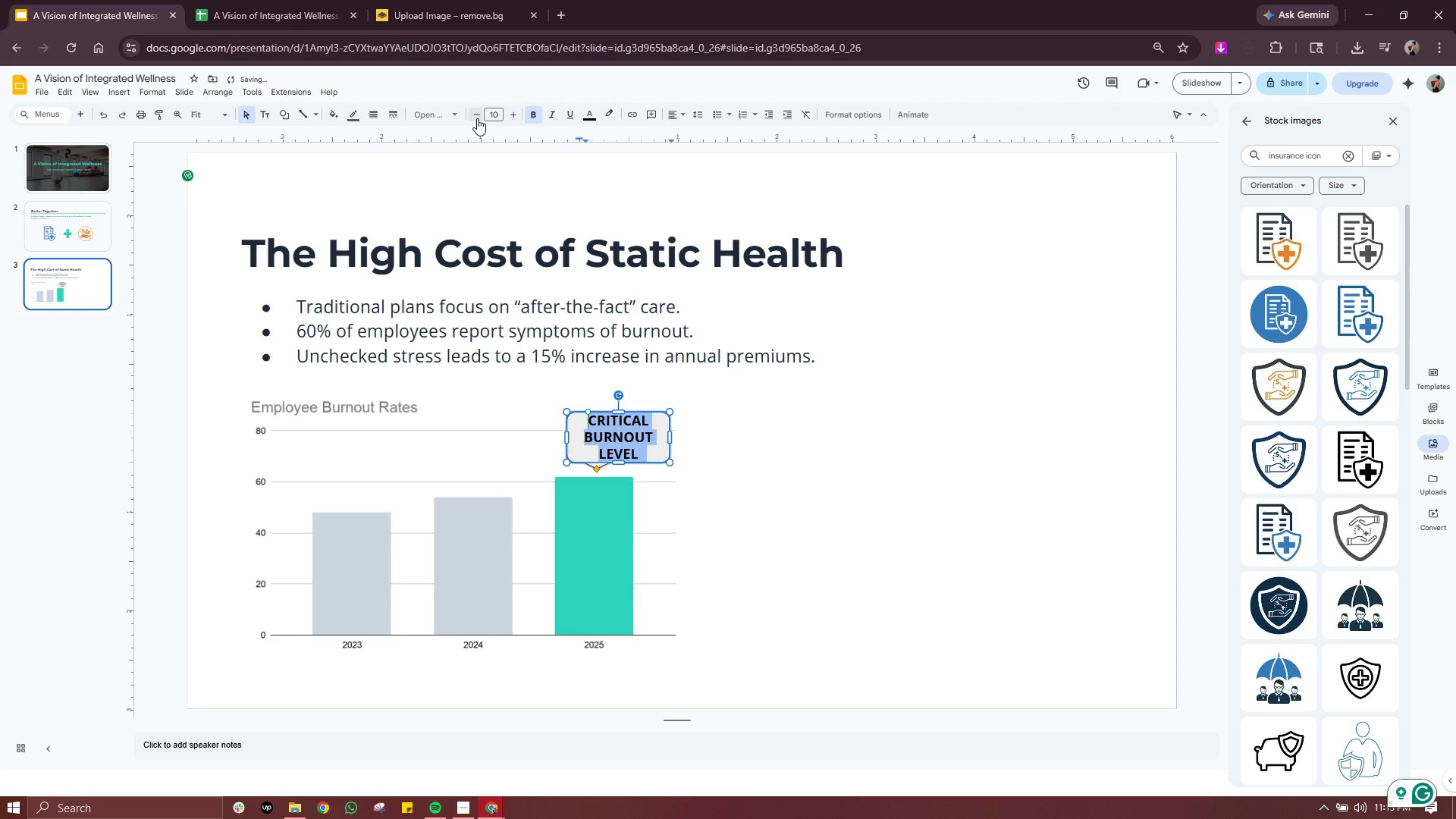 
left_click([477, 118])
 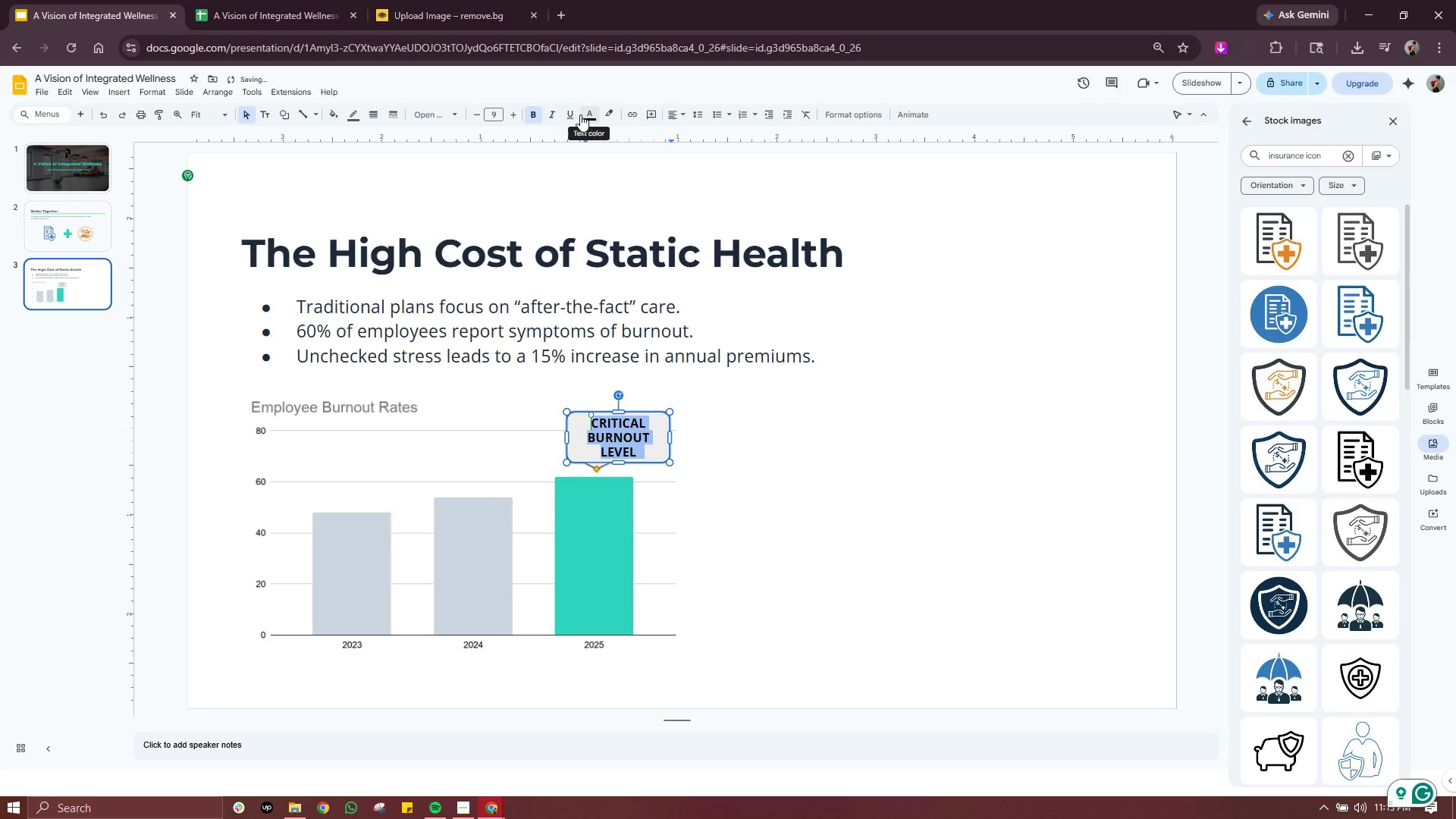 
left_click([585, 115])
 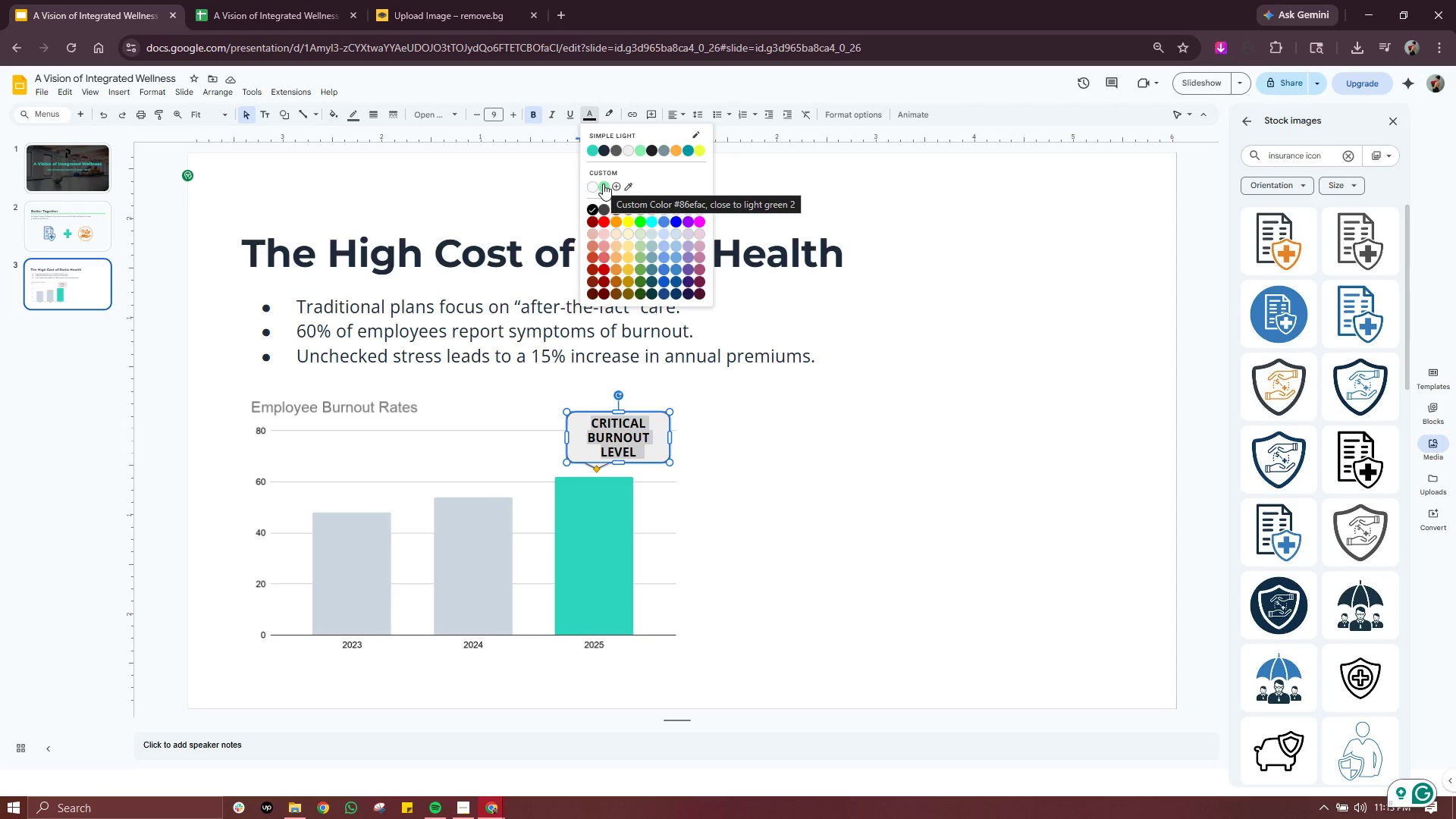 
wait(7.45)
 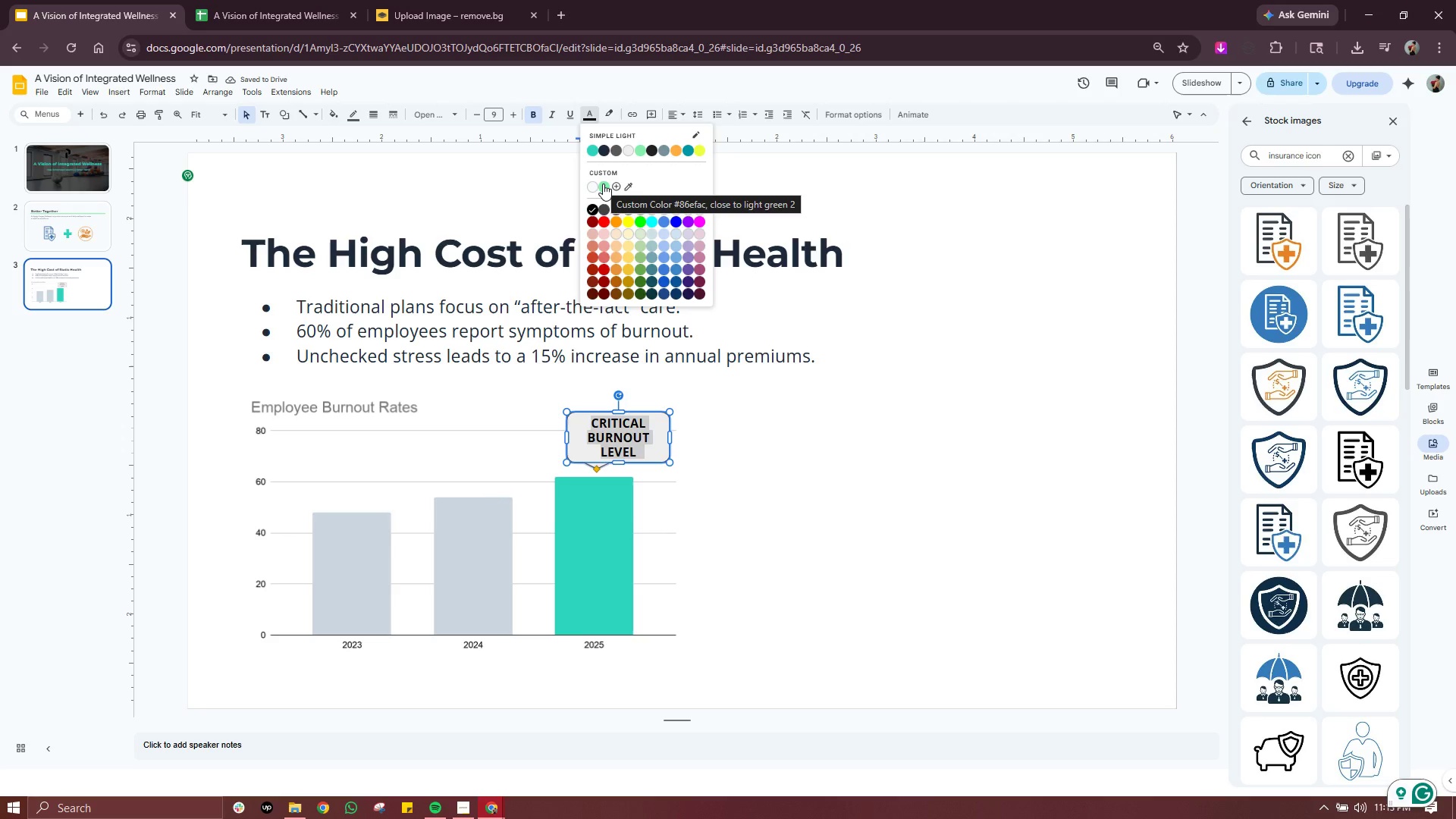 
left_click([603, 184])
 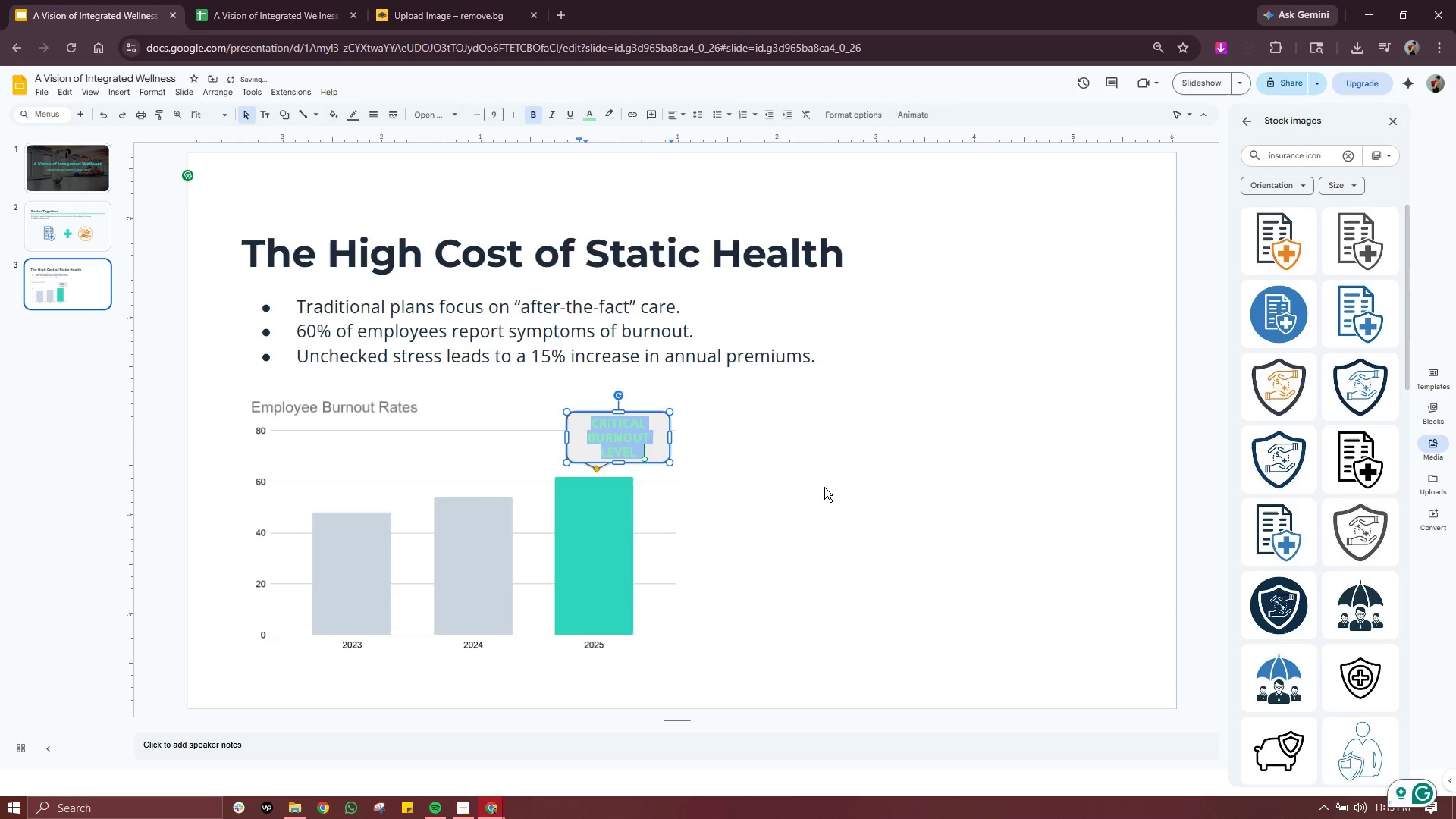 
left_click([824, 487])
 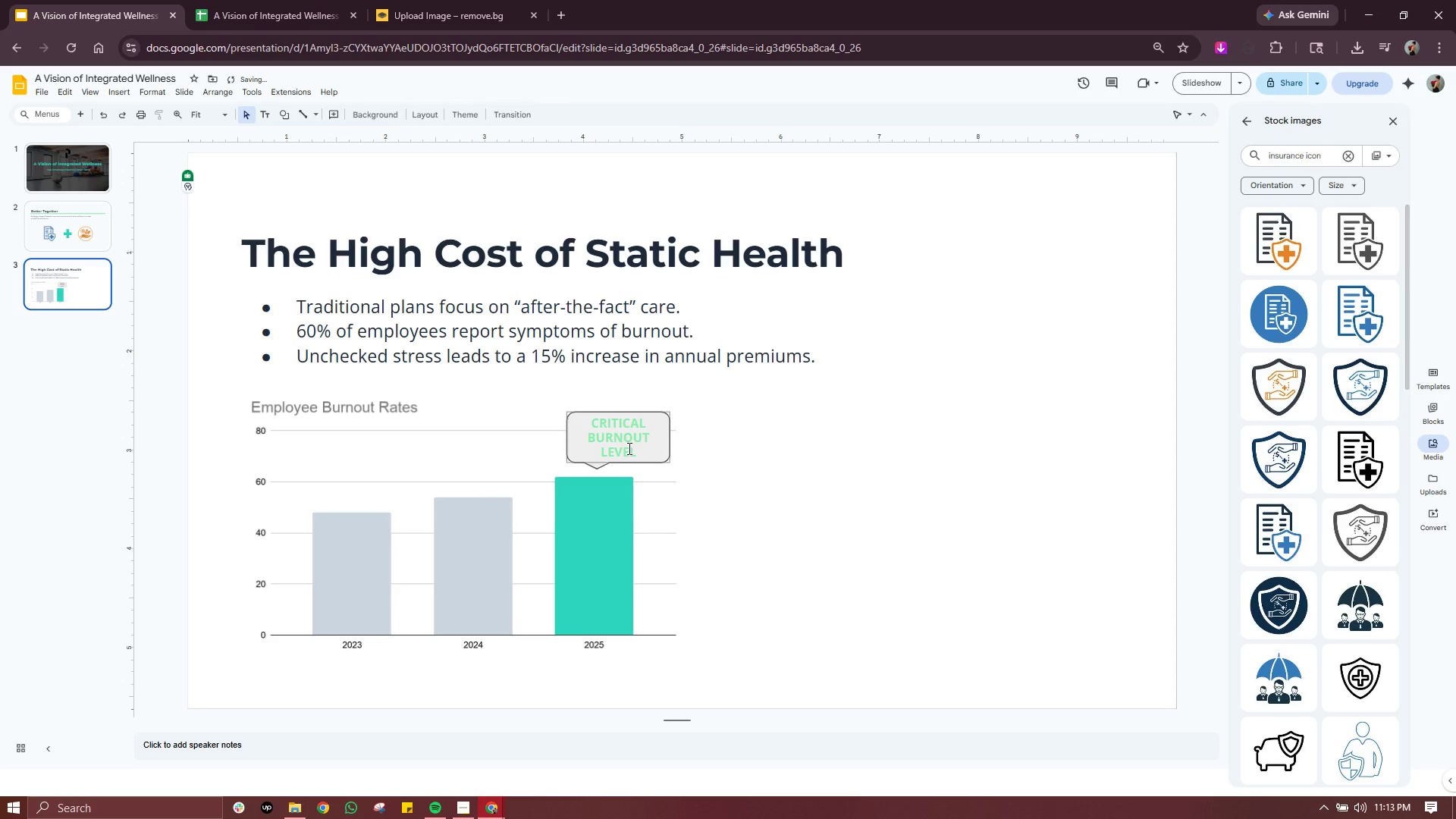 
double_click([627, 448])
 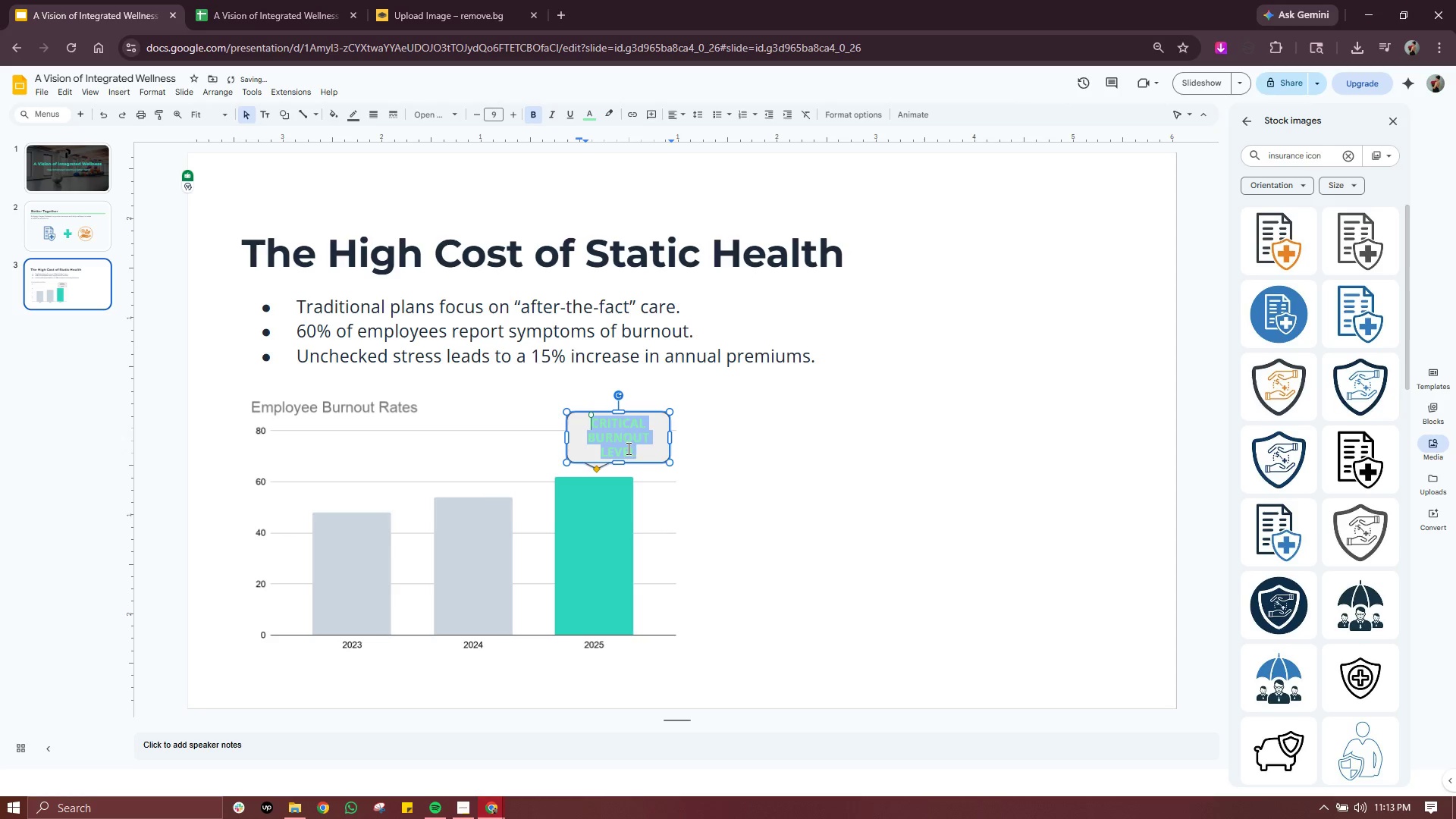 
triple_click([627, 448])
 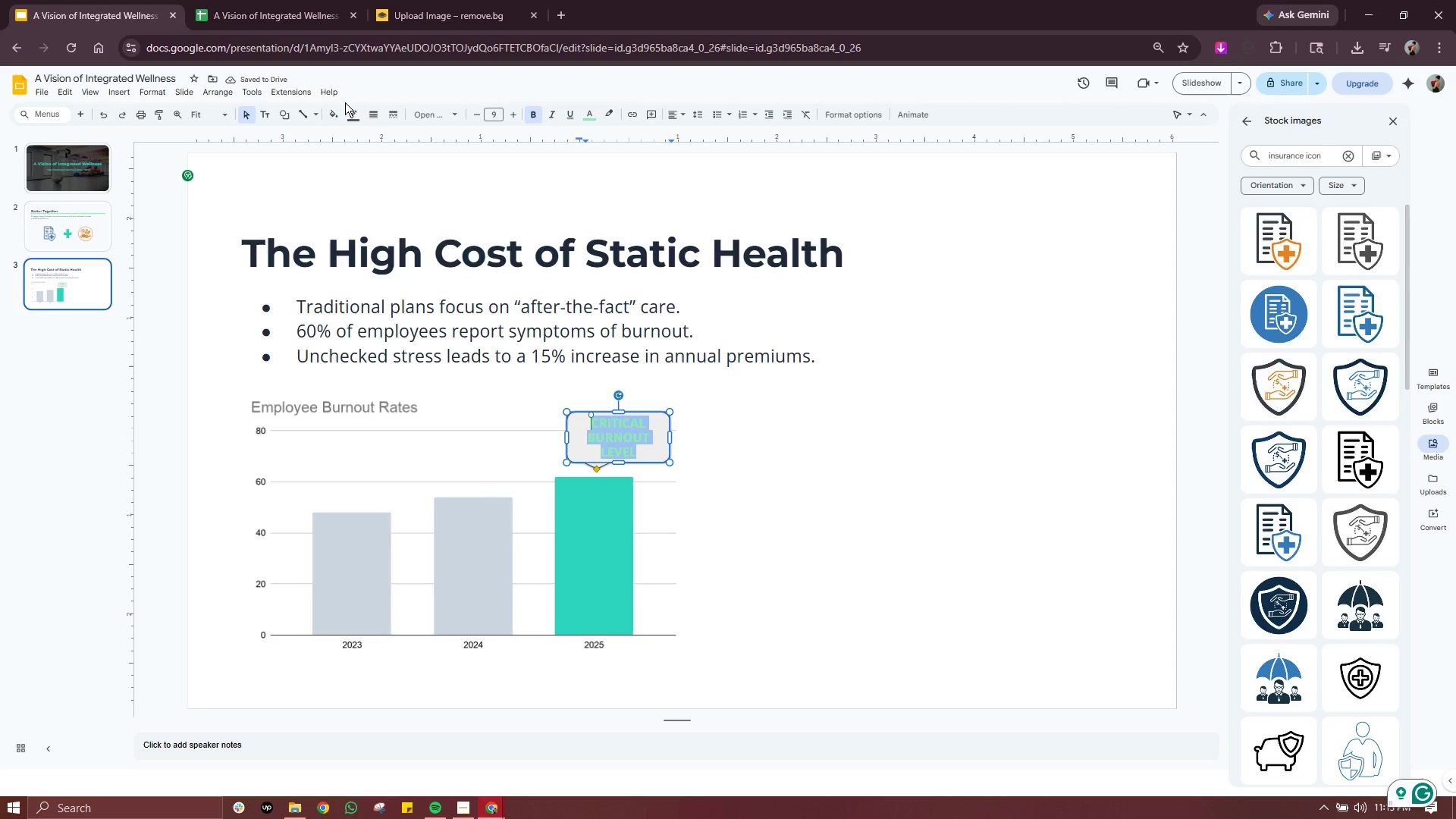 
left_click([338, 115])
 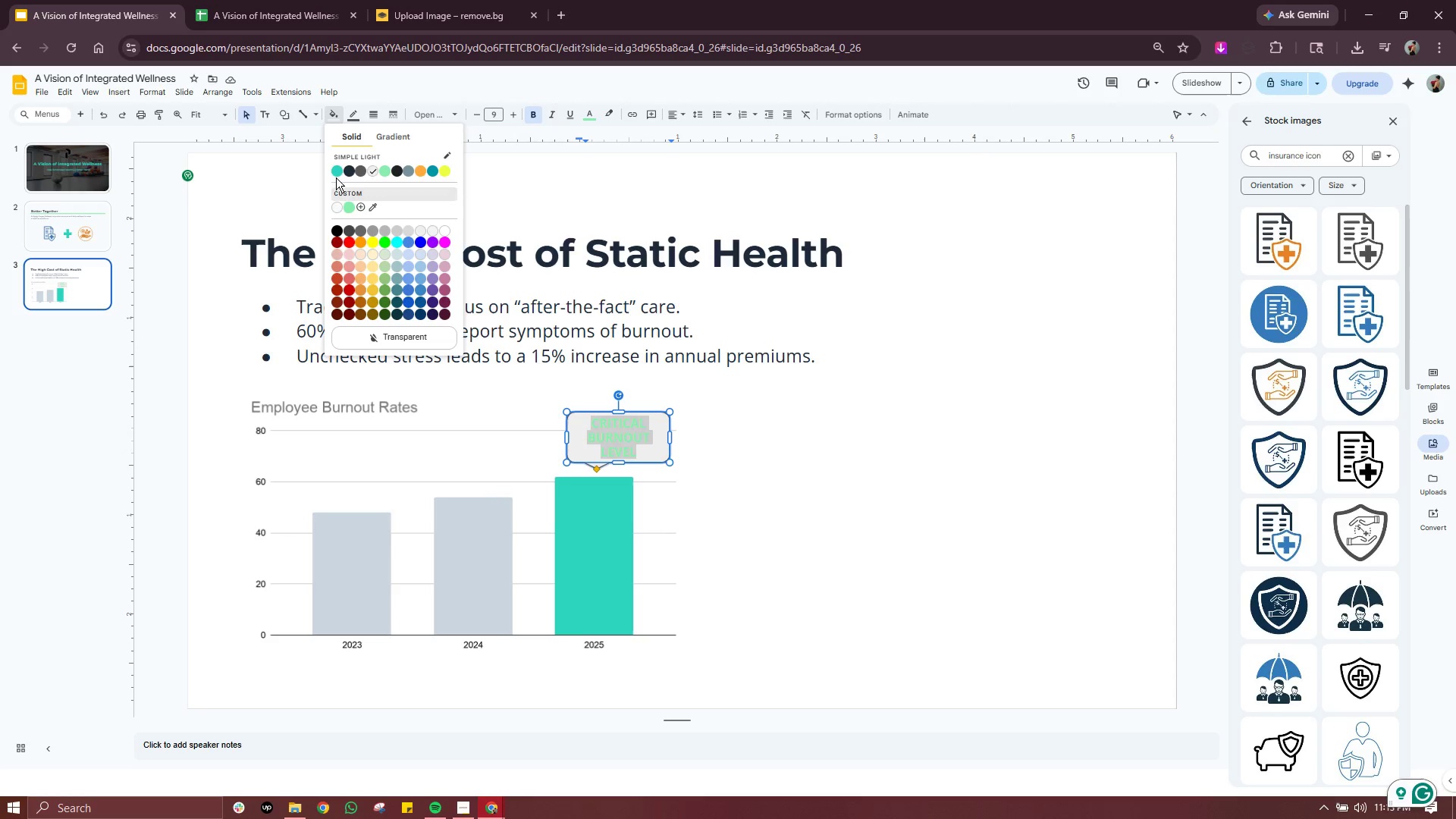 
left_click([337, 168])
 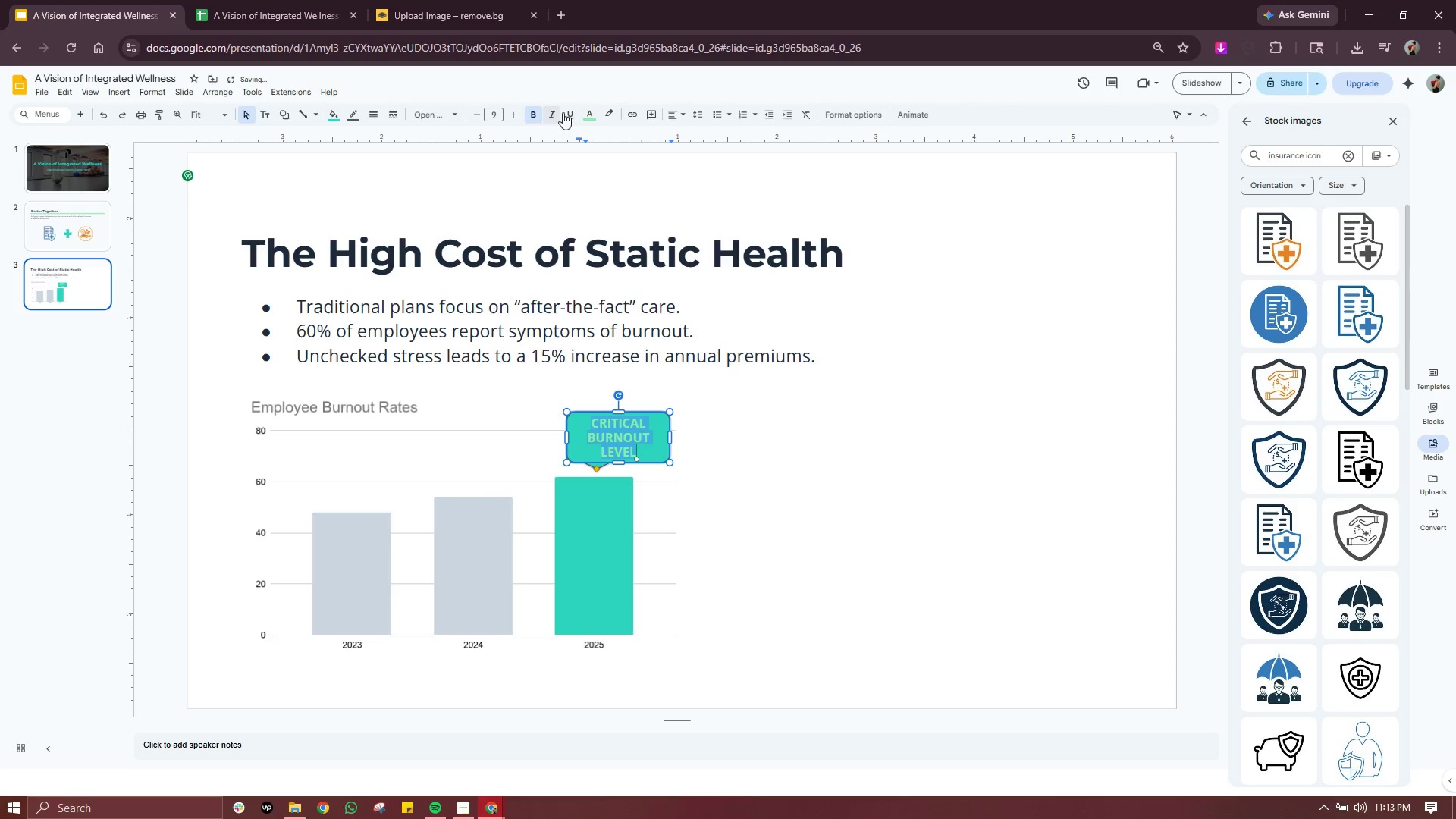 
left_click([590, 114])
 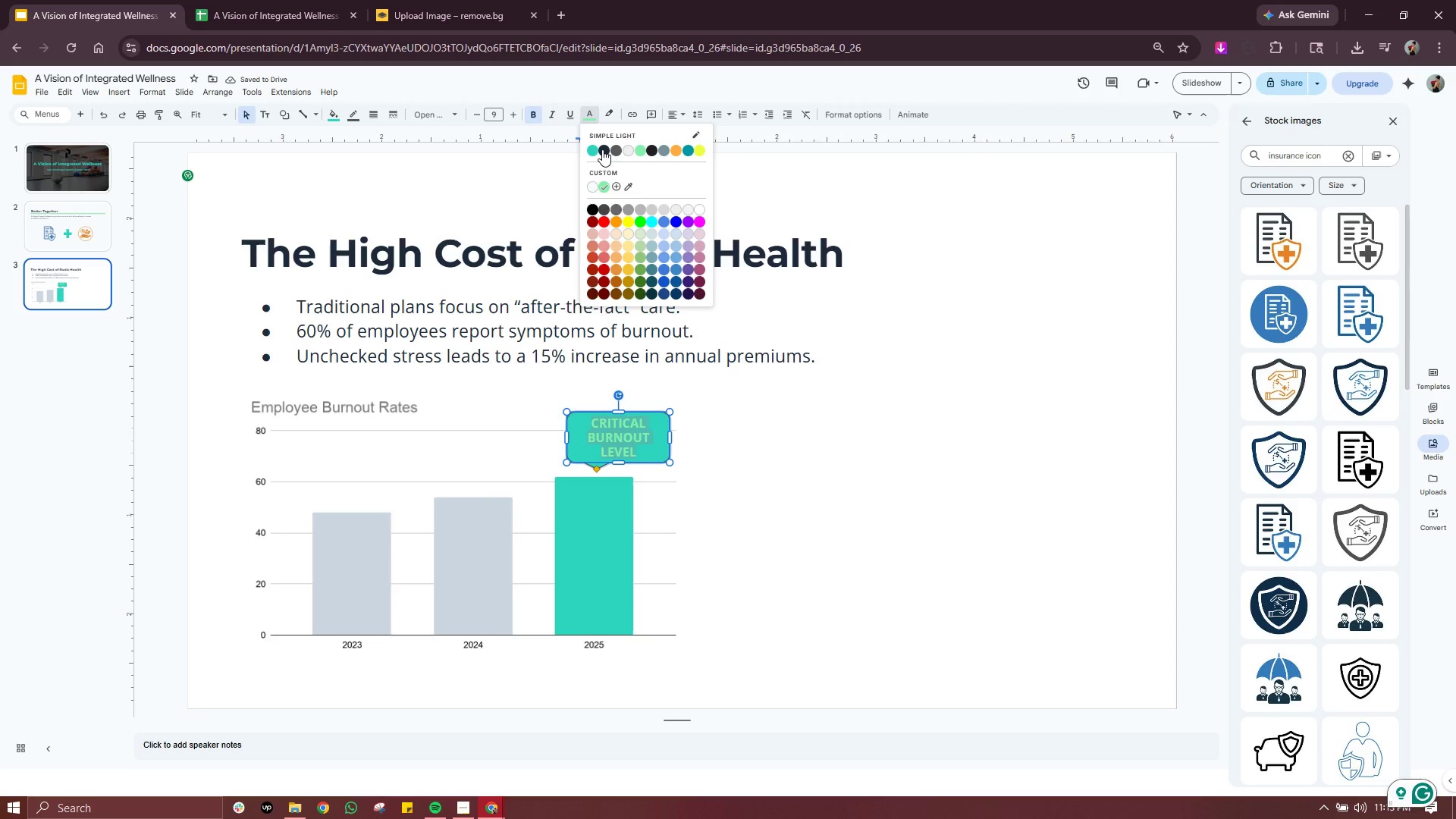 
left_click([602, 149])
 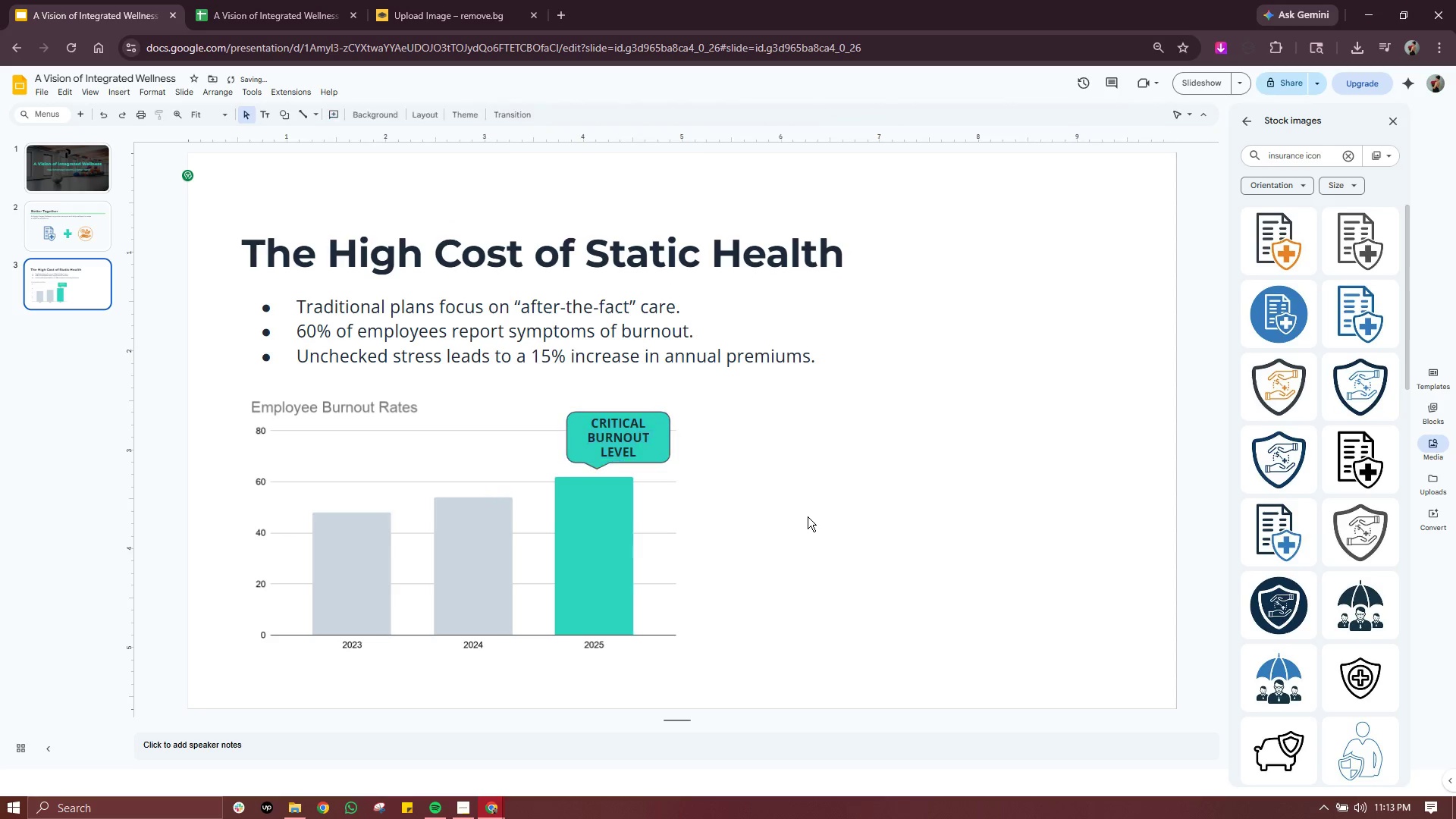 
double_click([808, 516])
 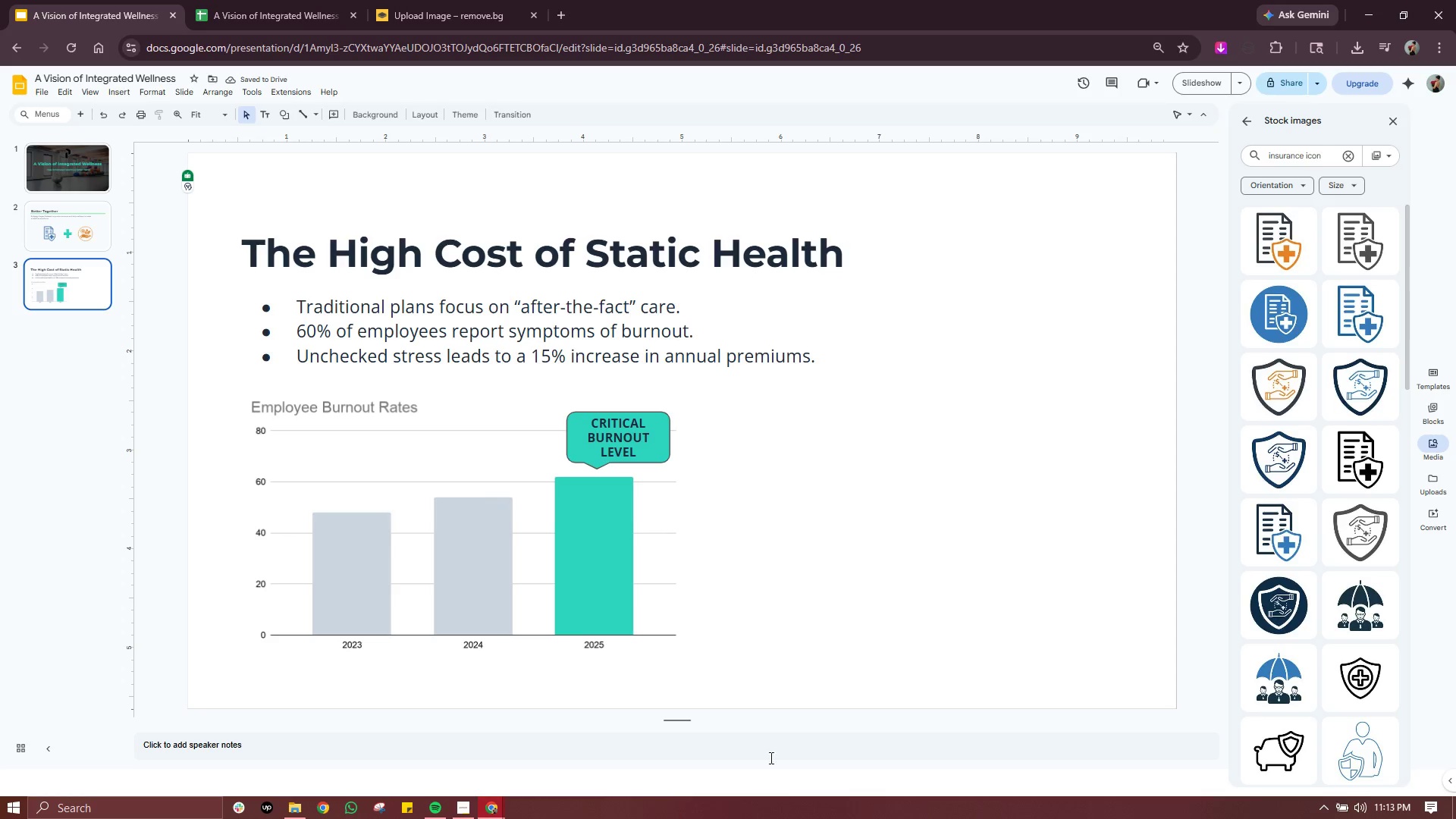 
left_click_drag(start_coordinate=[723, 648], to_coordinate=[218, 391])
 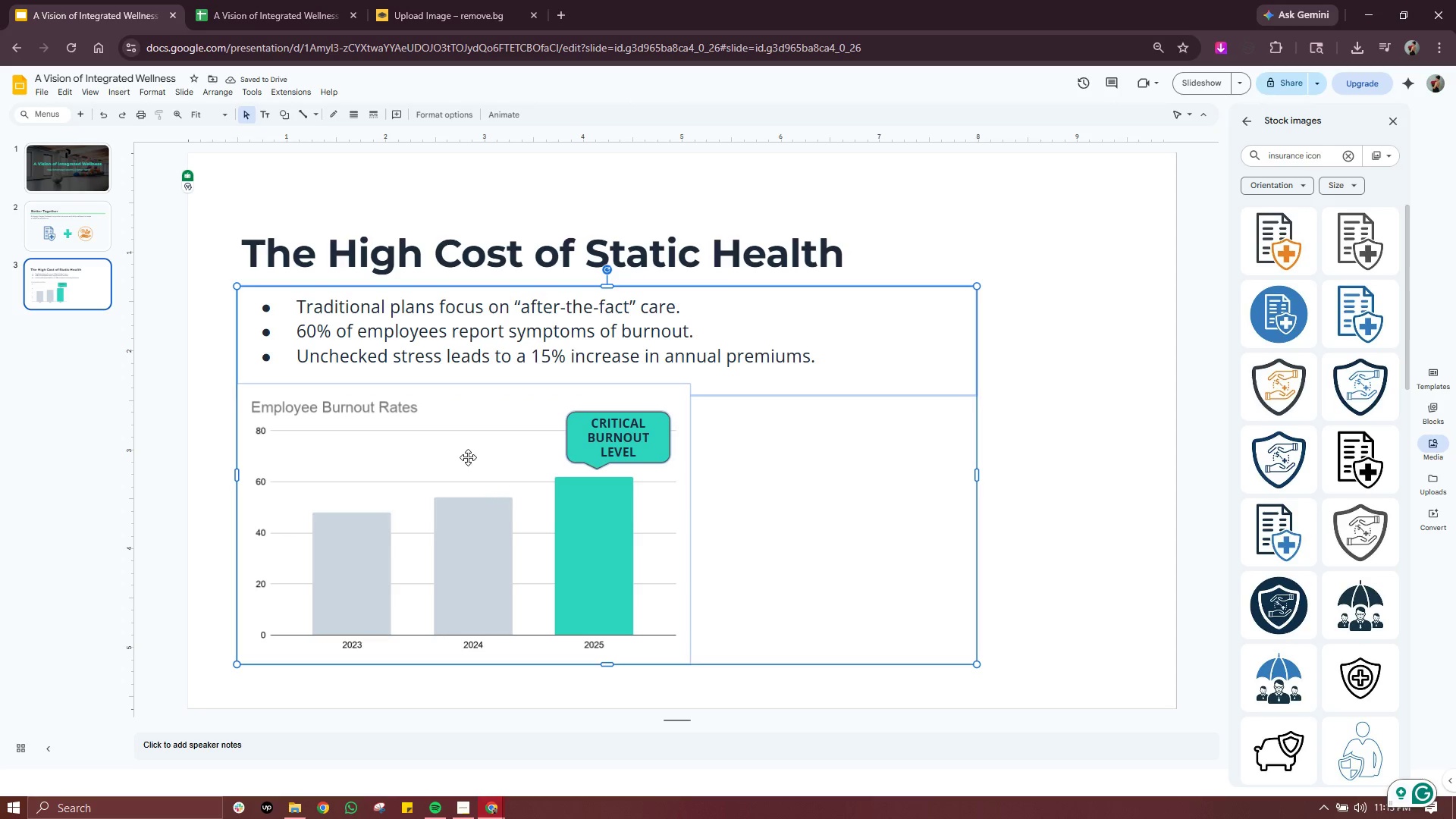 
left_click_drag(start_coordinate=[468, 457], to_coordinate=[799, 468])
 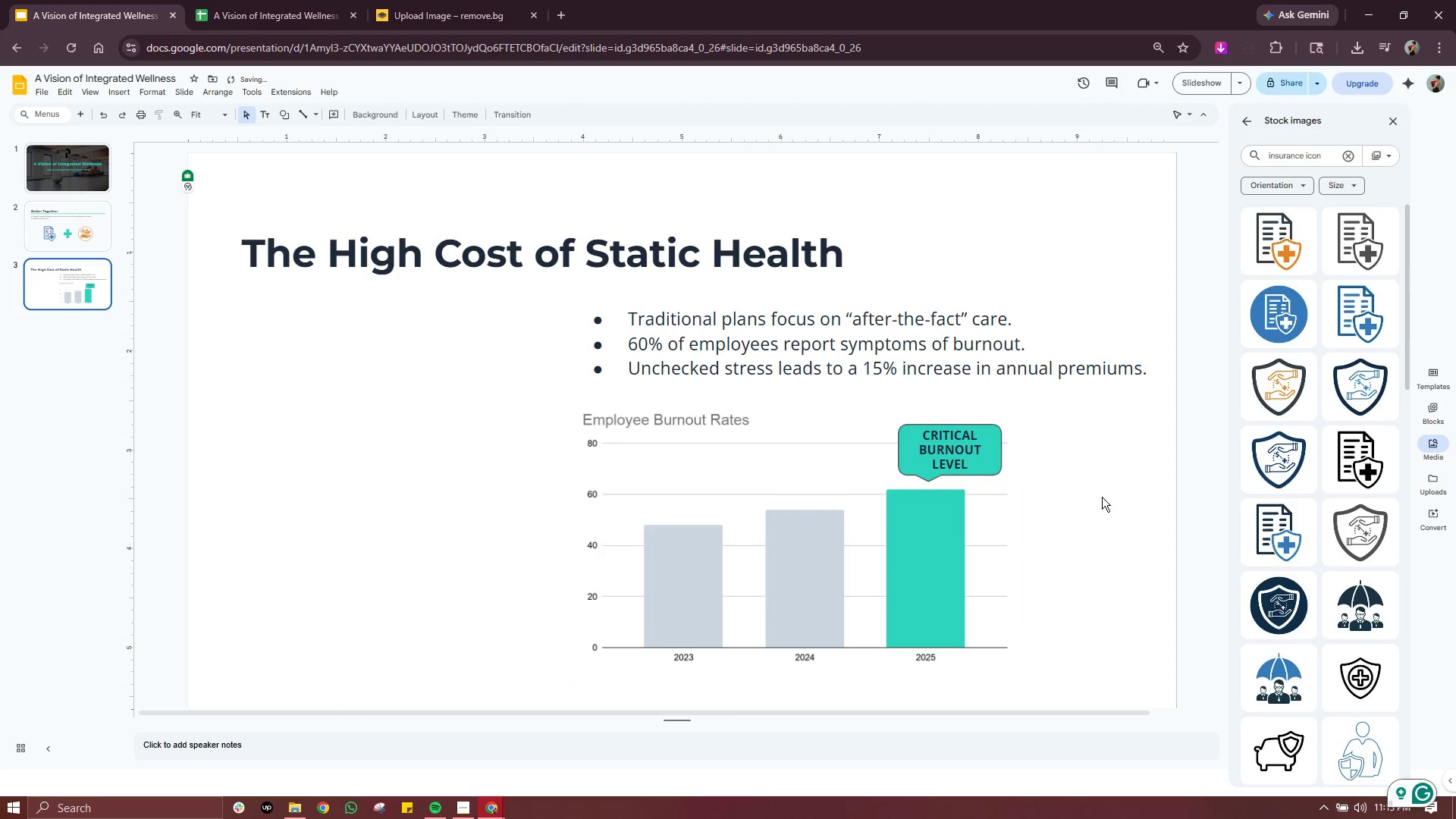 
double_click([1043, 333])
 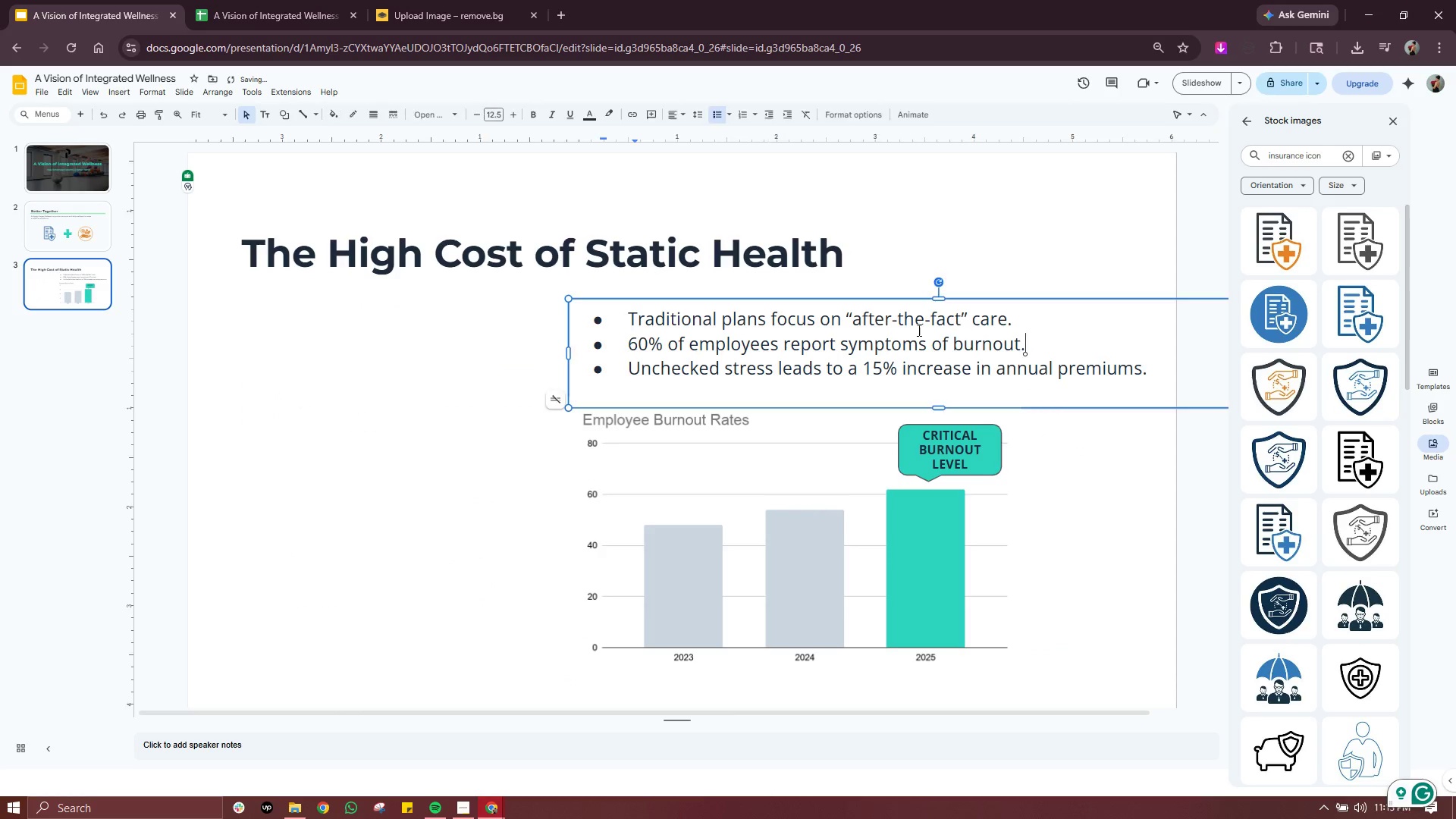 
left_click([917, 330])
 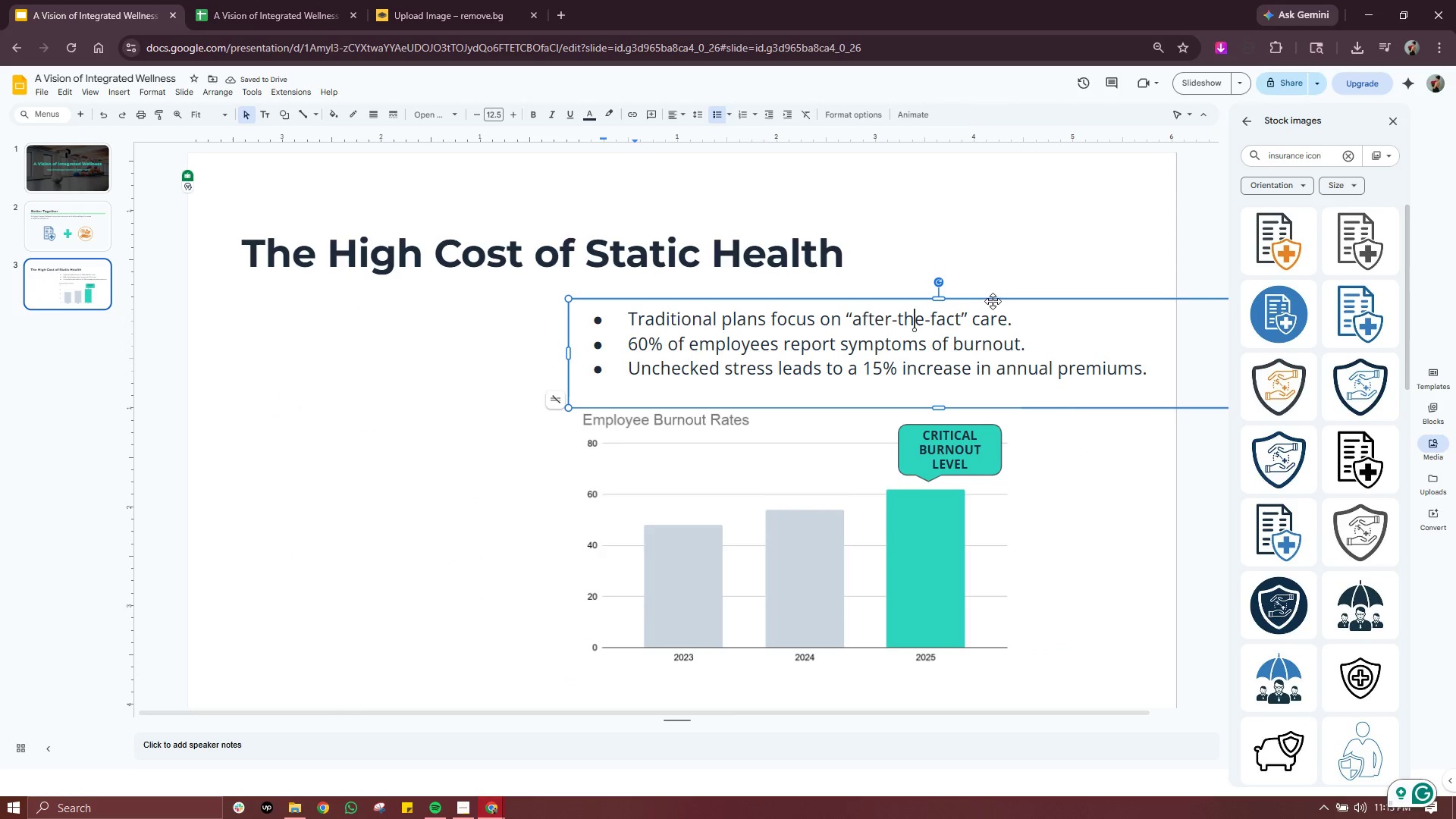 
left_click_drag(start_coordinate=[993, 300], to_coordinate=[579, 310])
 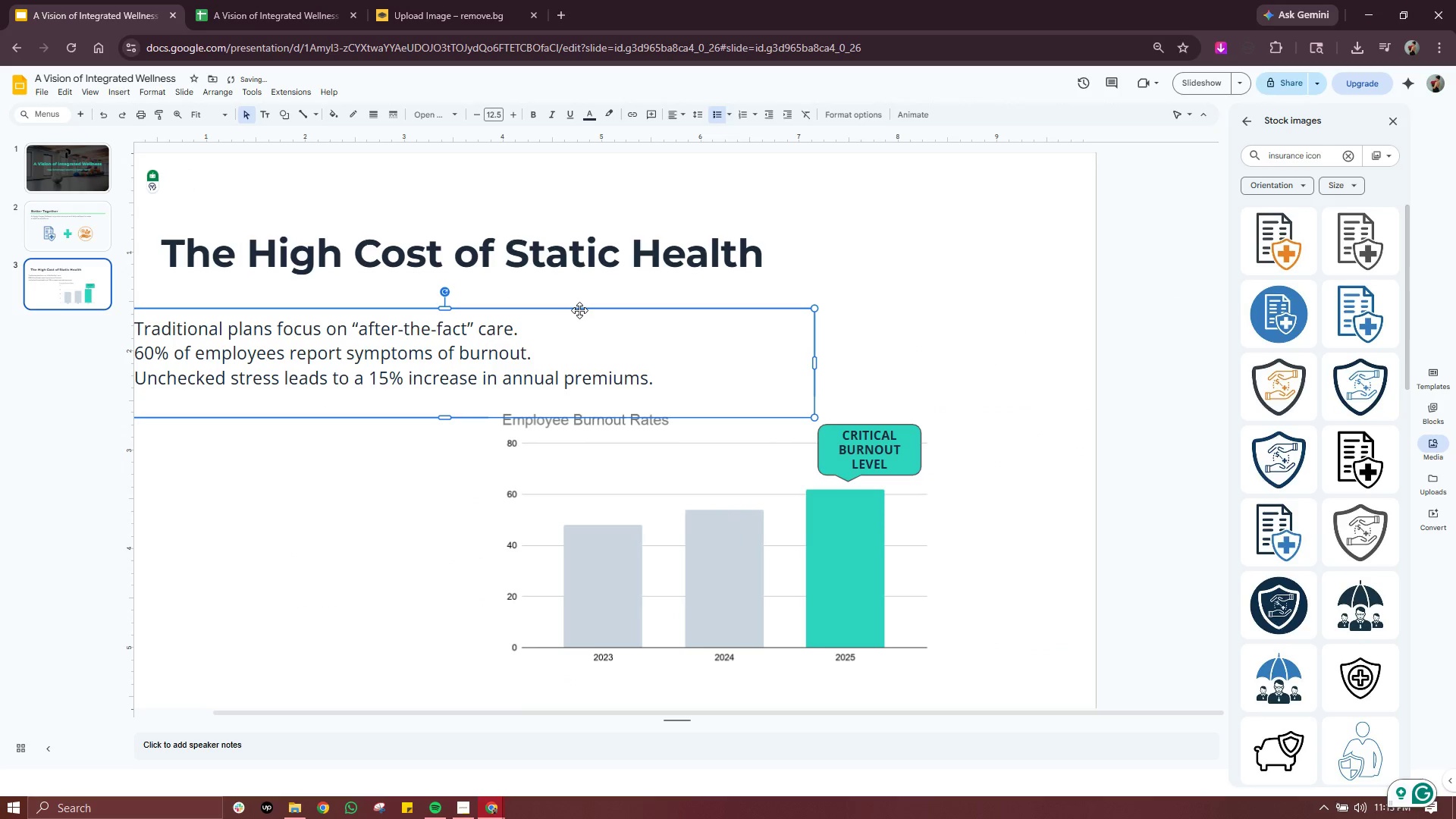 
key(Control+Z)
 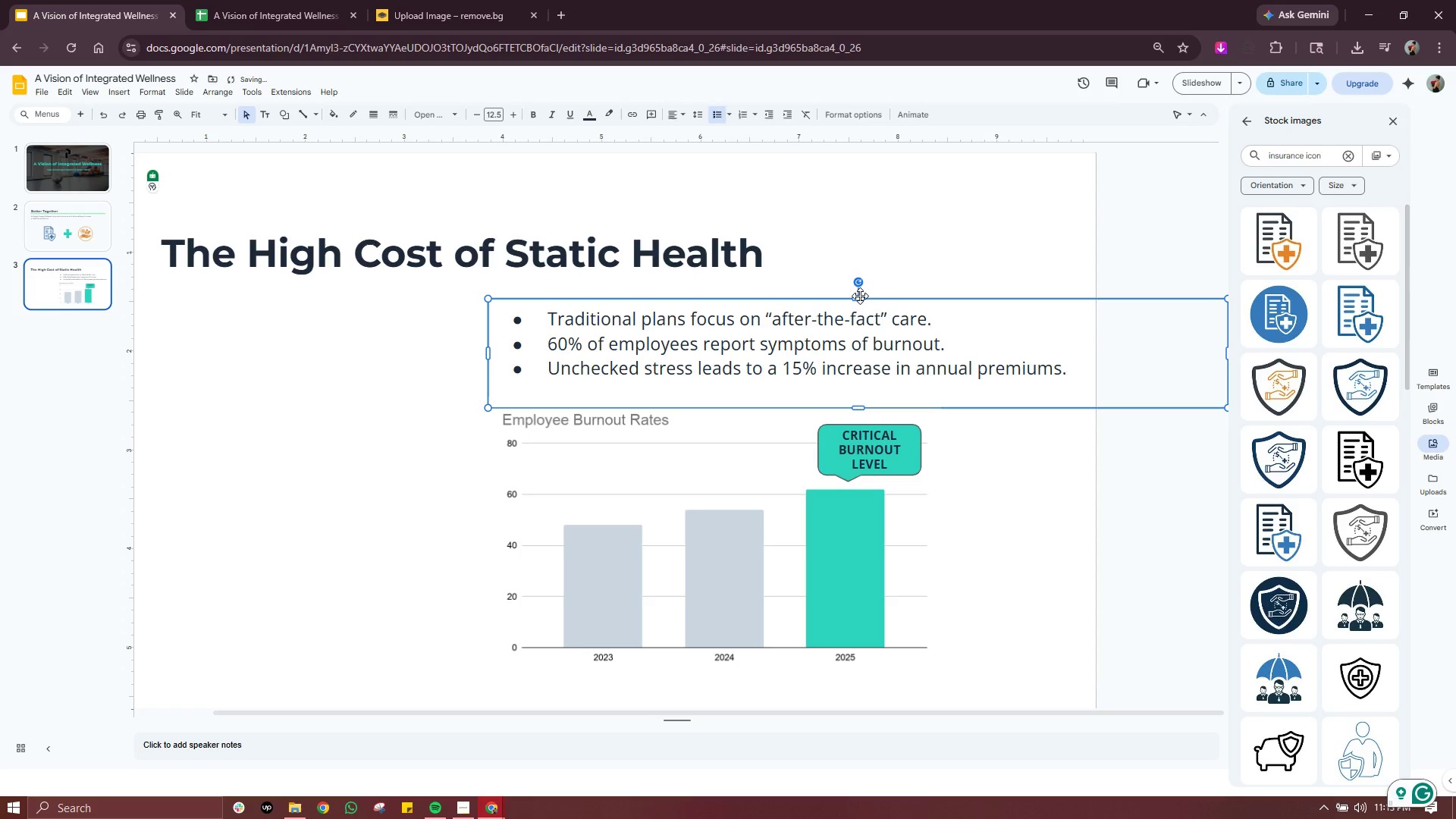 
left_click_drag(start_coordinate=[860, 296], to_coordinate=[525, 297])
 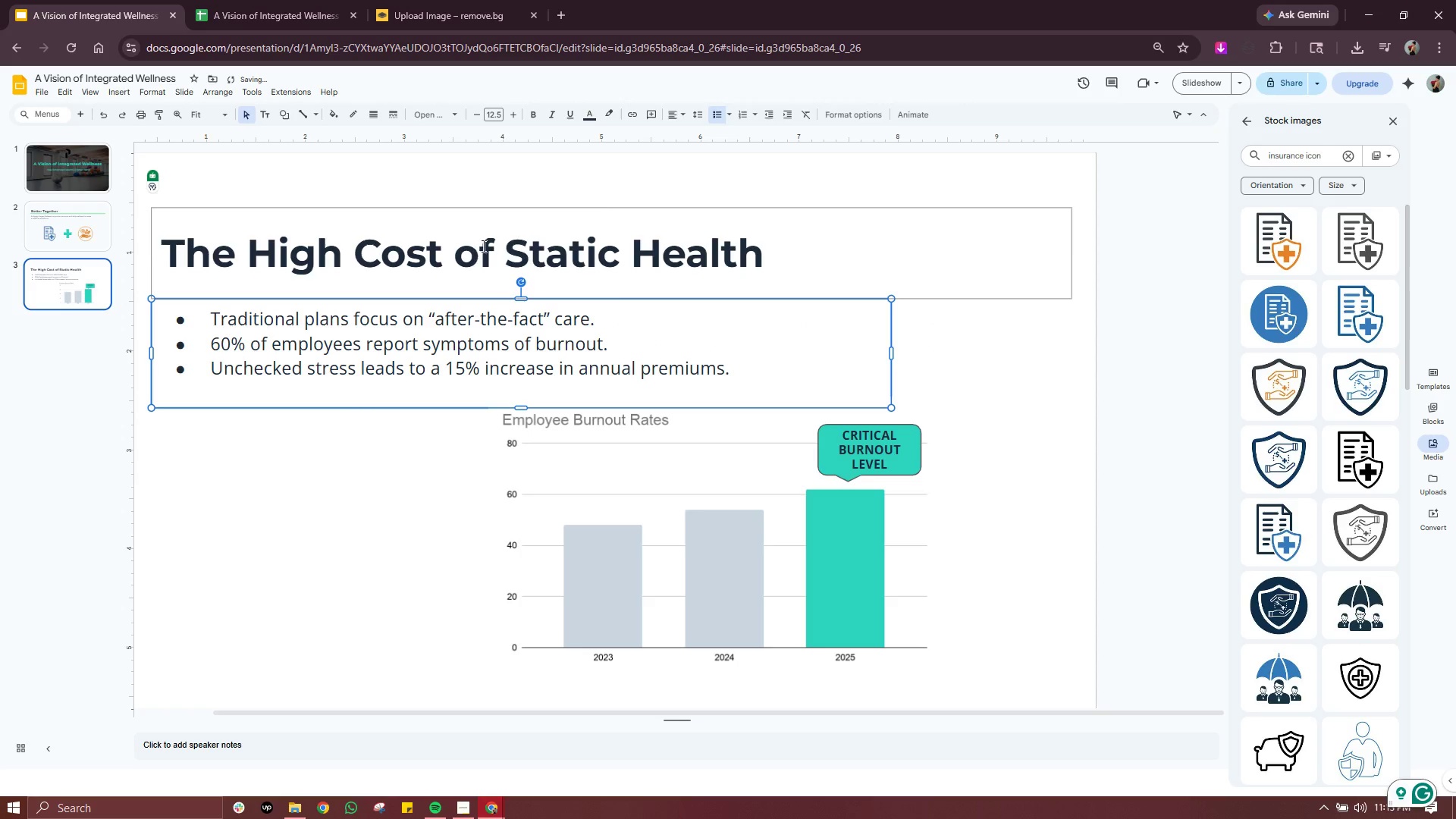 
left_click([482, 246])
 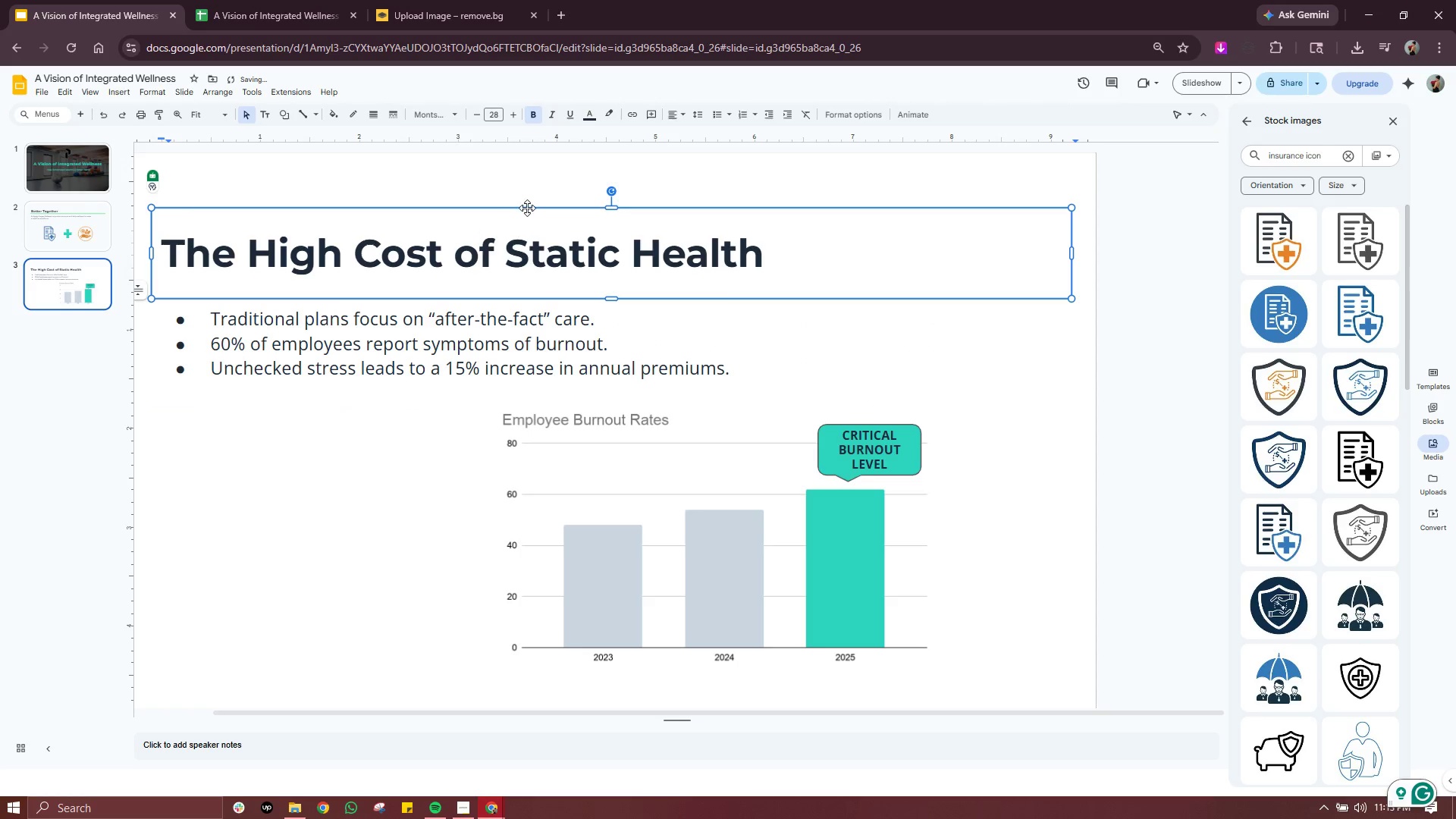 
left_click_drag(start_coordinate=[527, 208], to_coordinate=[582, 207])
 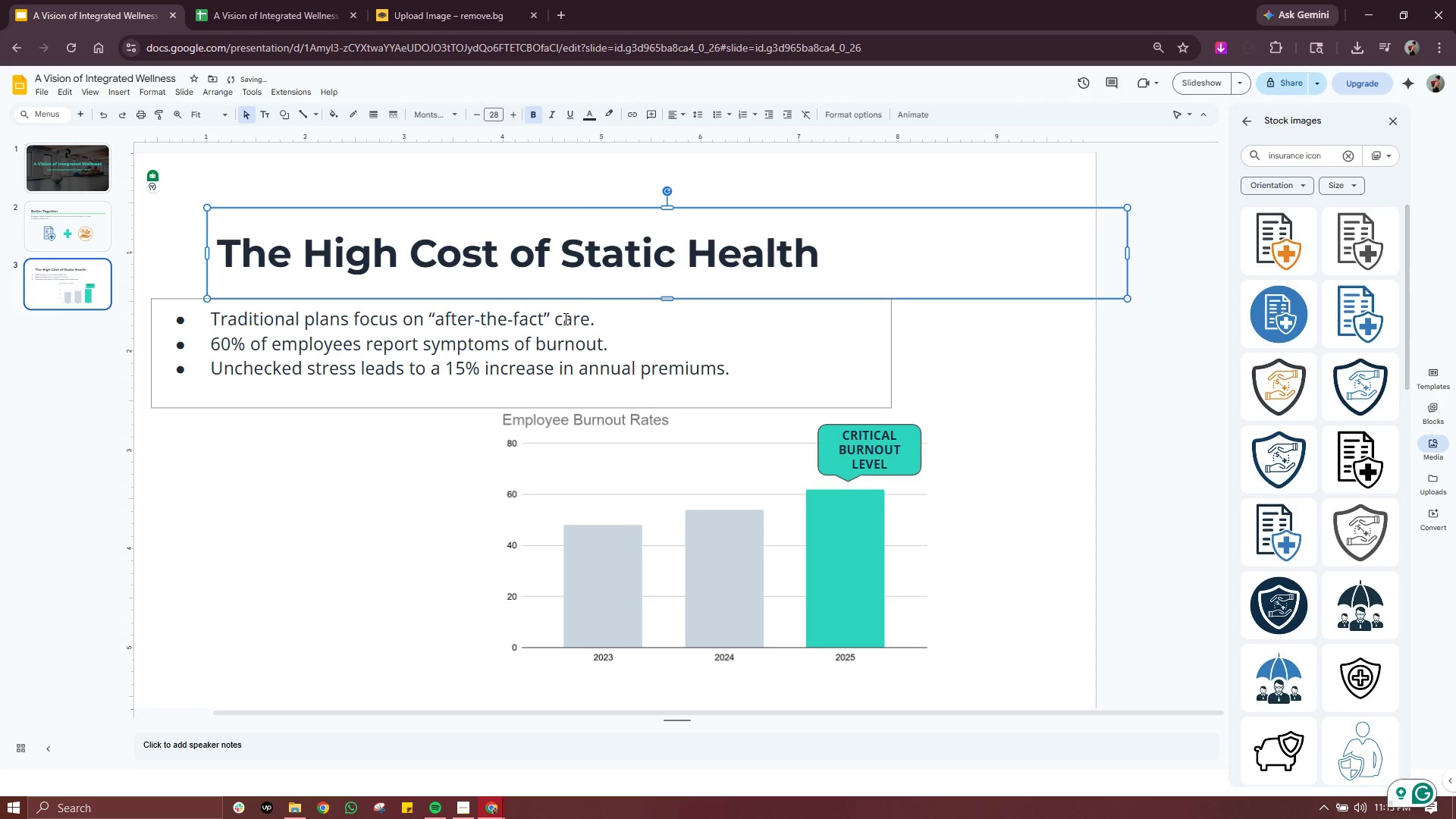 
double_click([627, 237])
 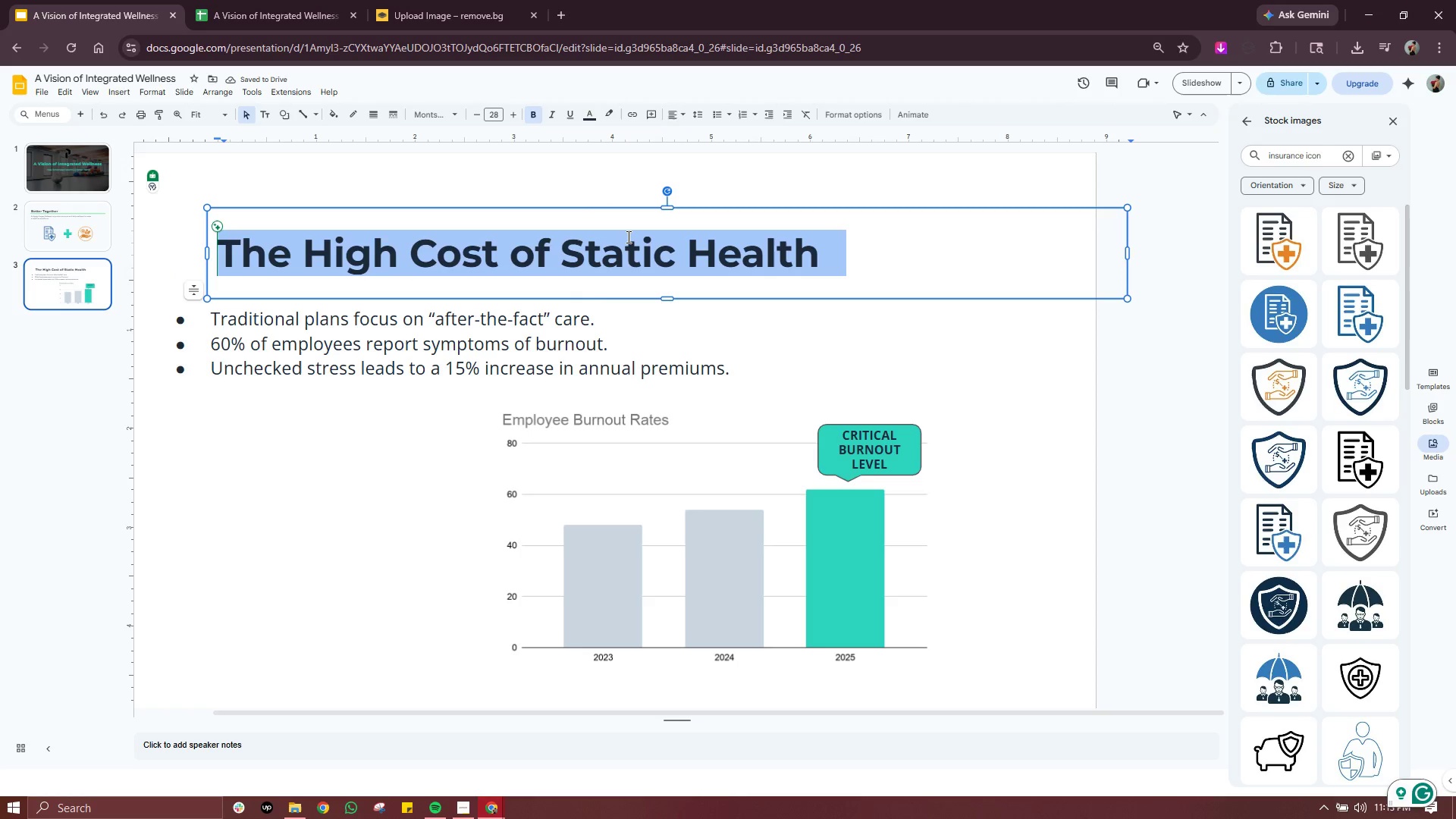 
triple_click([627, 237])
 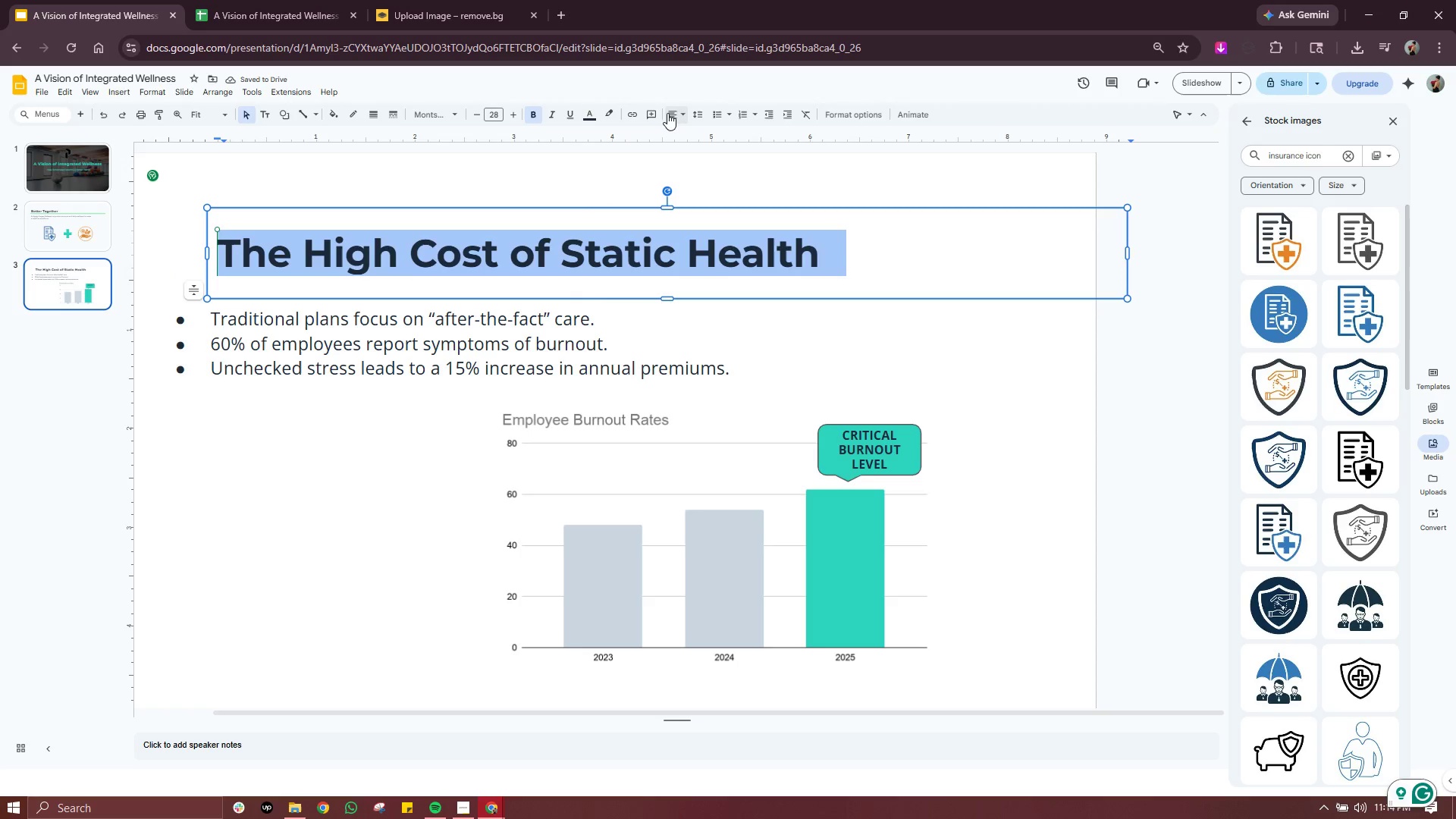 
left_click([668, 113])
 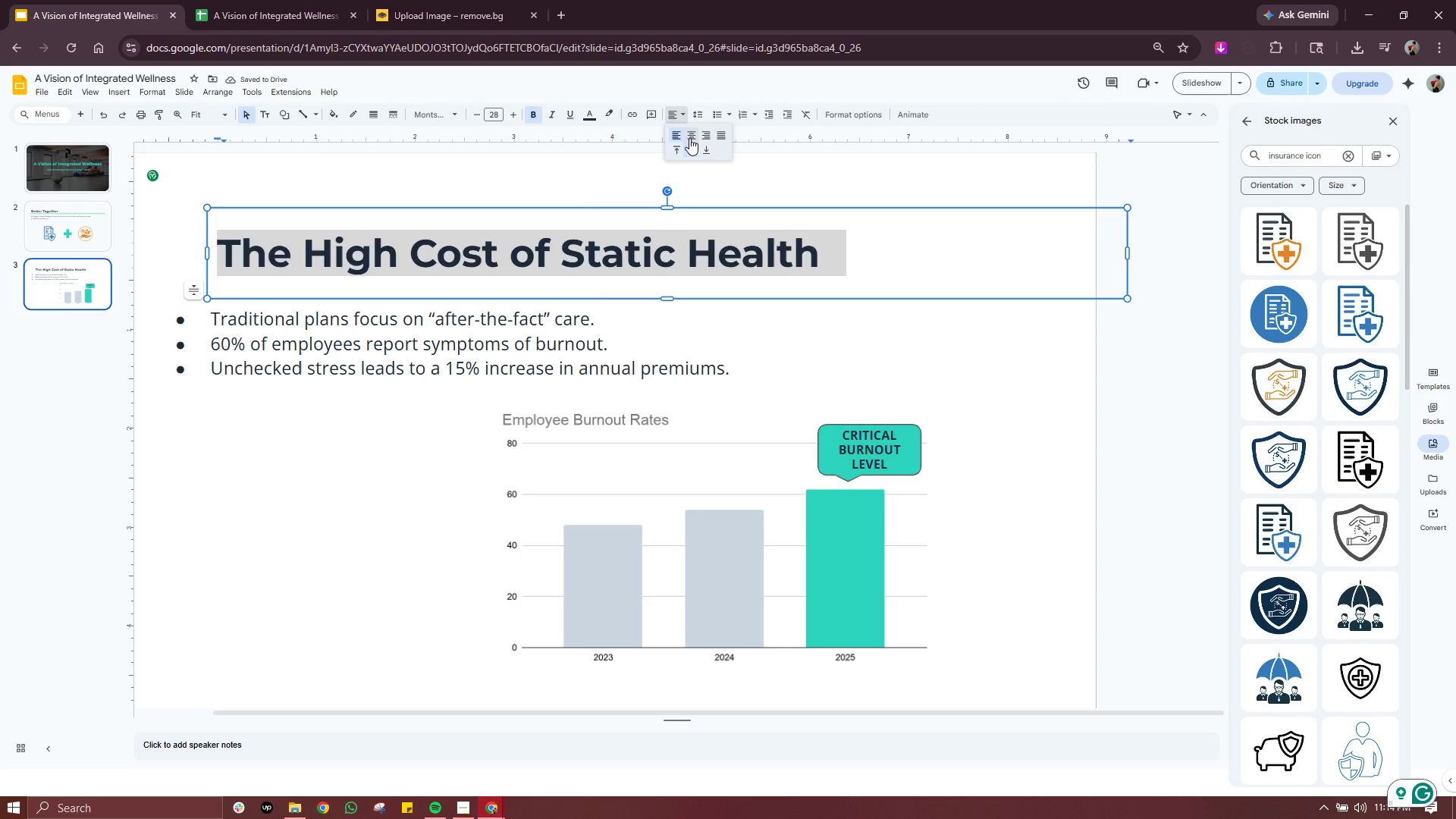 
left_click([689, 138])
 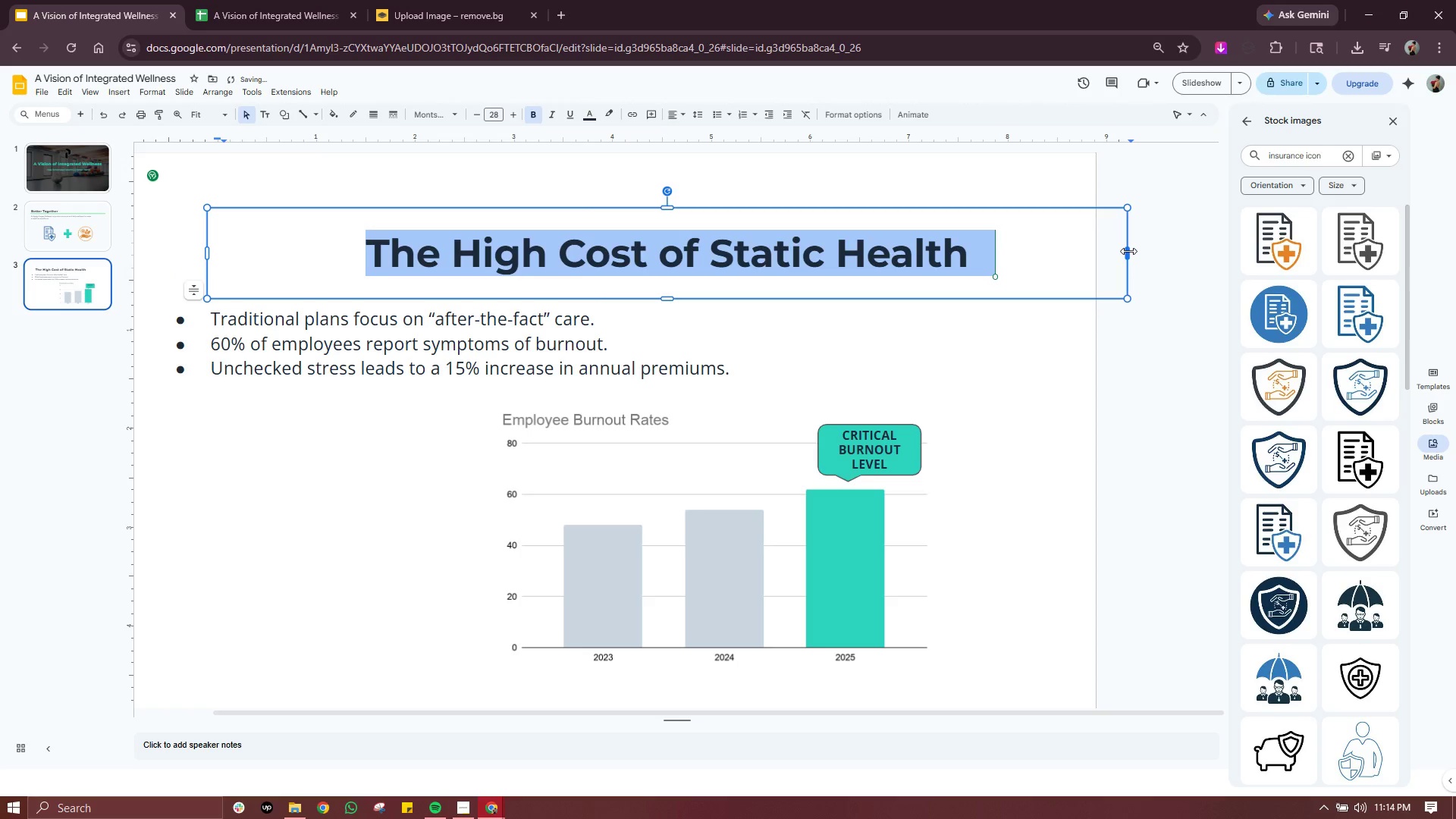 
left_click_drag(start_coordinate=[1128, 251], to_coordinate=[996, 261])
 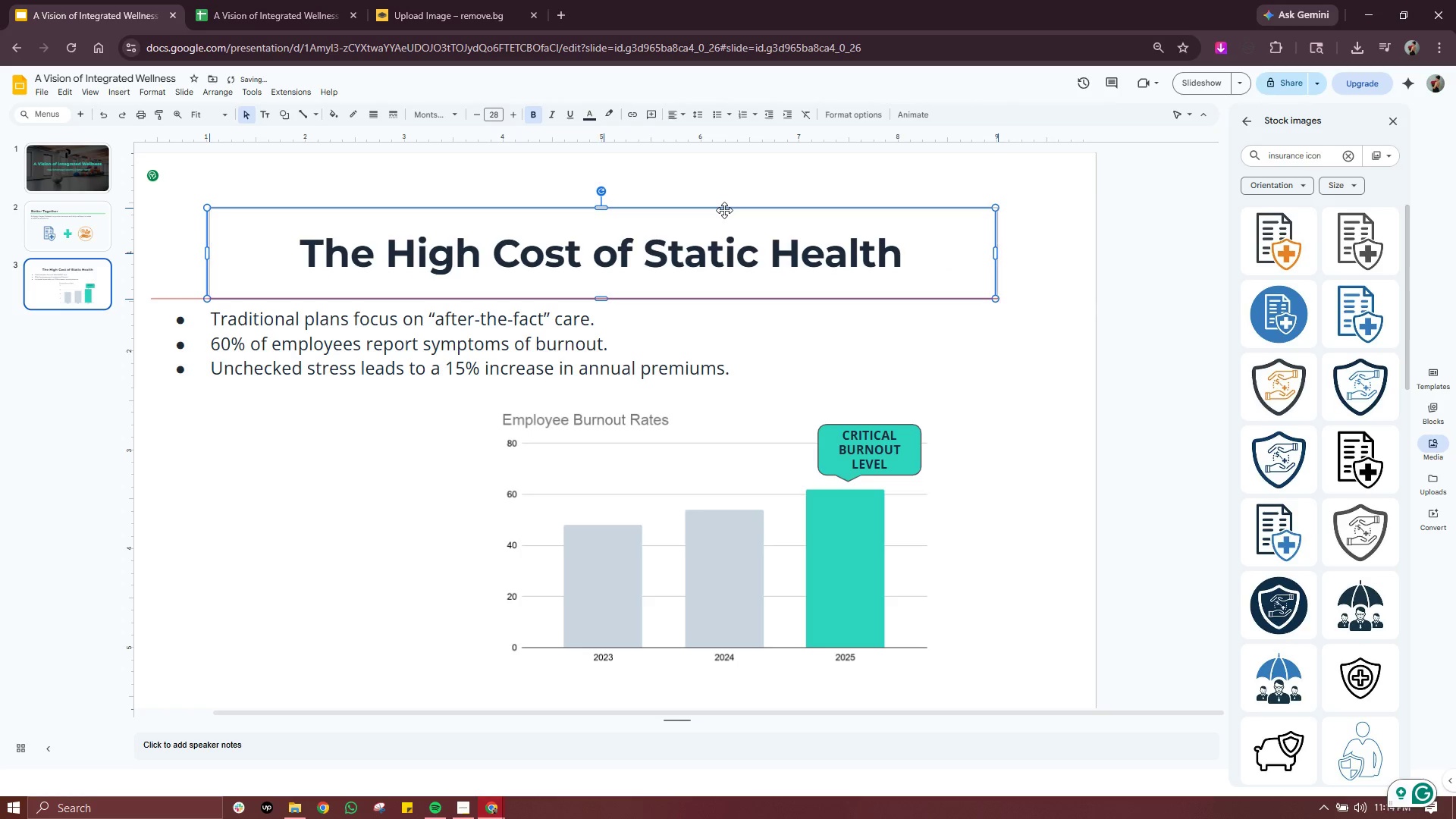 
left_click([722, 210])
 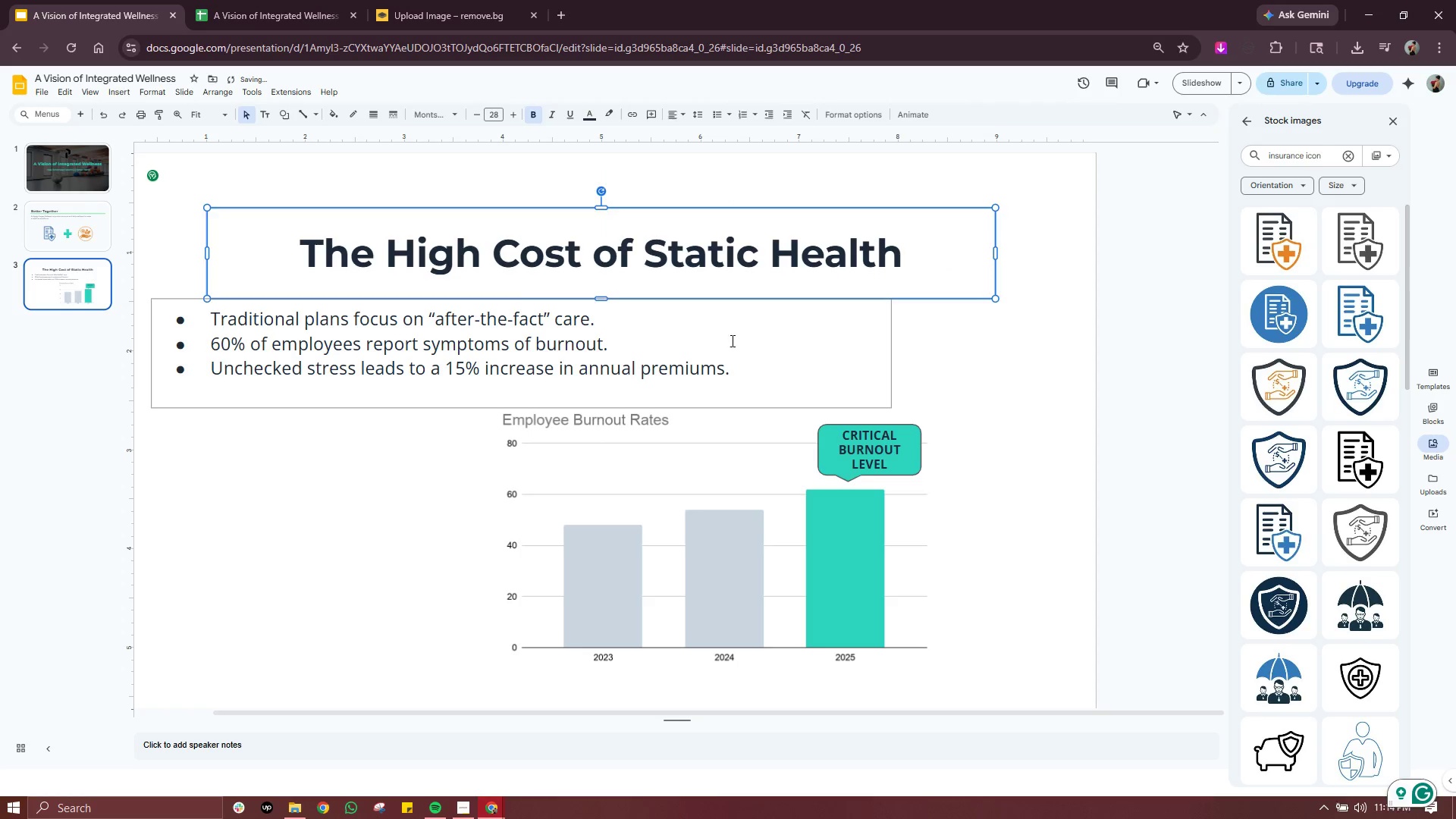 
left_click([734, 343])
 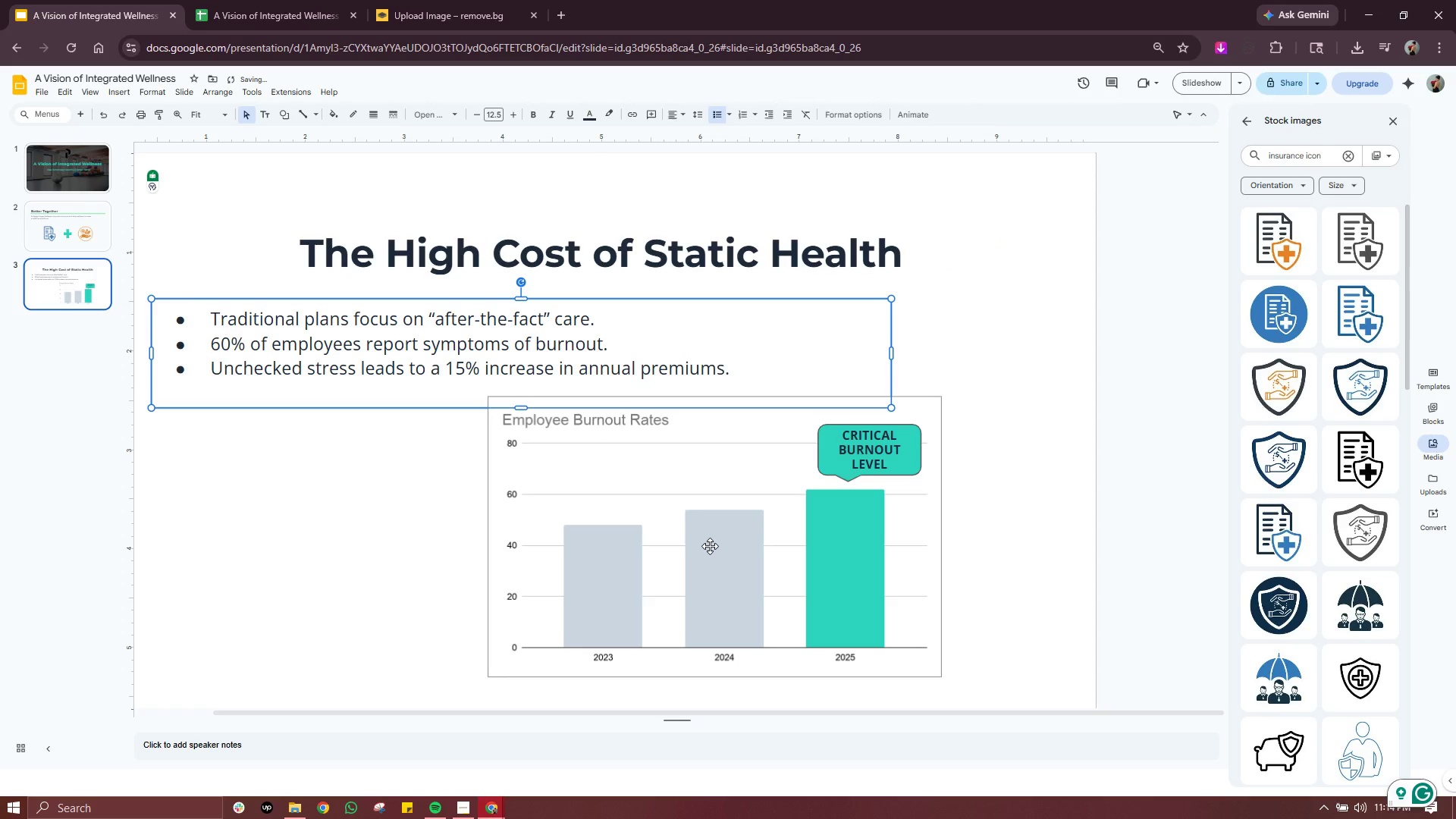 
left_click([710, 546])
 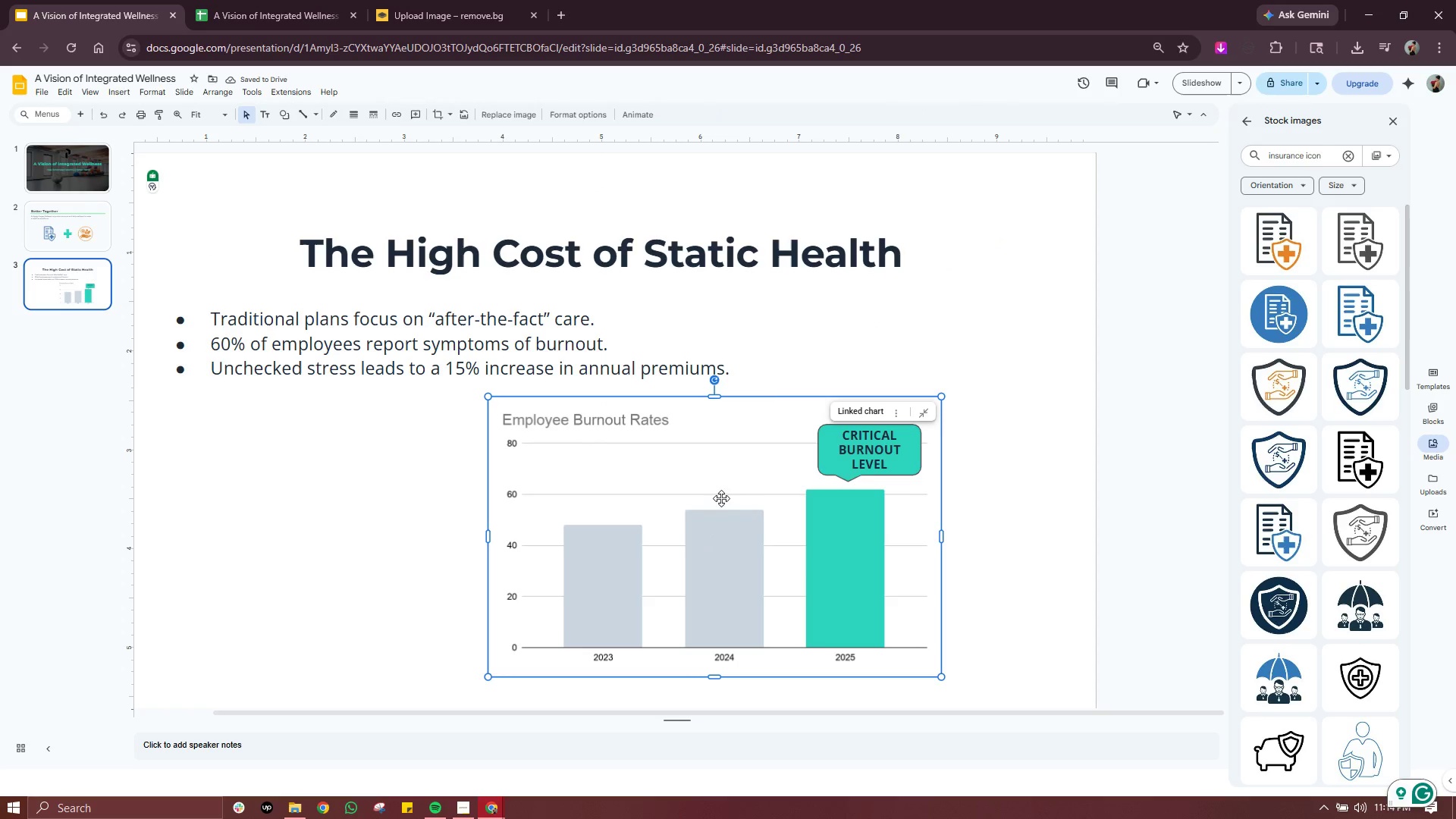 
left_click_drag(start_coordinate=[720, 498], to_coordinate=[846, 480])
 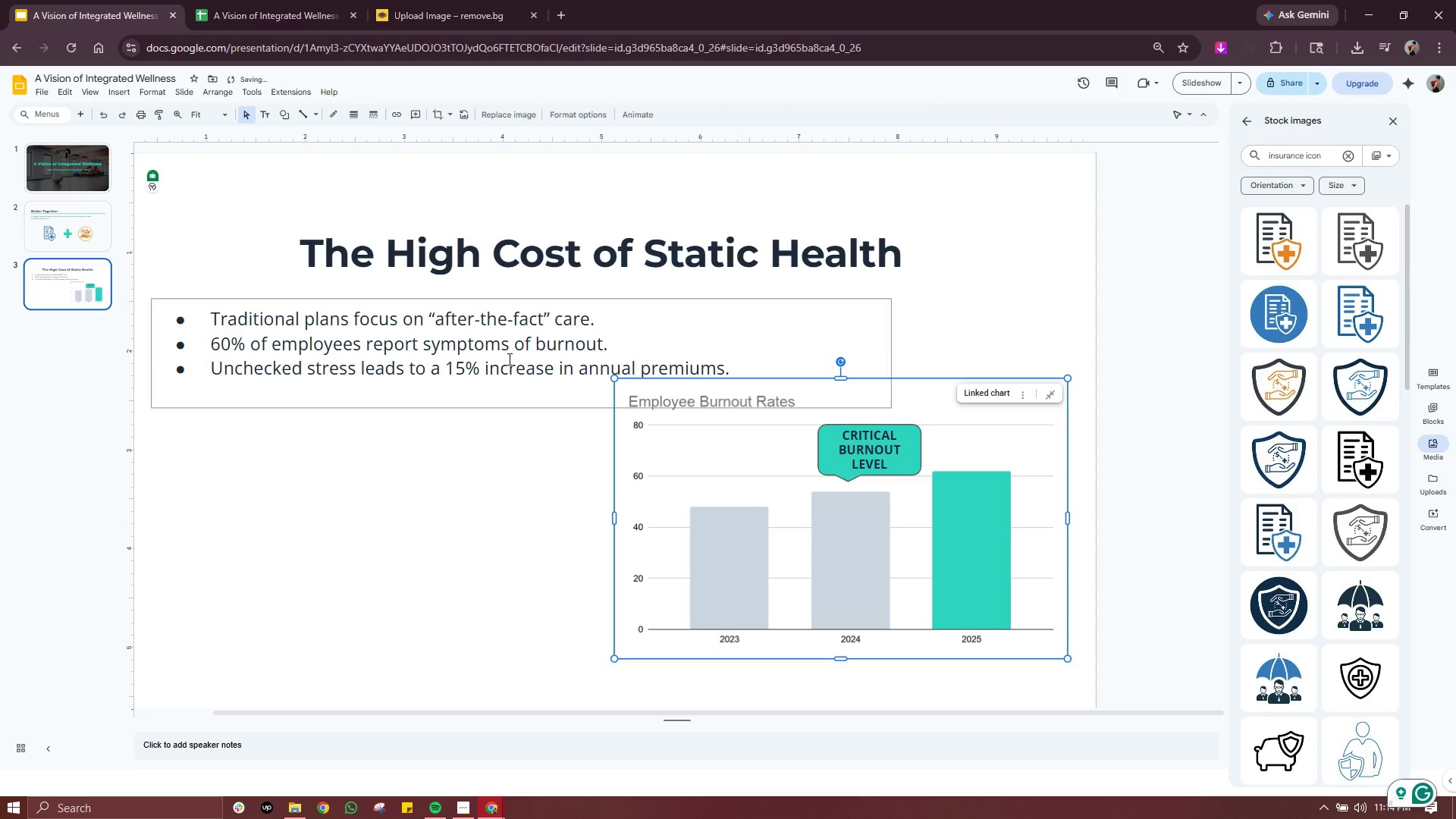 
left_click([508, 359])
 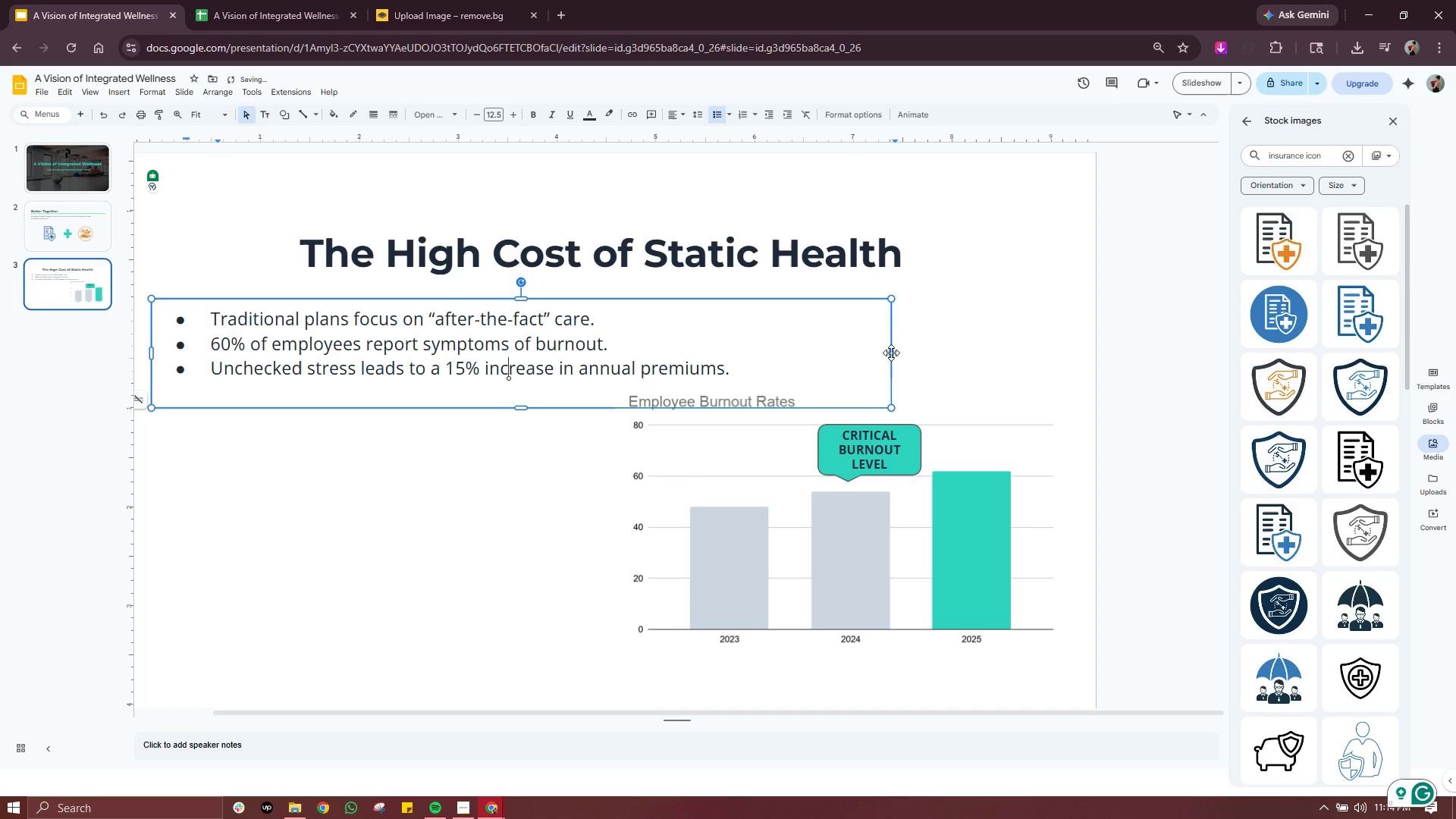 
left_click_drag(start_coordinate=[890, 353], to_coordinate=[598, 372])
 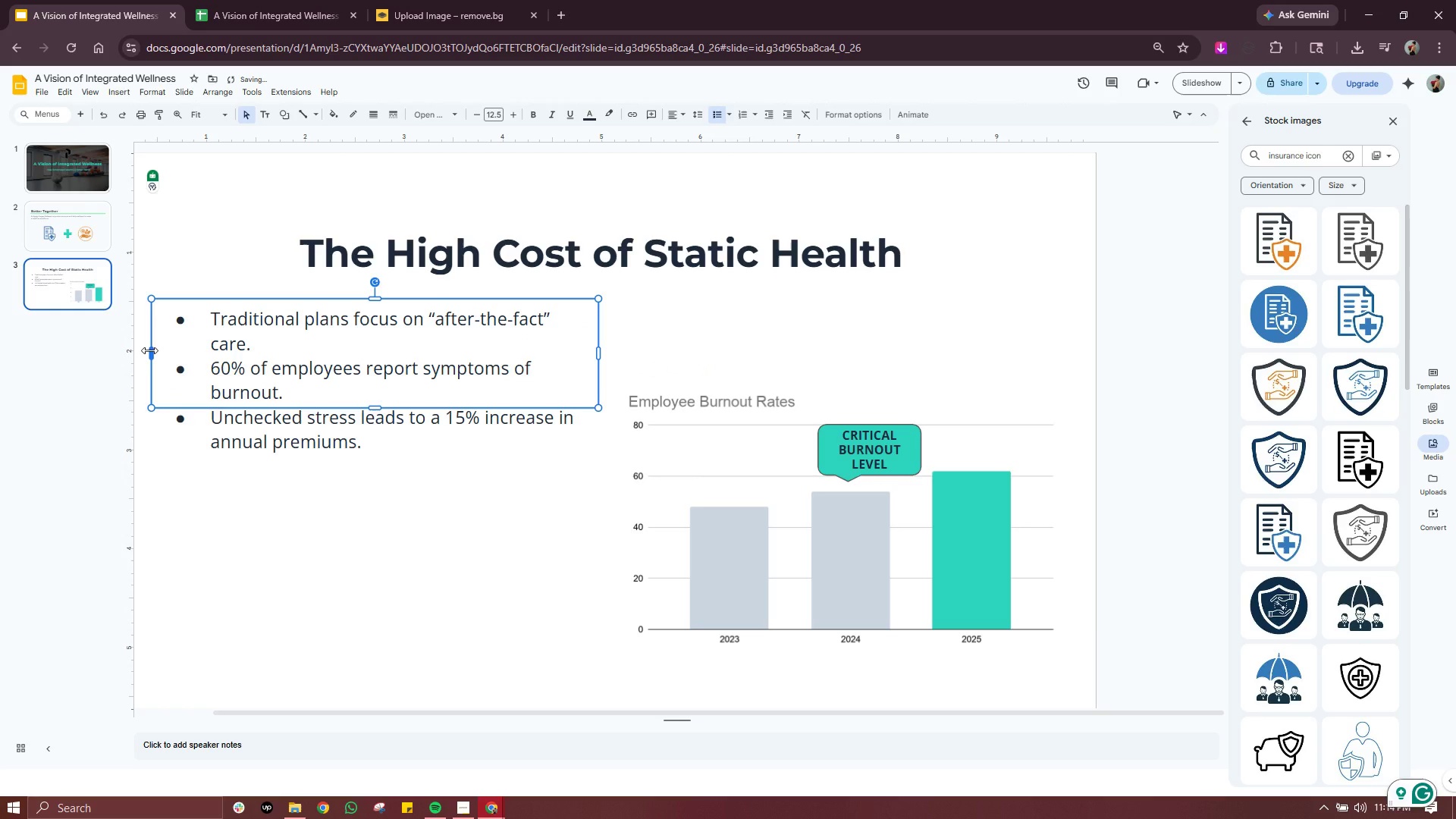 
left_click_drag(start_coordinate=[149, 350], to_coordinate=[208, 347])
 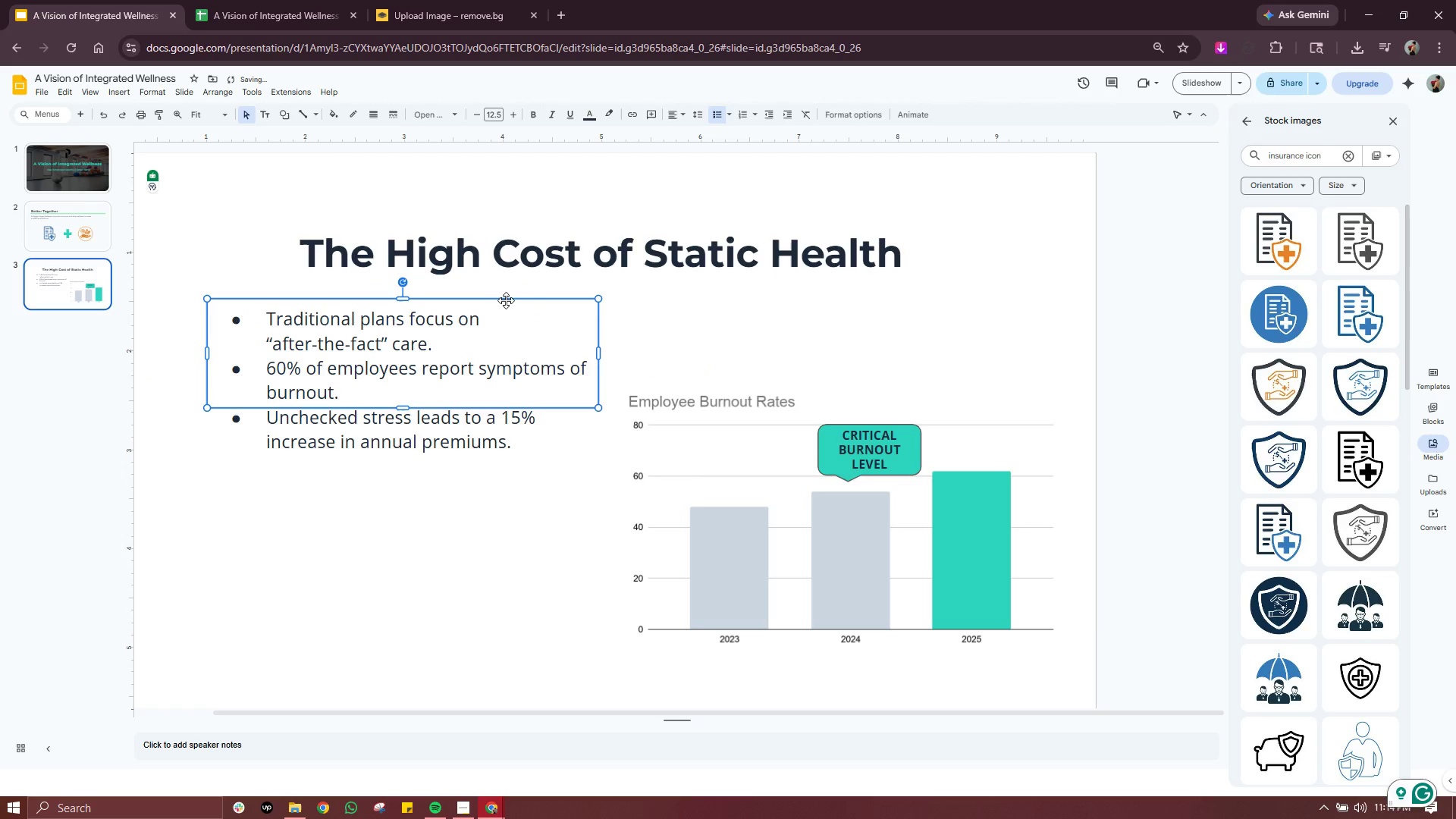 
left_click_drag(start_coordinate=[506, 301], to_coordinate=[504, 396])
 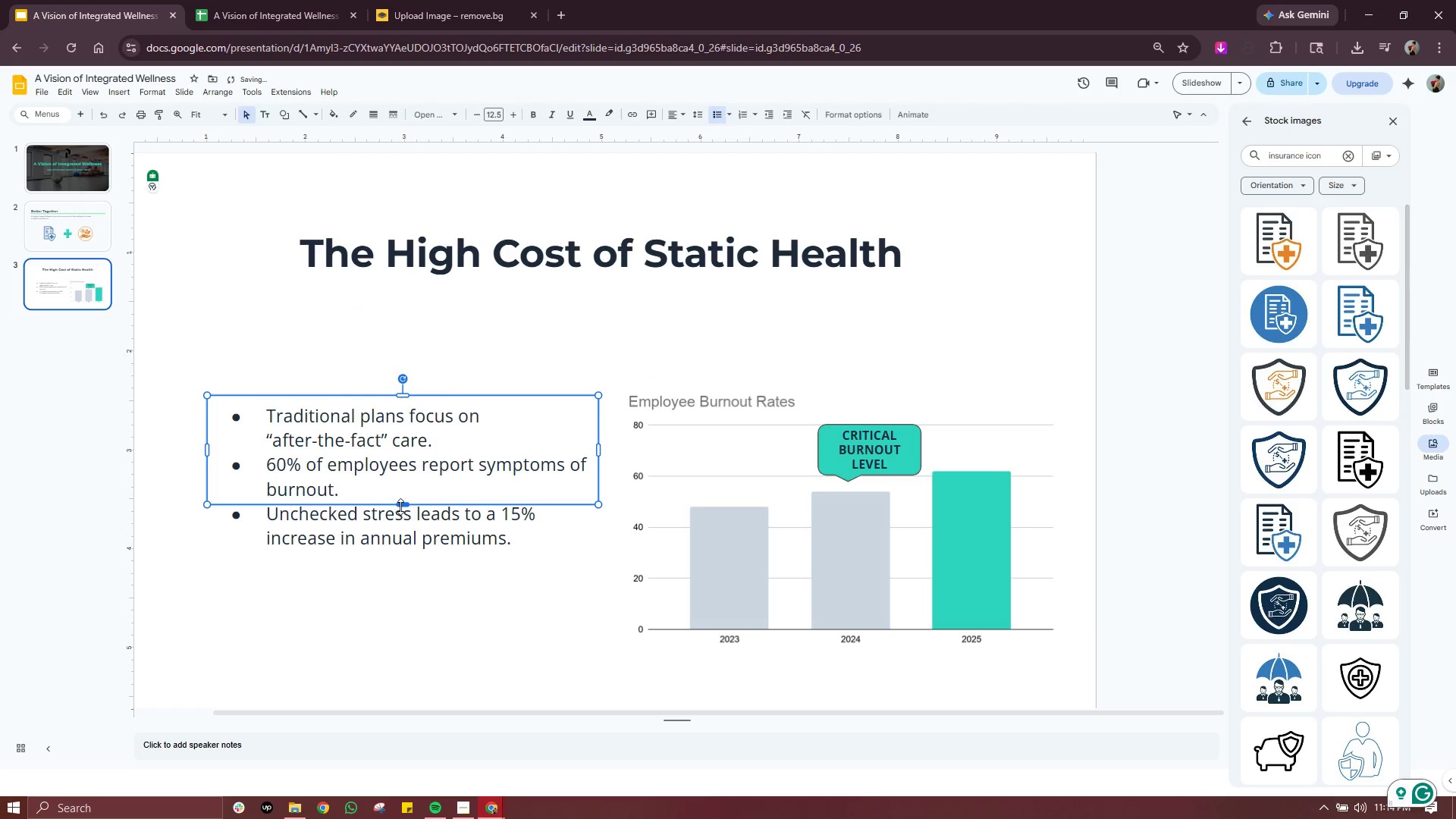 
left_click_drag(start_coordinate=[400, 507], to_coordinate=[391, 598])
 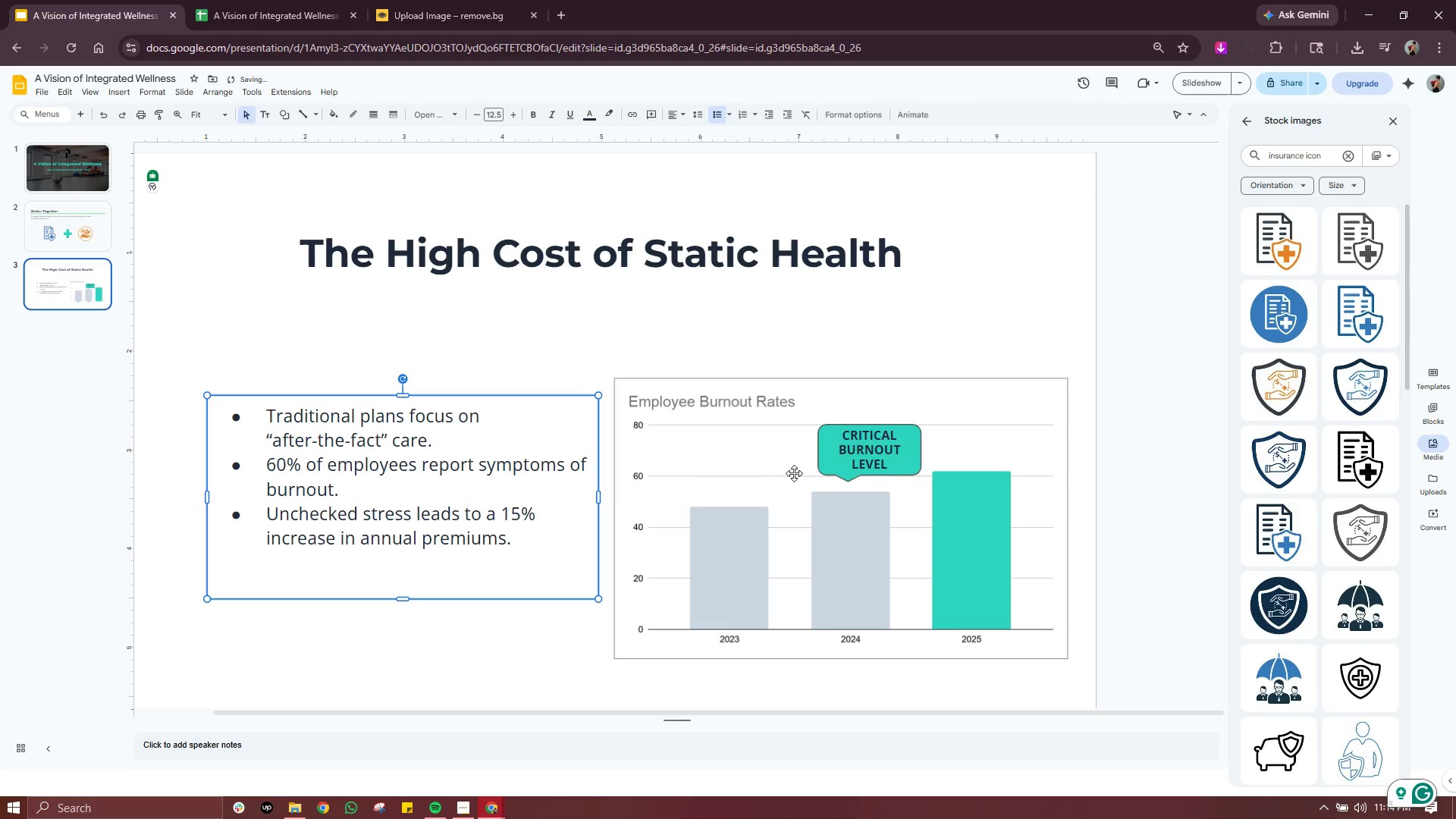 
left_click([796, 472])
 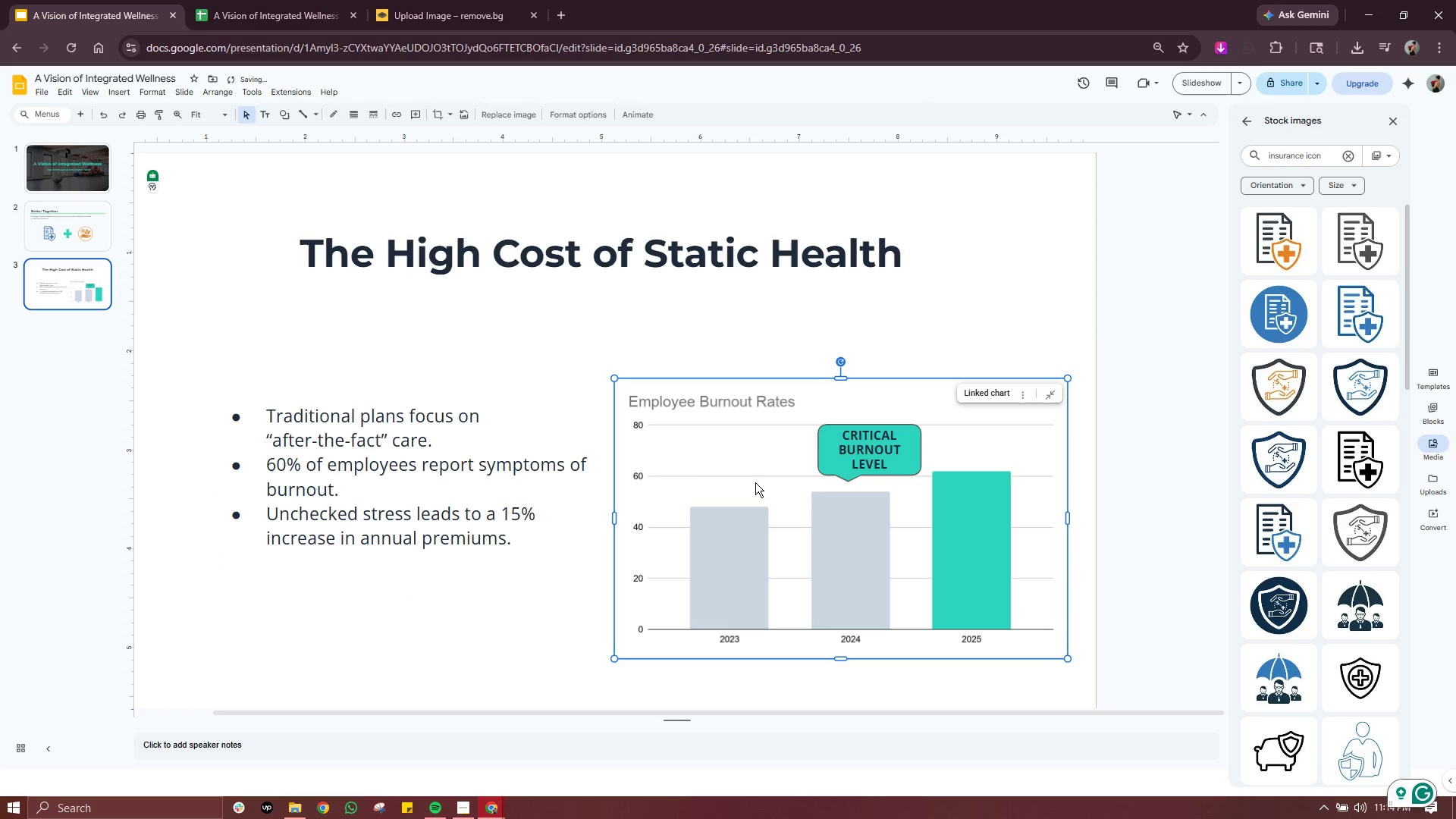 
left_click_drag(start_coordinate=[755, 482], to_coordinate=[754, 463])
 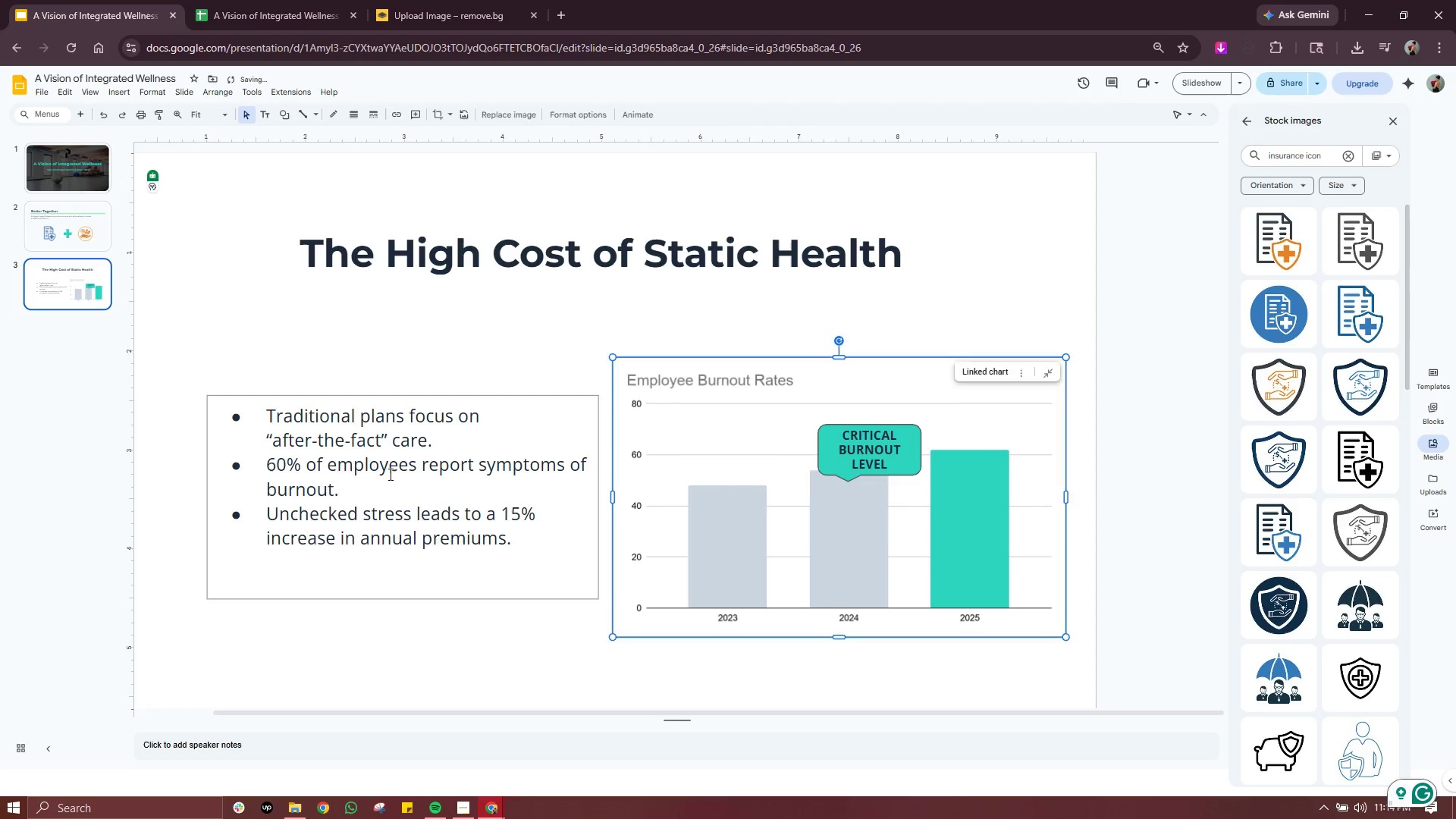 
left_click([389, 474])
 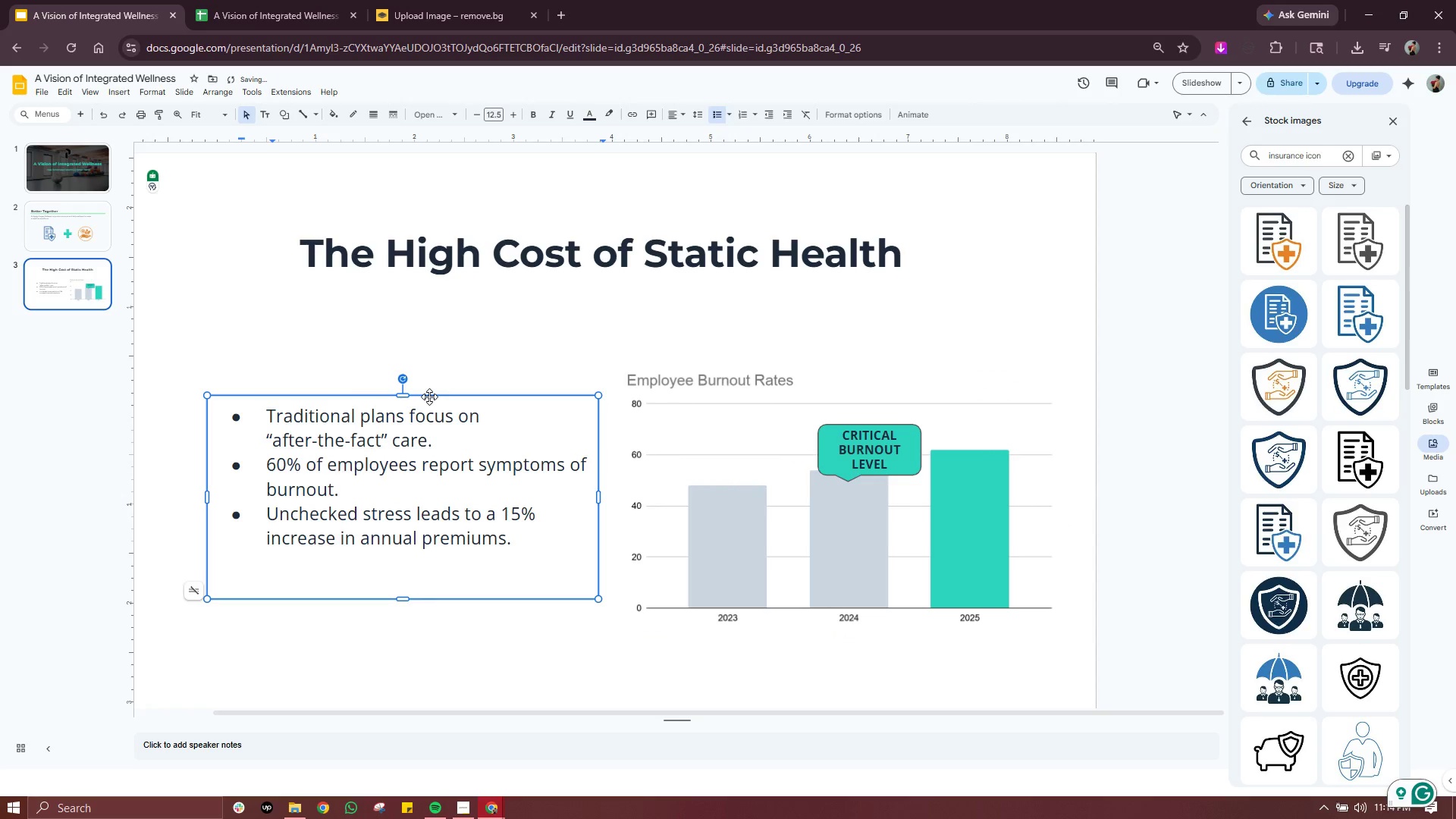 
left_click_drag(start_coordinate=[429, 397], to_coordinate=[430, 302])
 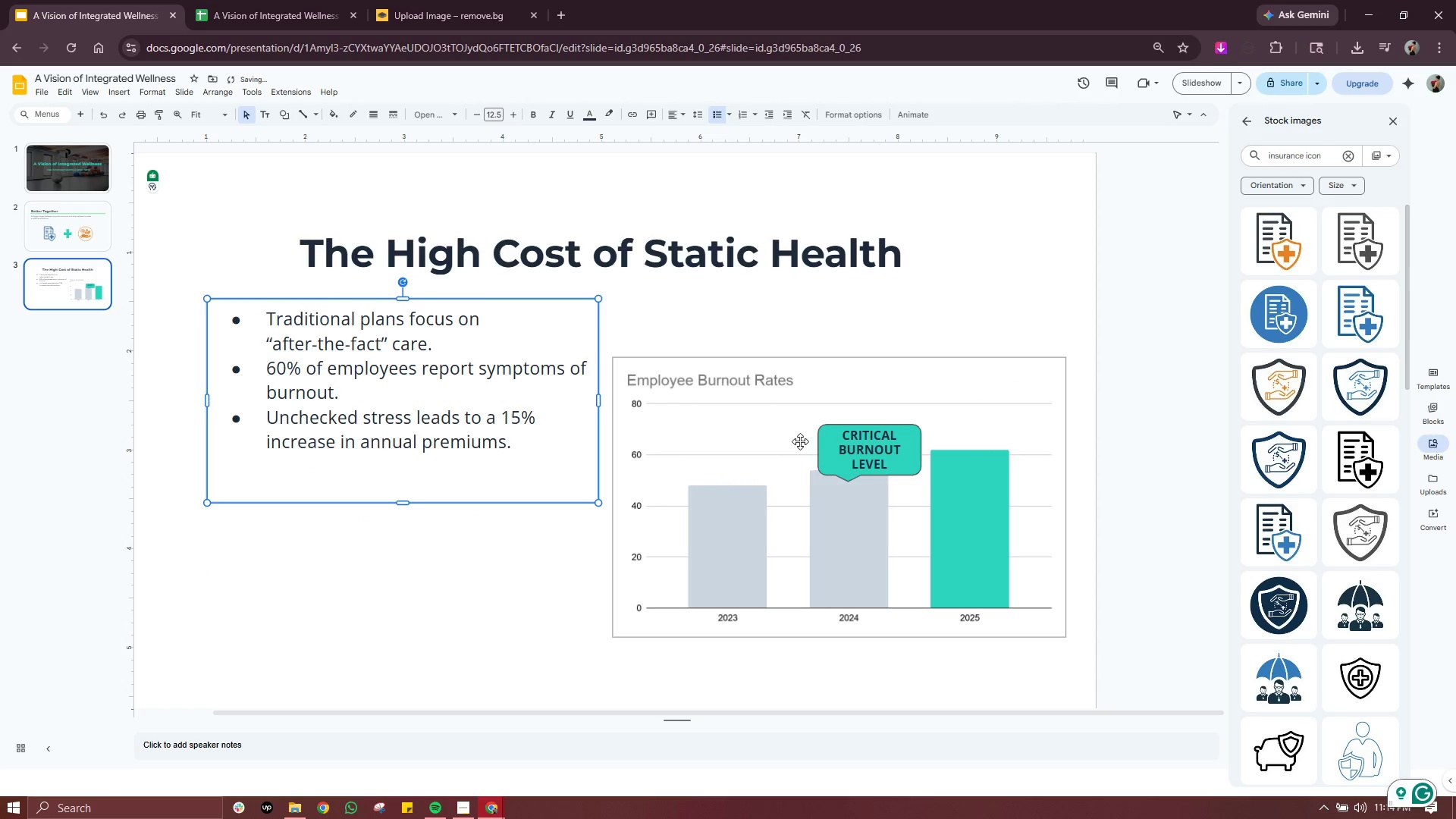 
left_click([800, 441])
 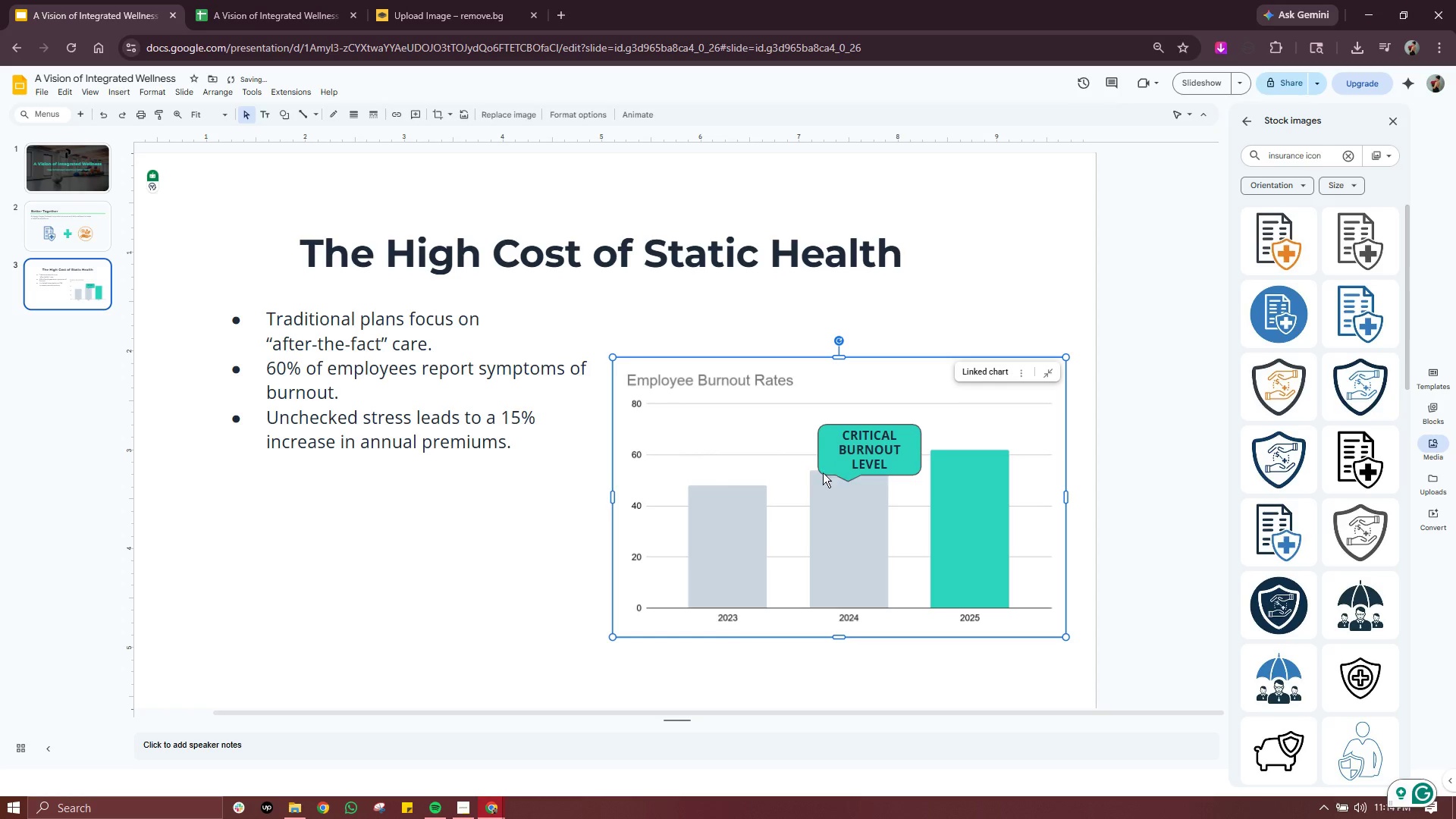 
left_click_drag(start_coordinate=[821, 479], to_coordinate=[824, 526])
 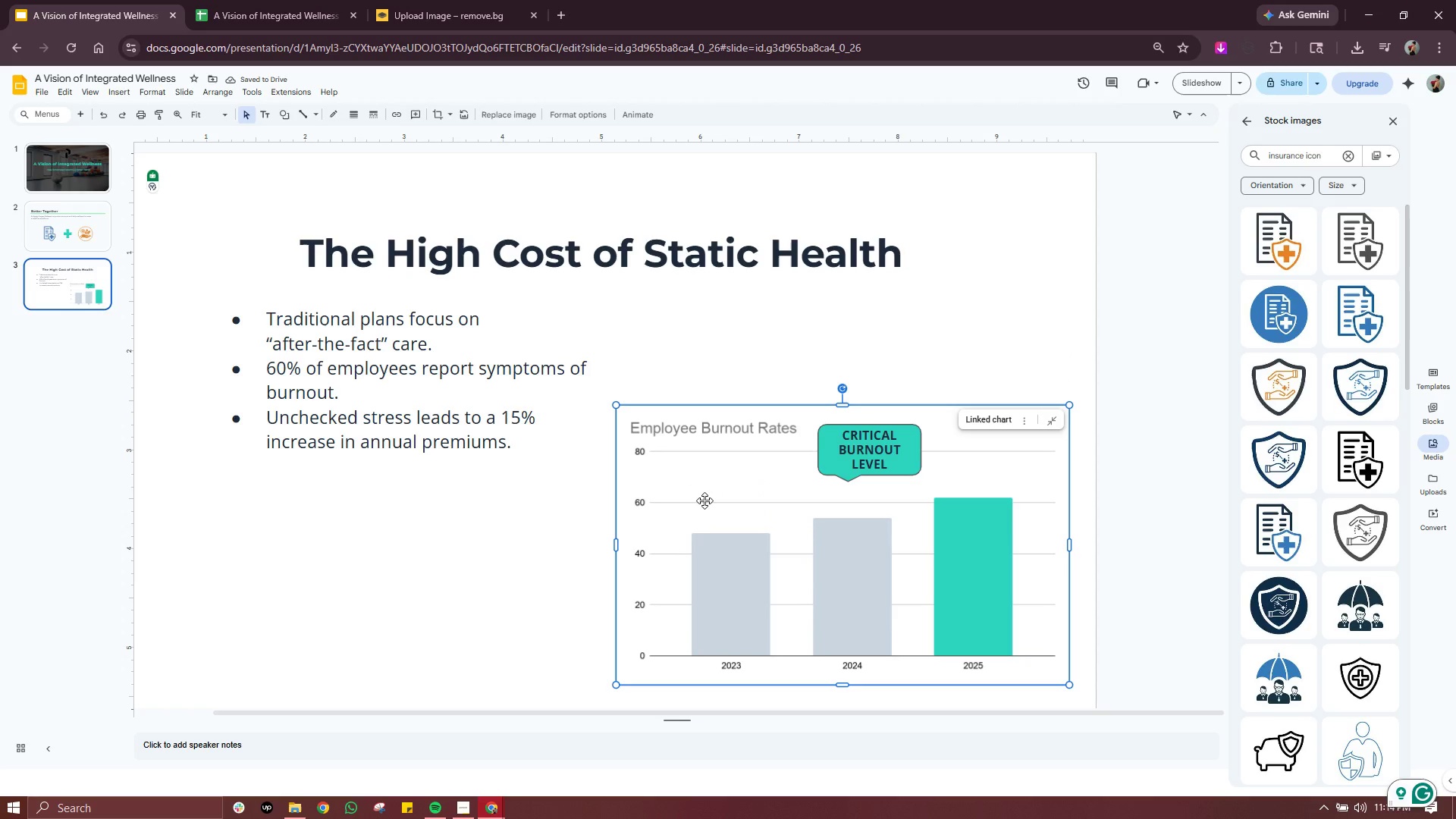 
left_click_drag(start_coordinate=[717, 548], to_coordinate=[717, 453])
 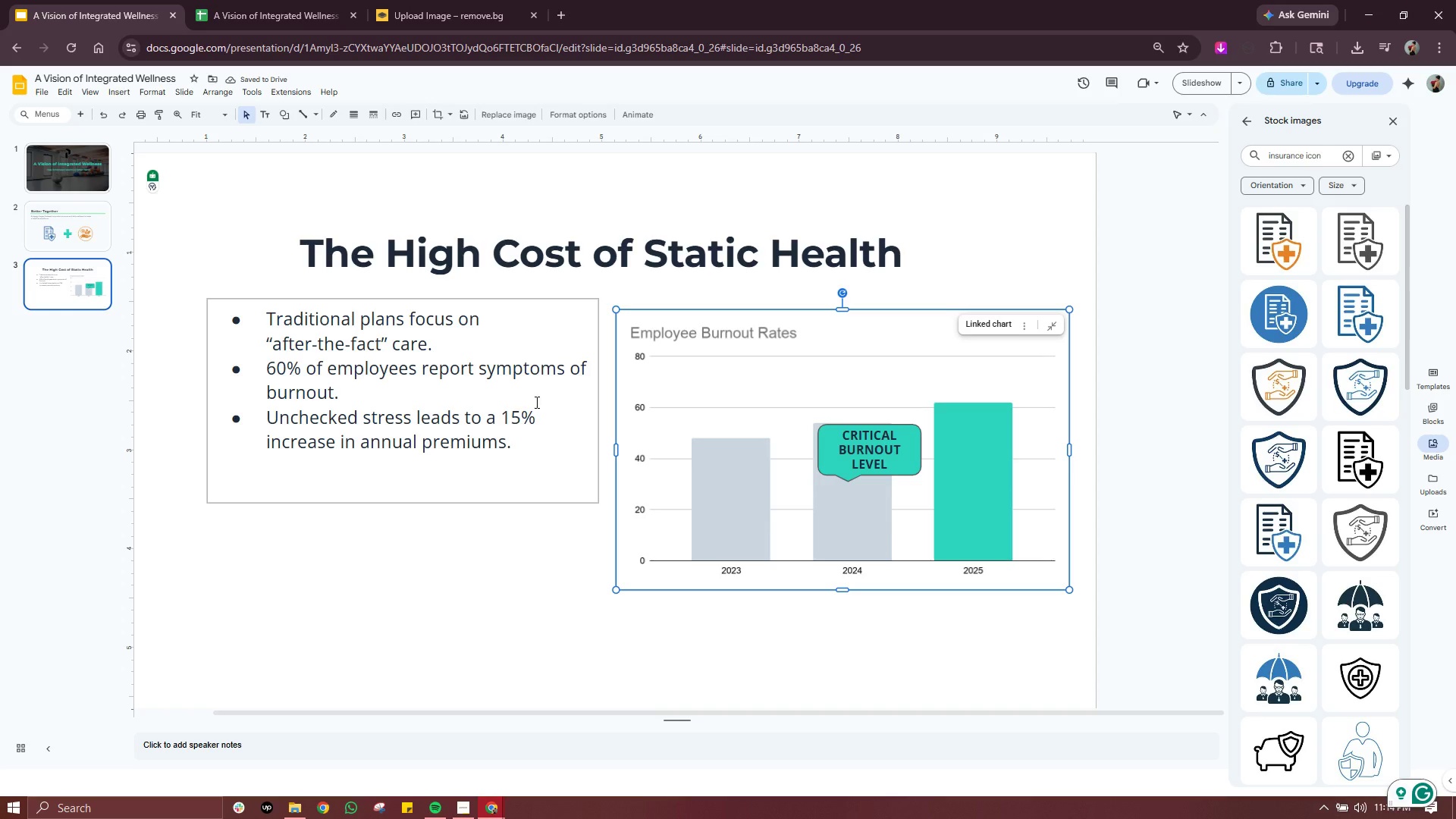 
wait(5.45)
 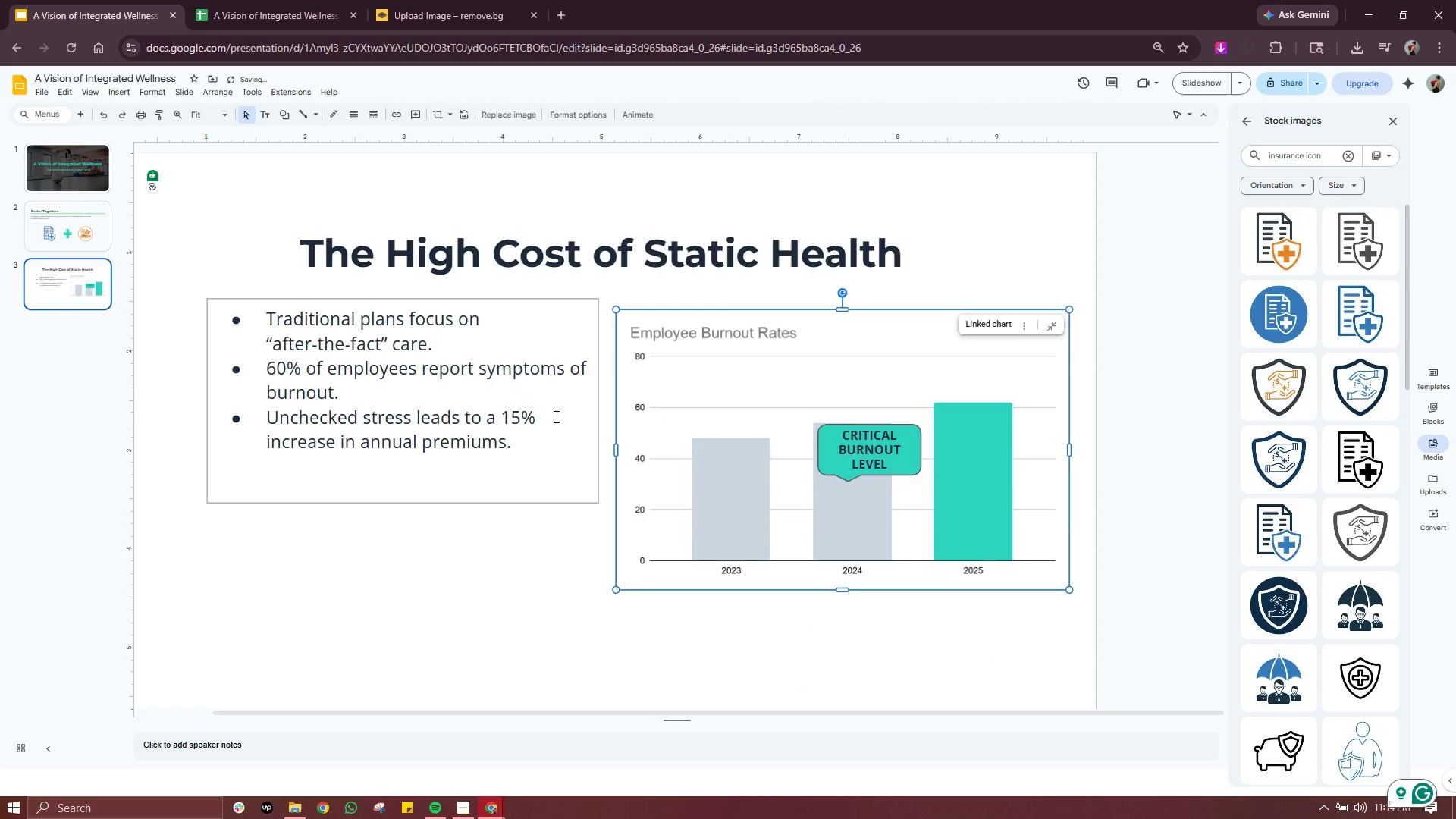 
left_click_drag(start_coordinate=[519, 299], to_coordinate=[517, 346])
 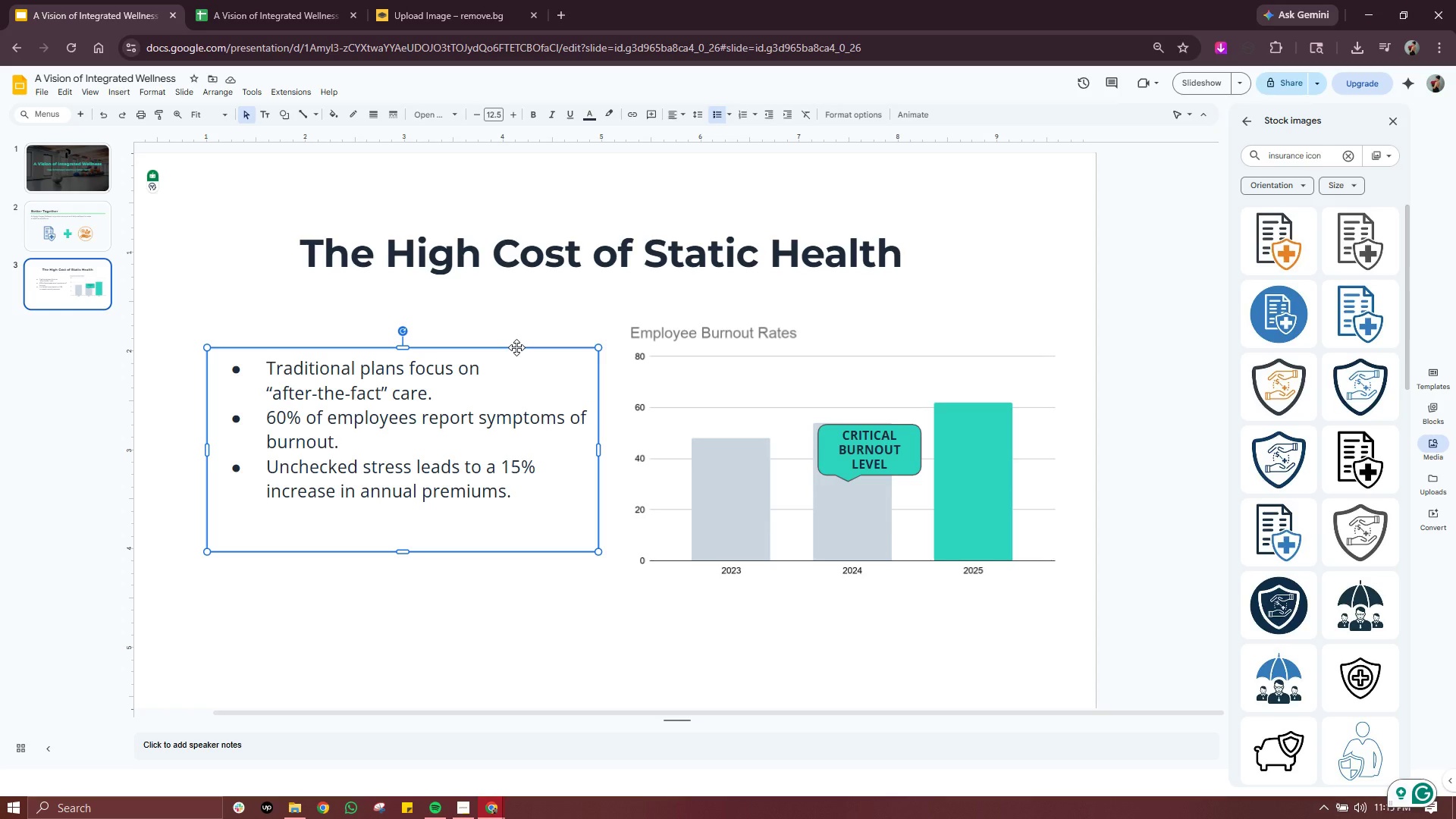 
wait(23.59)
 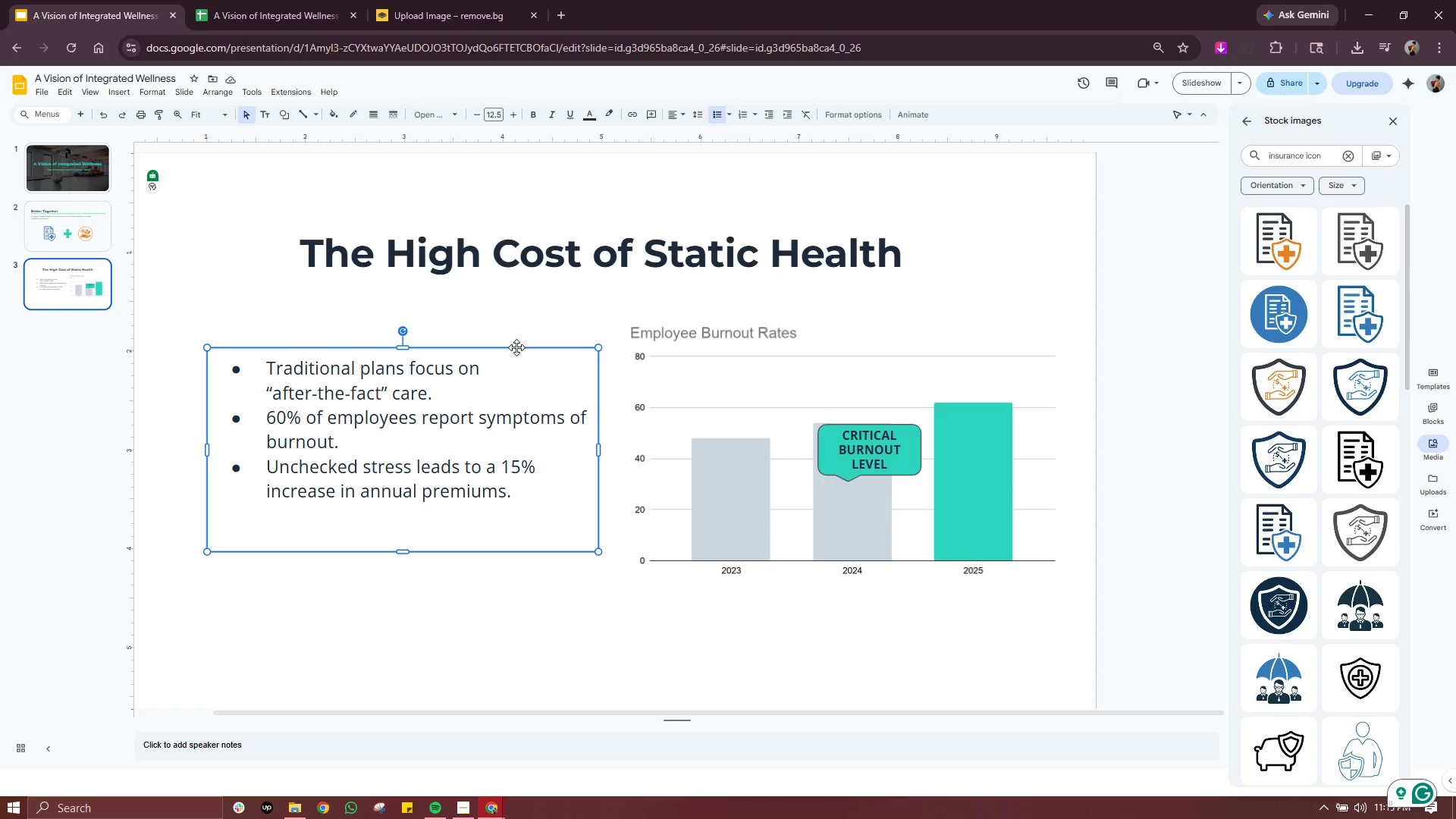 
left_click([886, 451])
 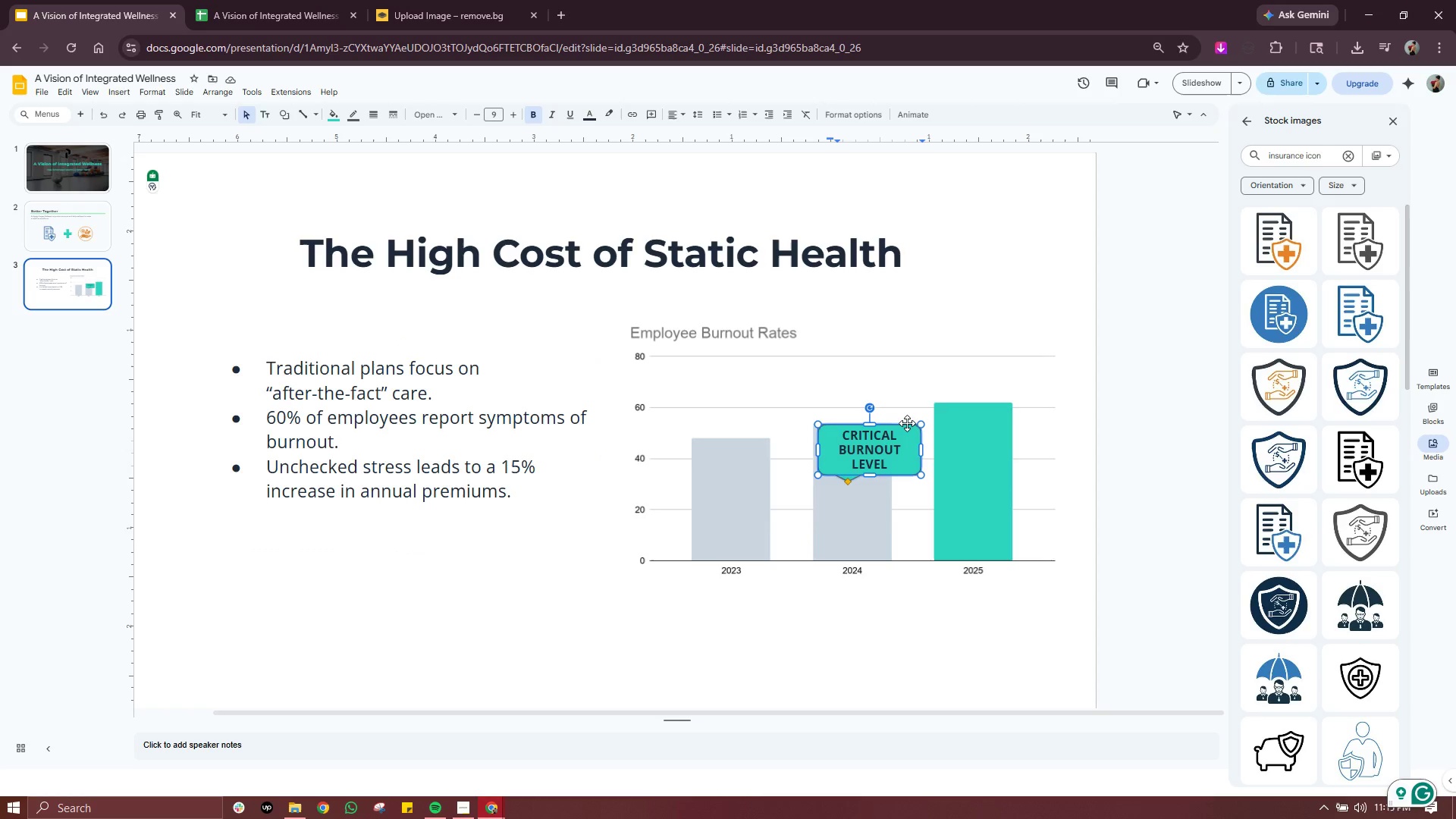 
left_click_drag(start_coordinate=[907, 423], to_coordinate=[1027, 331])
 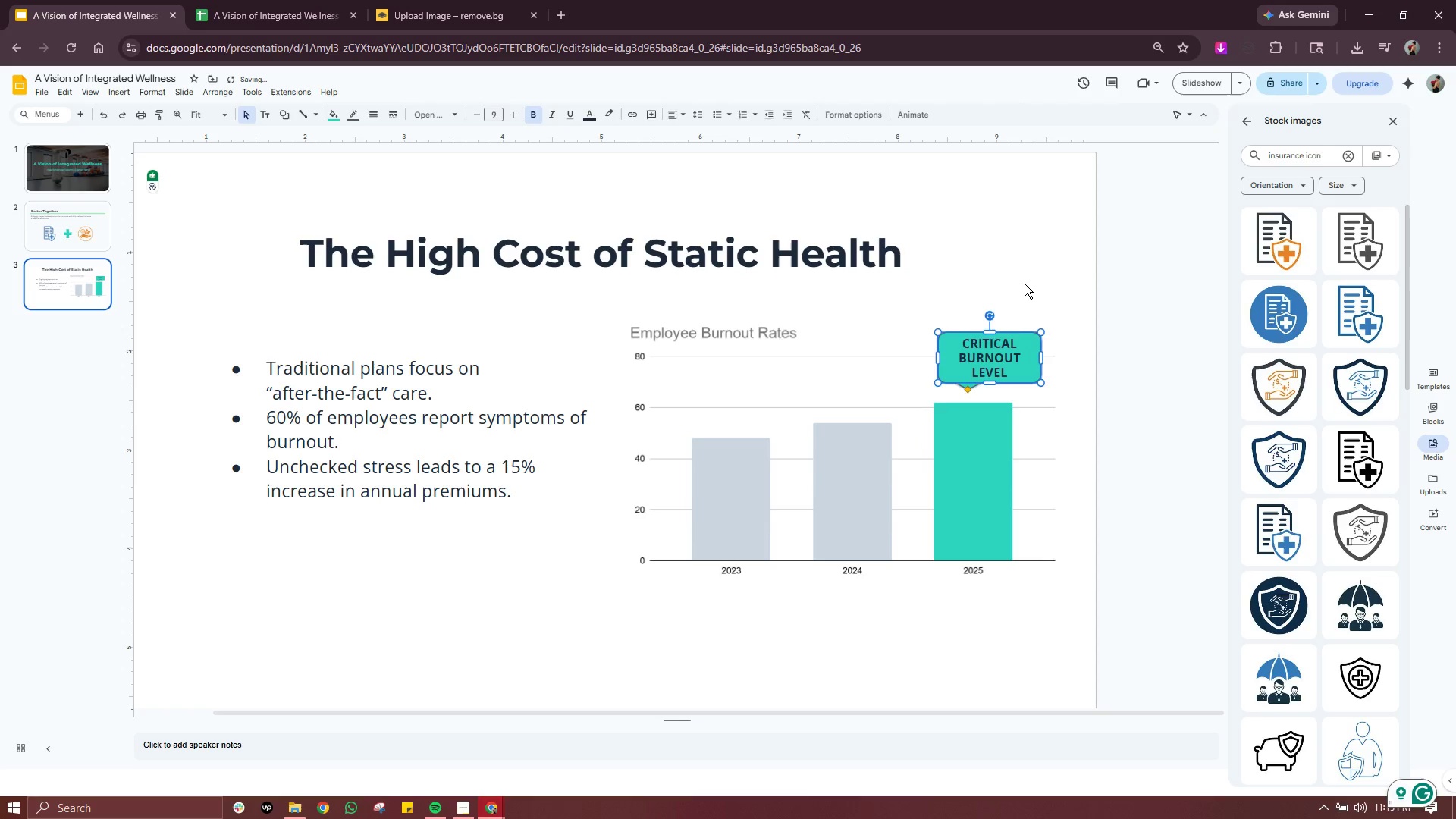 
left_click([1025, 284])
 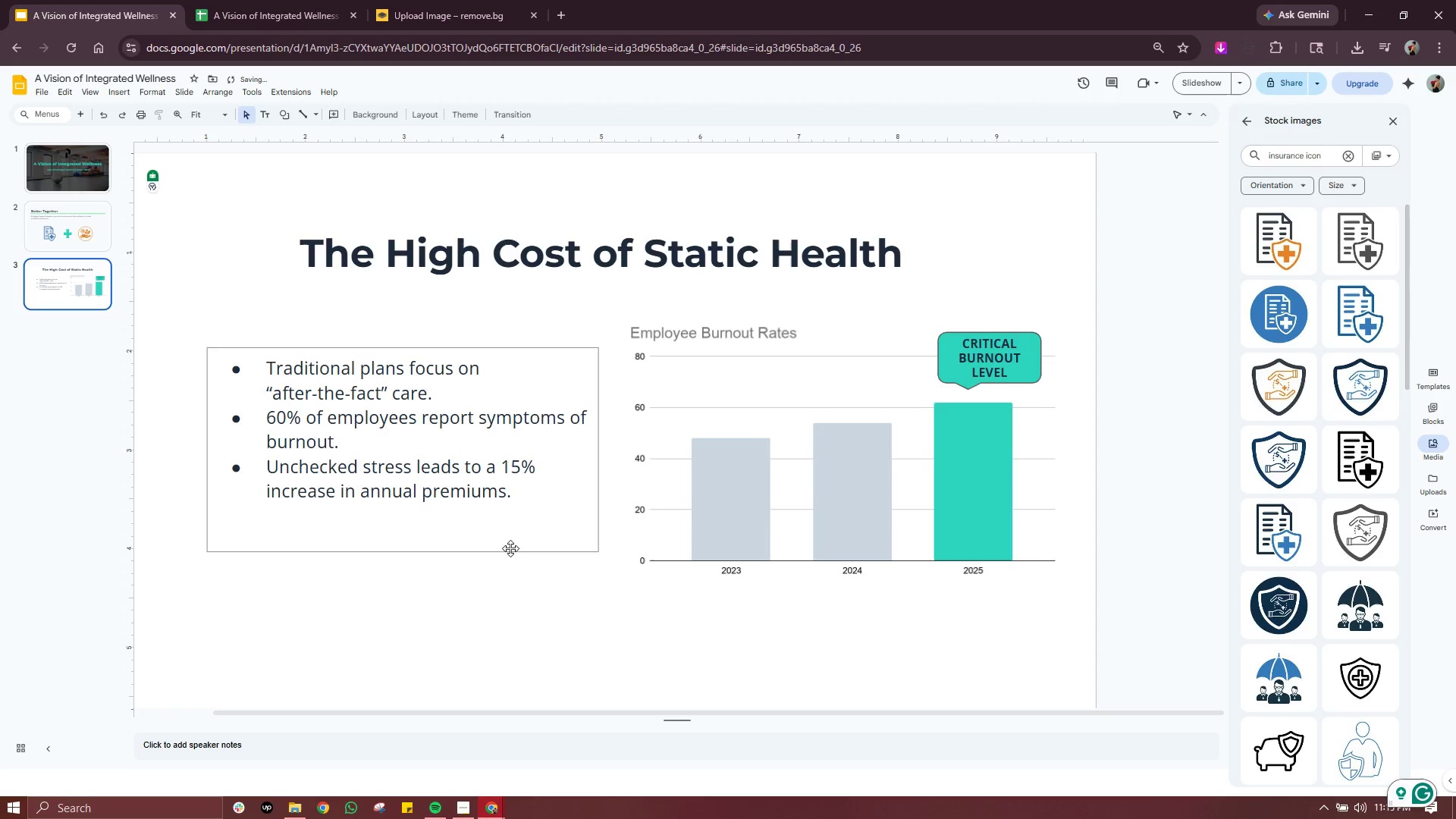 
left_click([492, 563])
 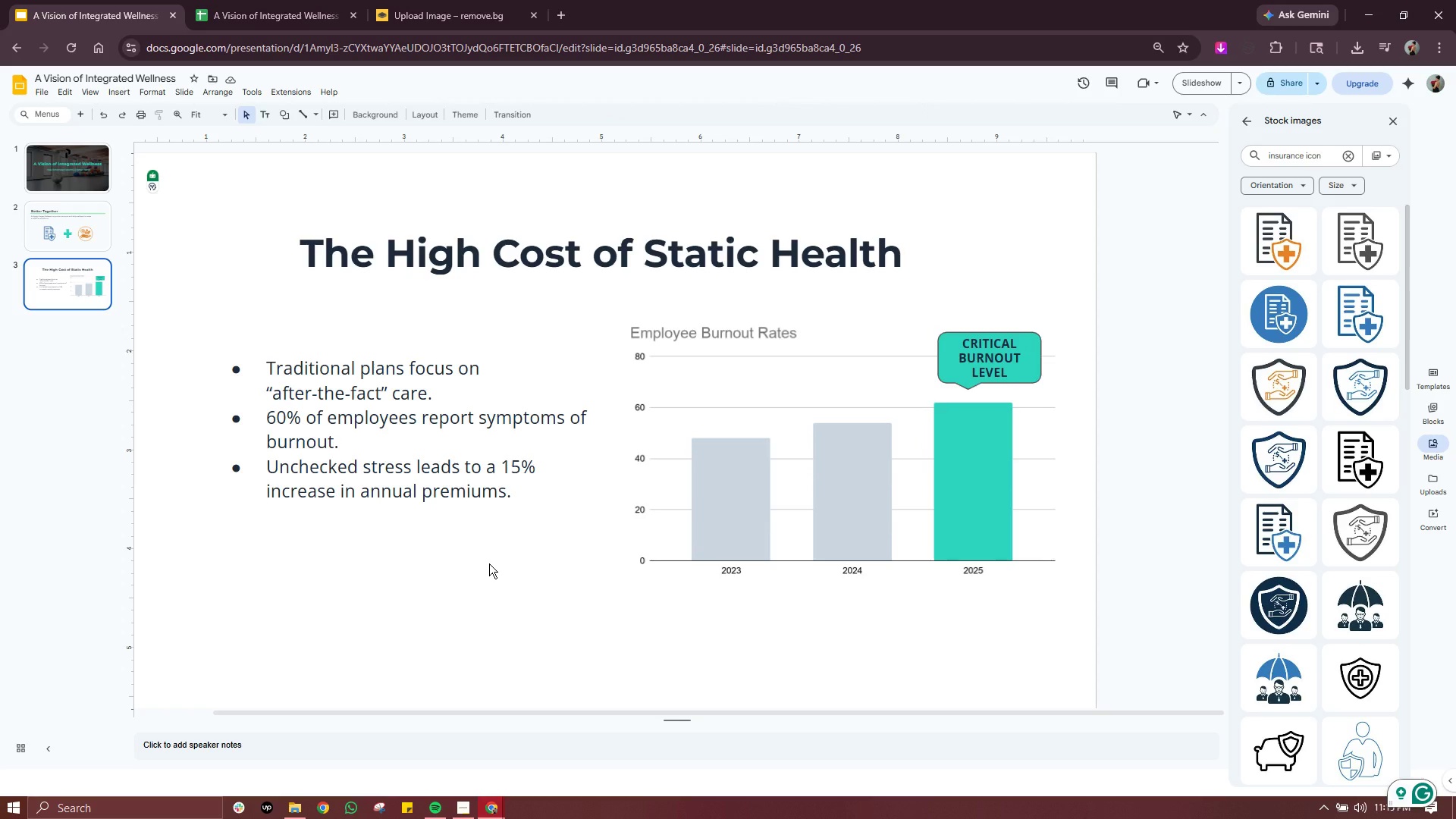 
wait(21.14)
 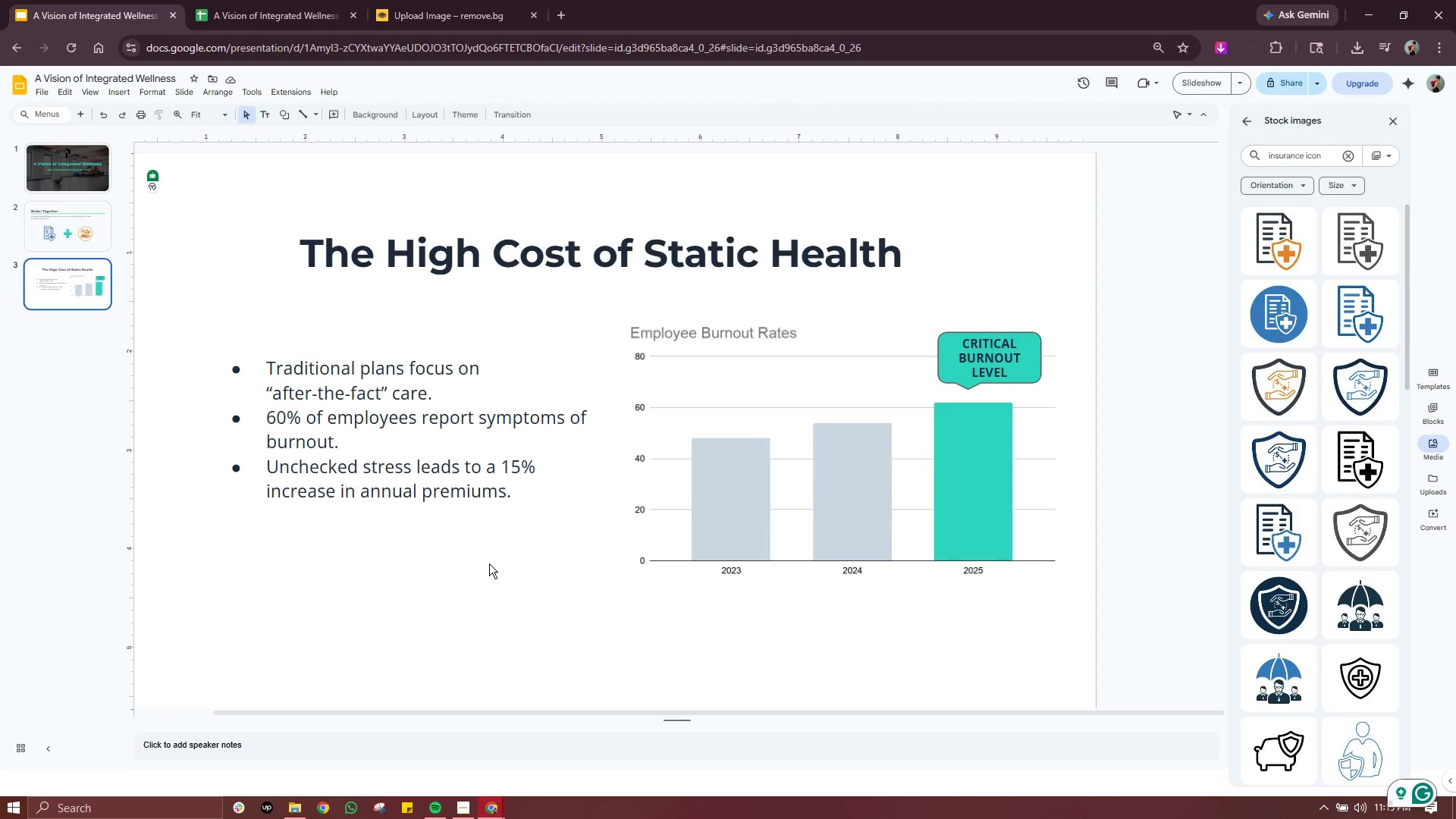 
left_click([76, 113])
 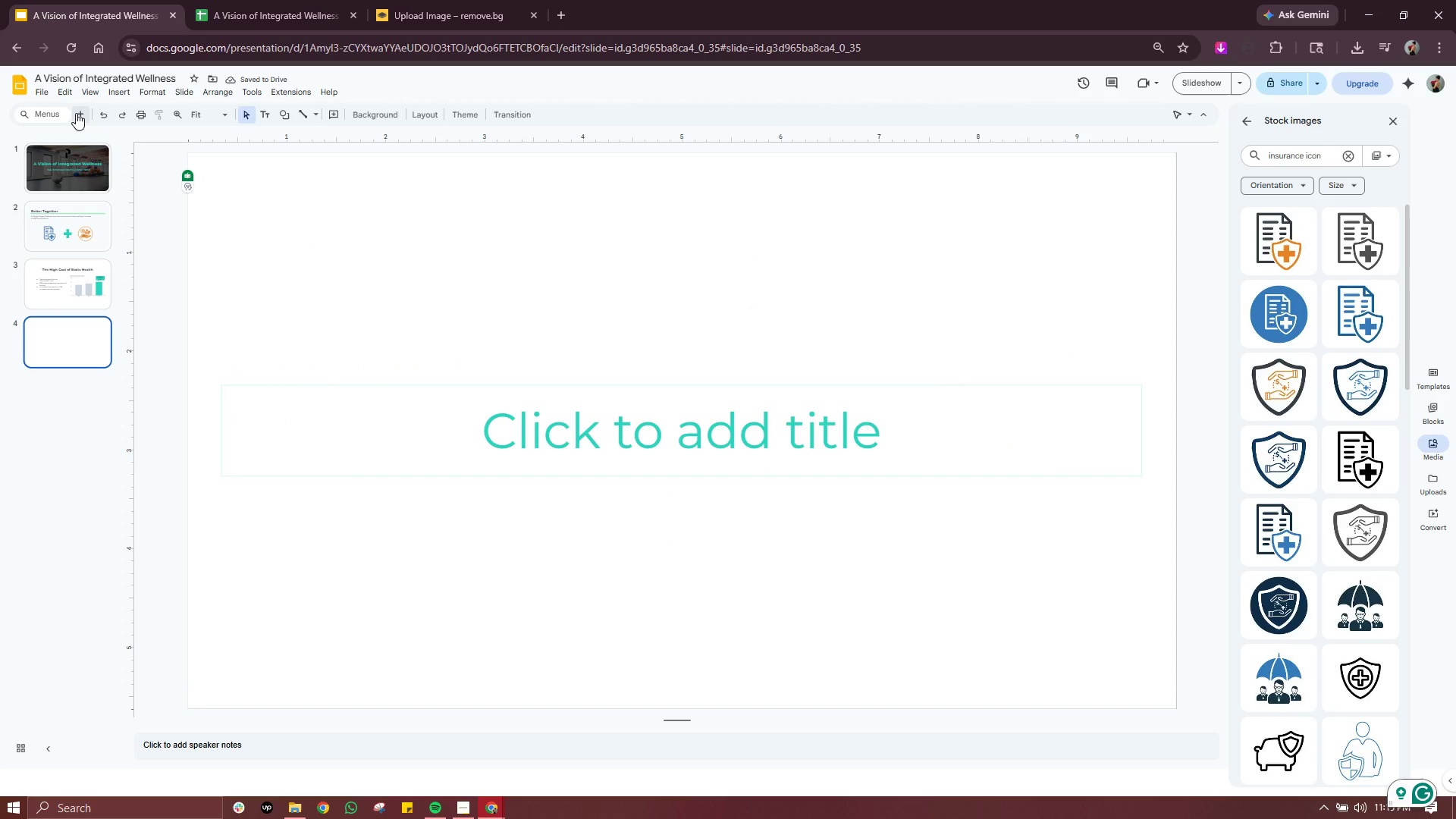 
wait(9.7)
 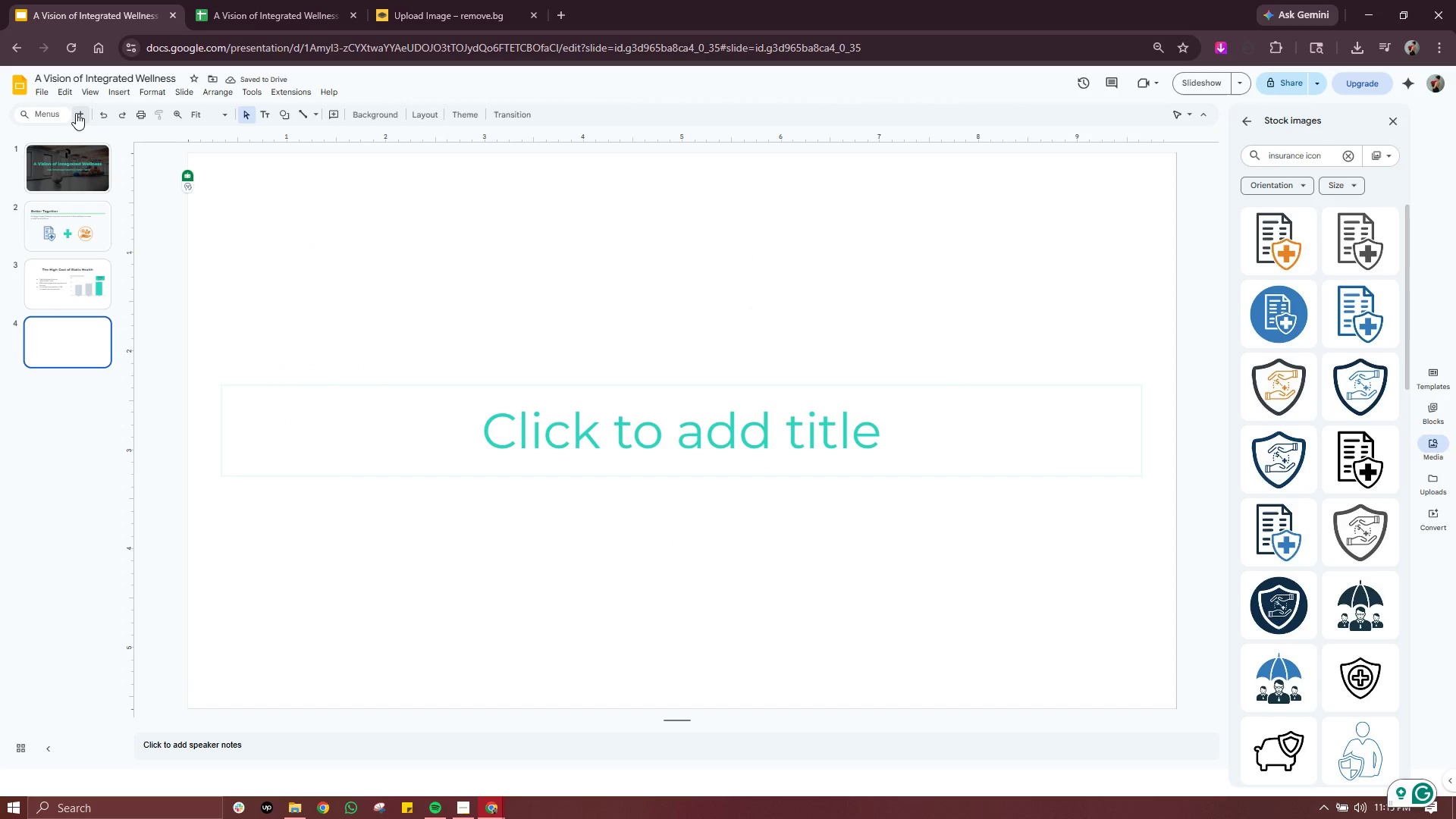 
double_click([661, 438])
 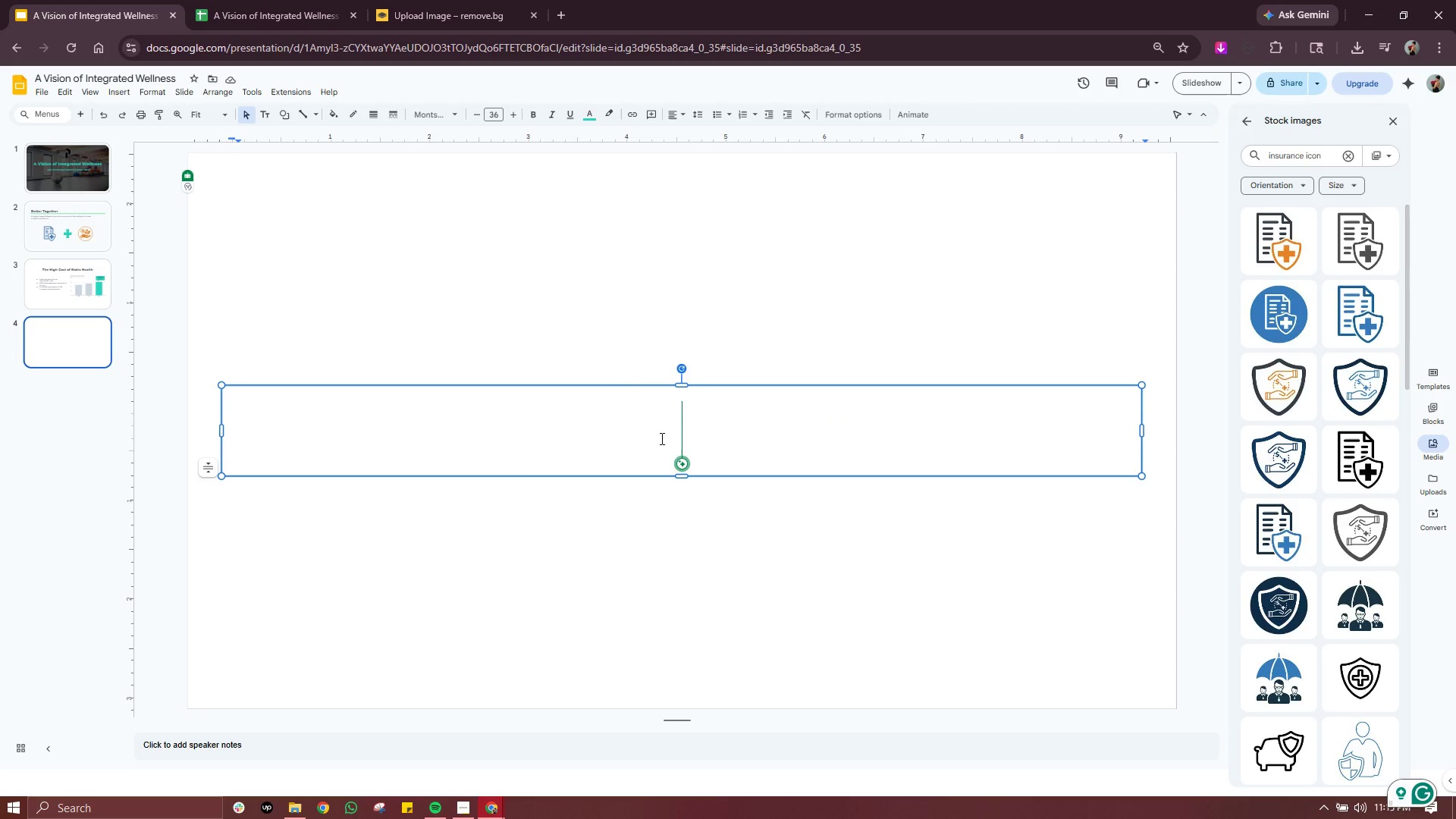 
type(Insurance Y)
key(Backspace)
type(Ta)
key(Backspace)
type(han)
key(Backspace)
type(t Incentices)
key(Backspace)
key(Backspace)
key(Backspace)
type(ves Action)
 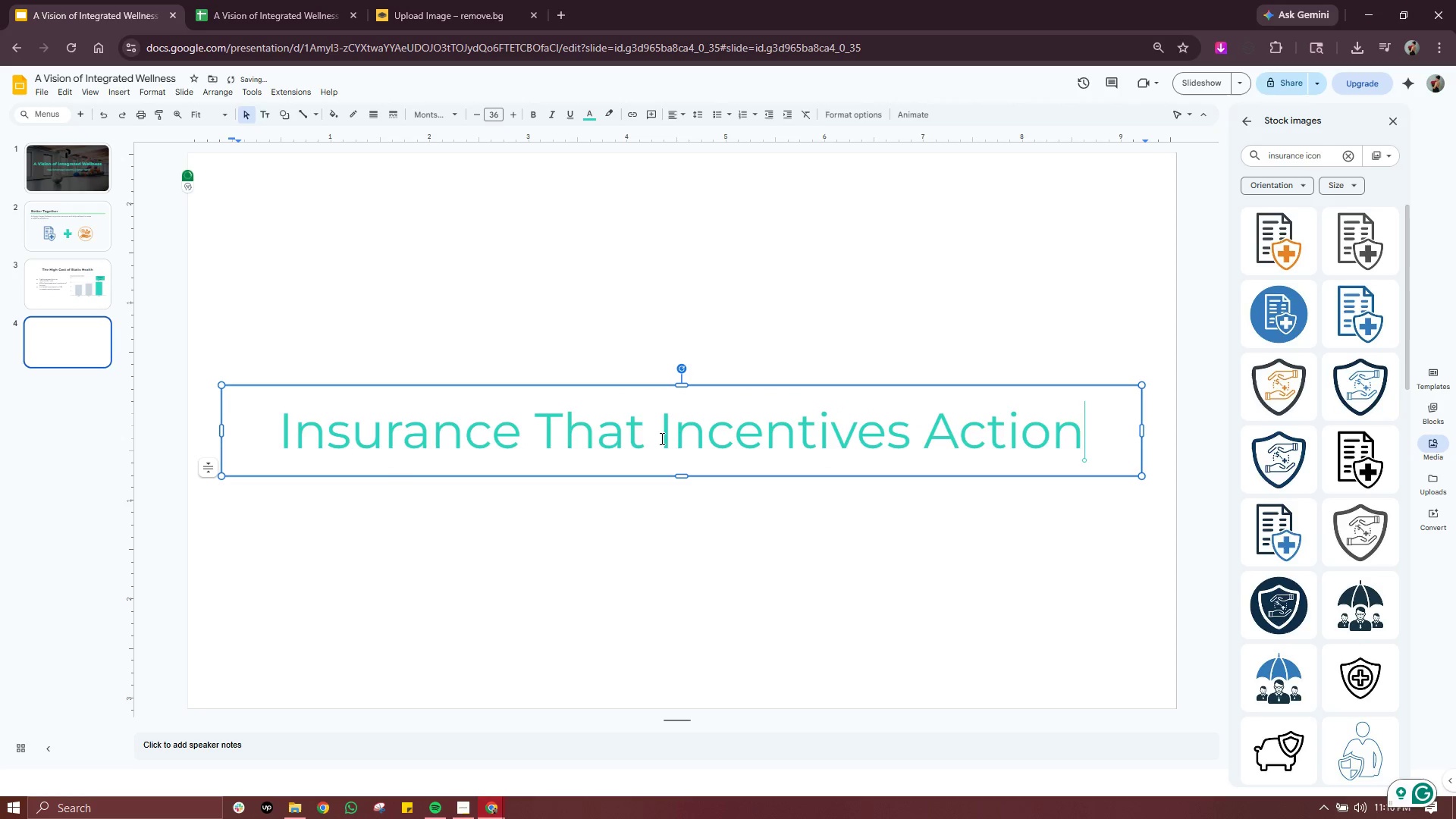 
key(Control+A)
 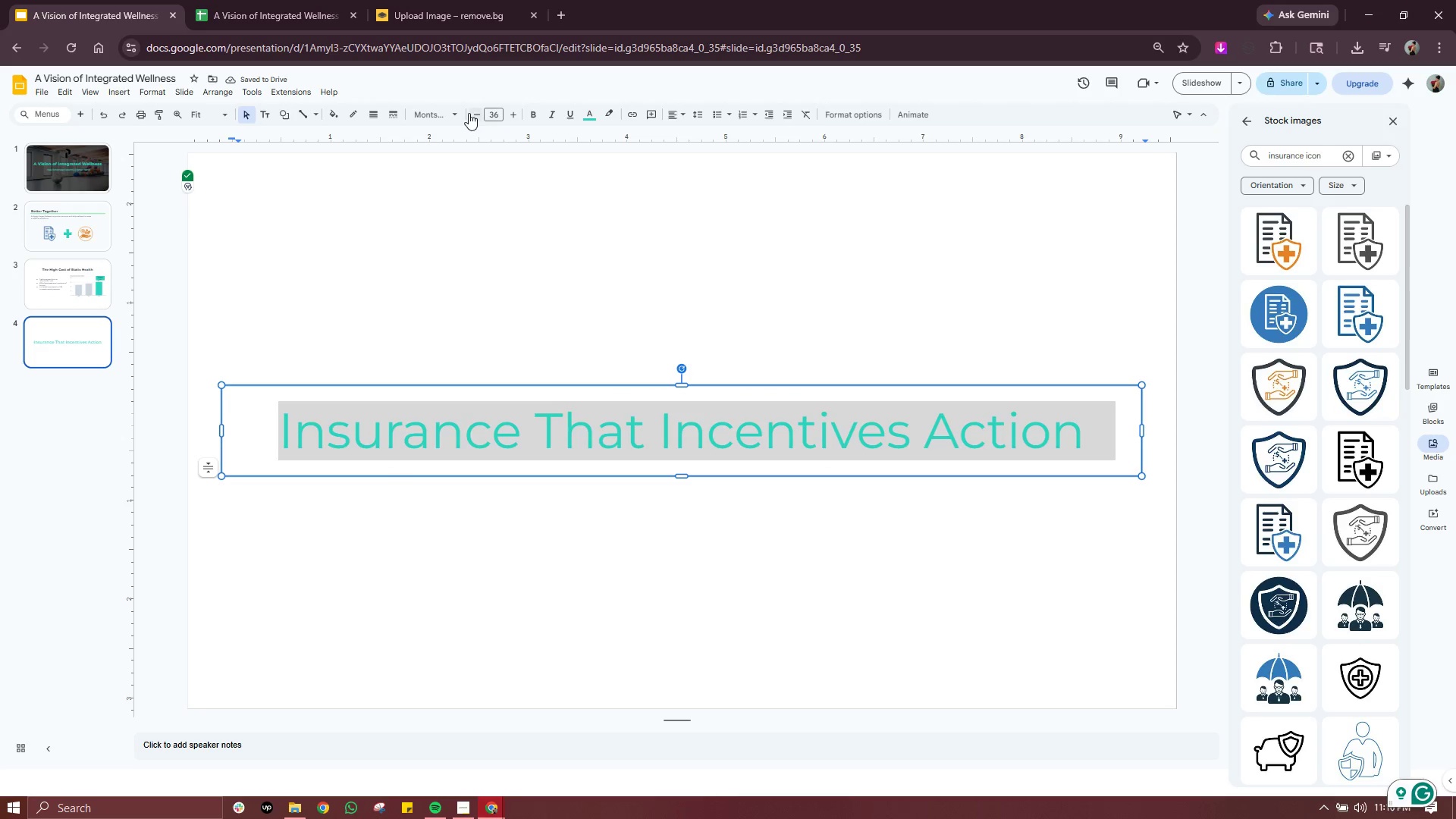 
double_click([469, 112])
 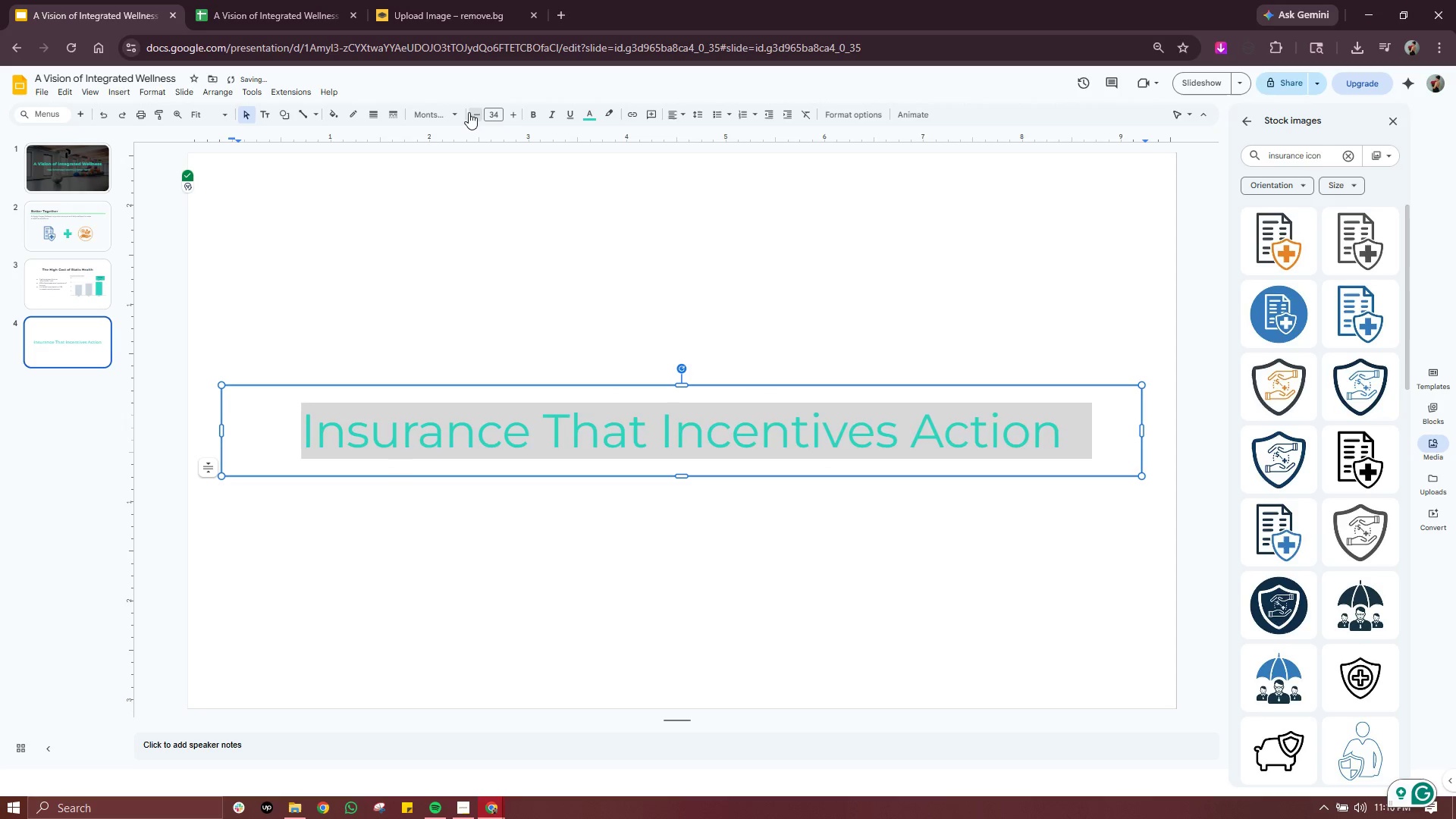 
triple_click([469, 112])
 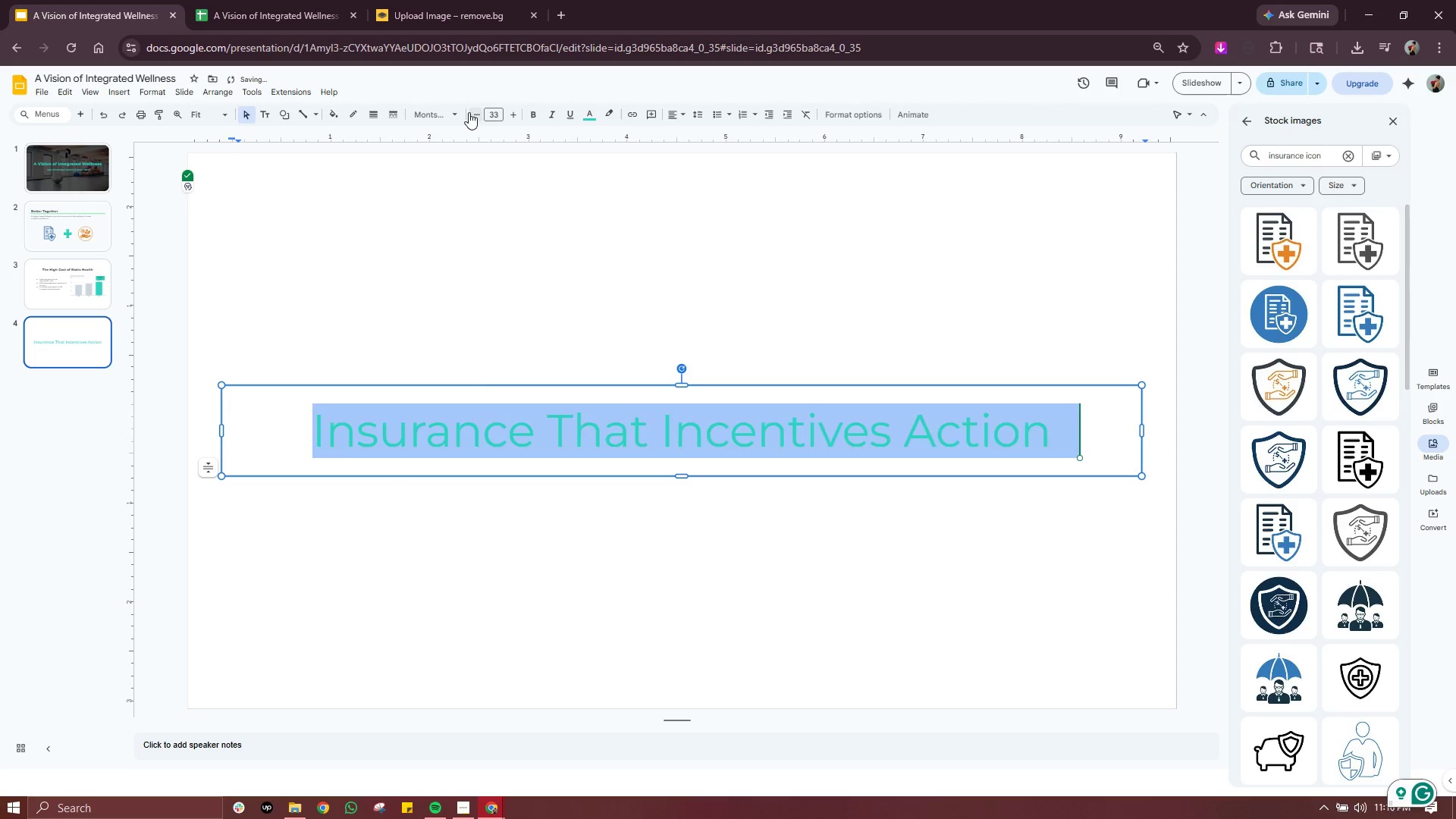 
triple_click([469, 112])
 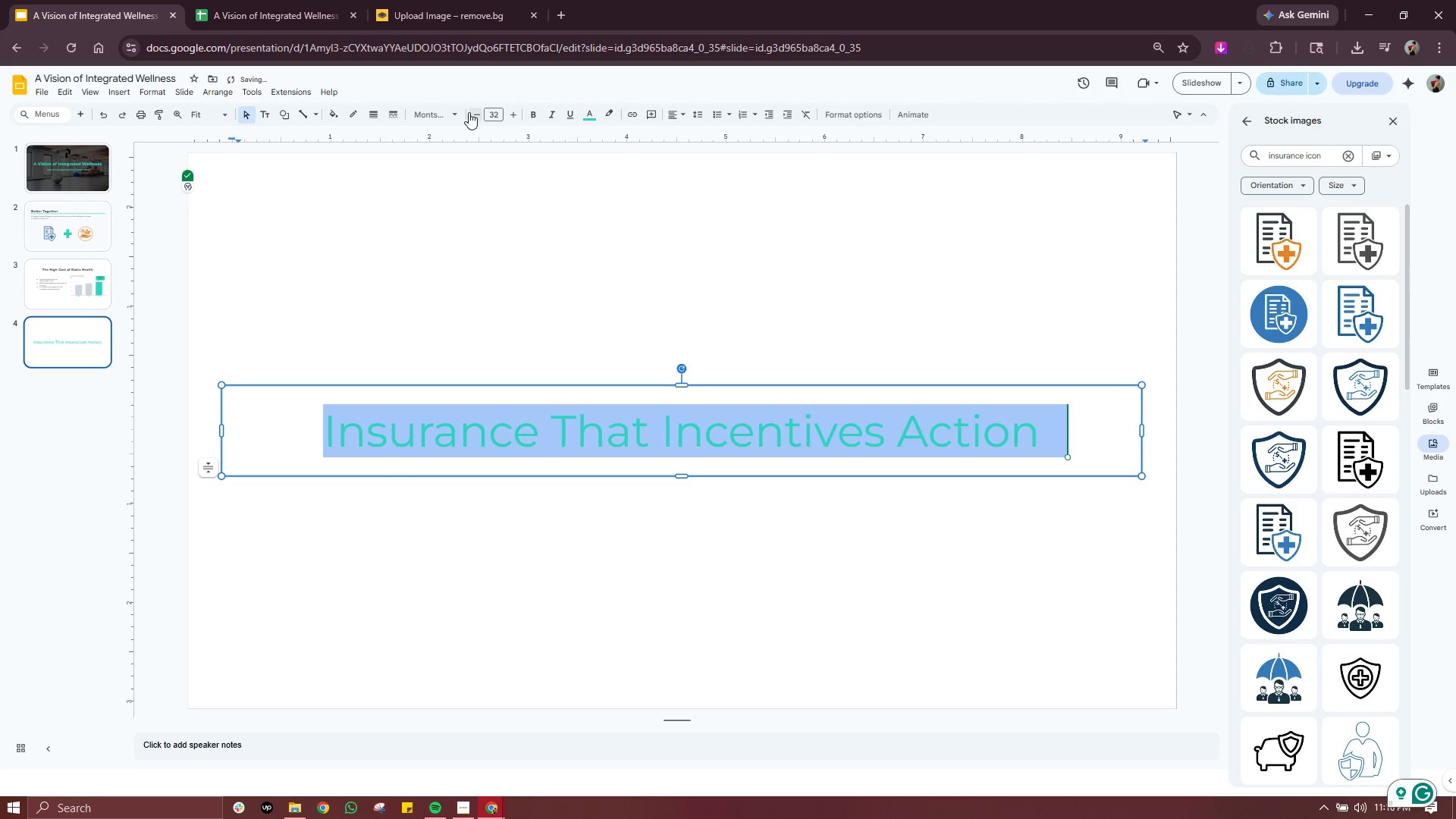 
triple_click([469, 112])
 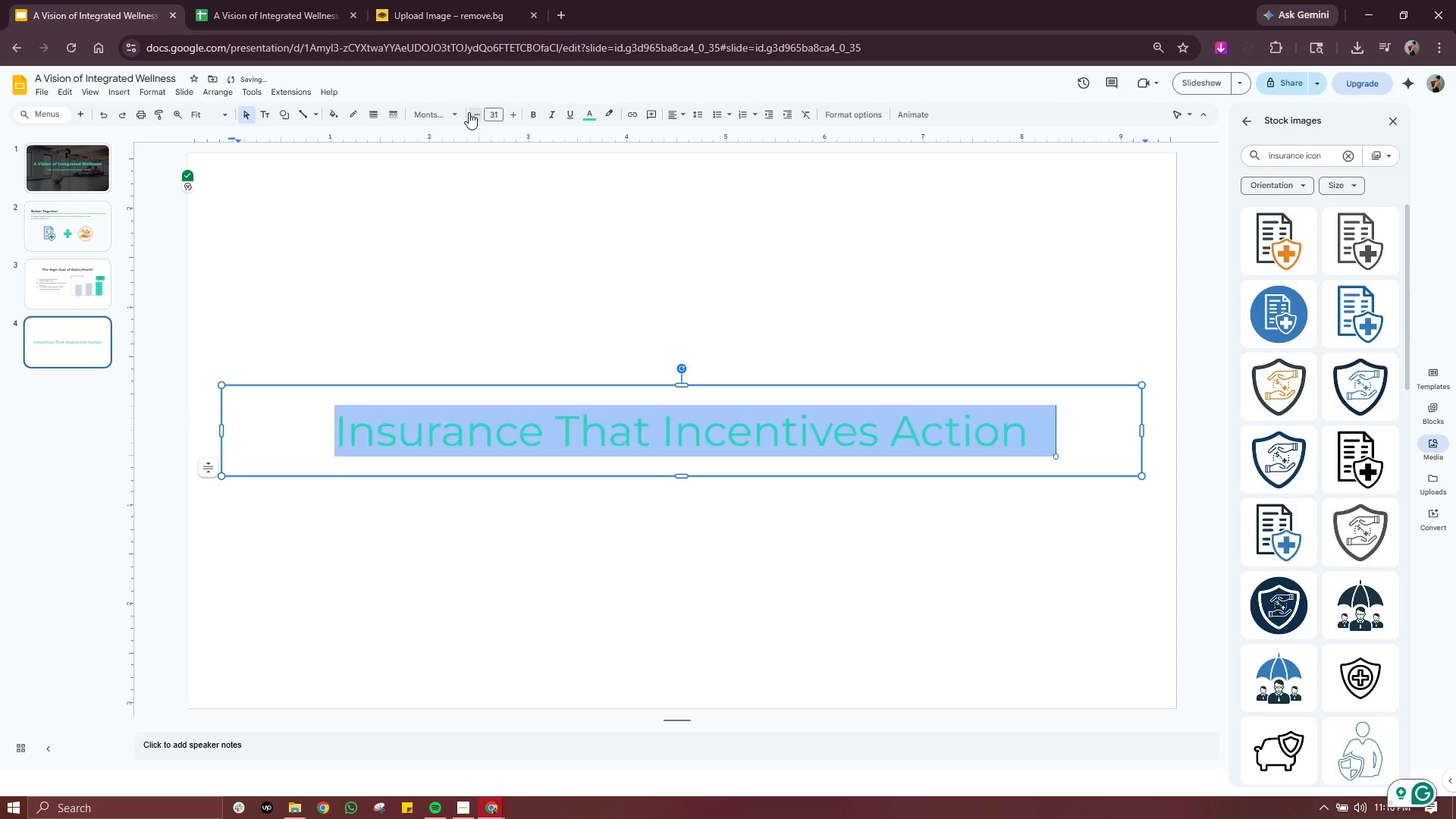 
triple_click([469, 112])
 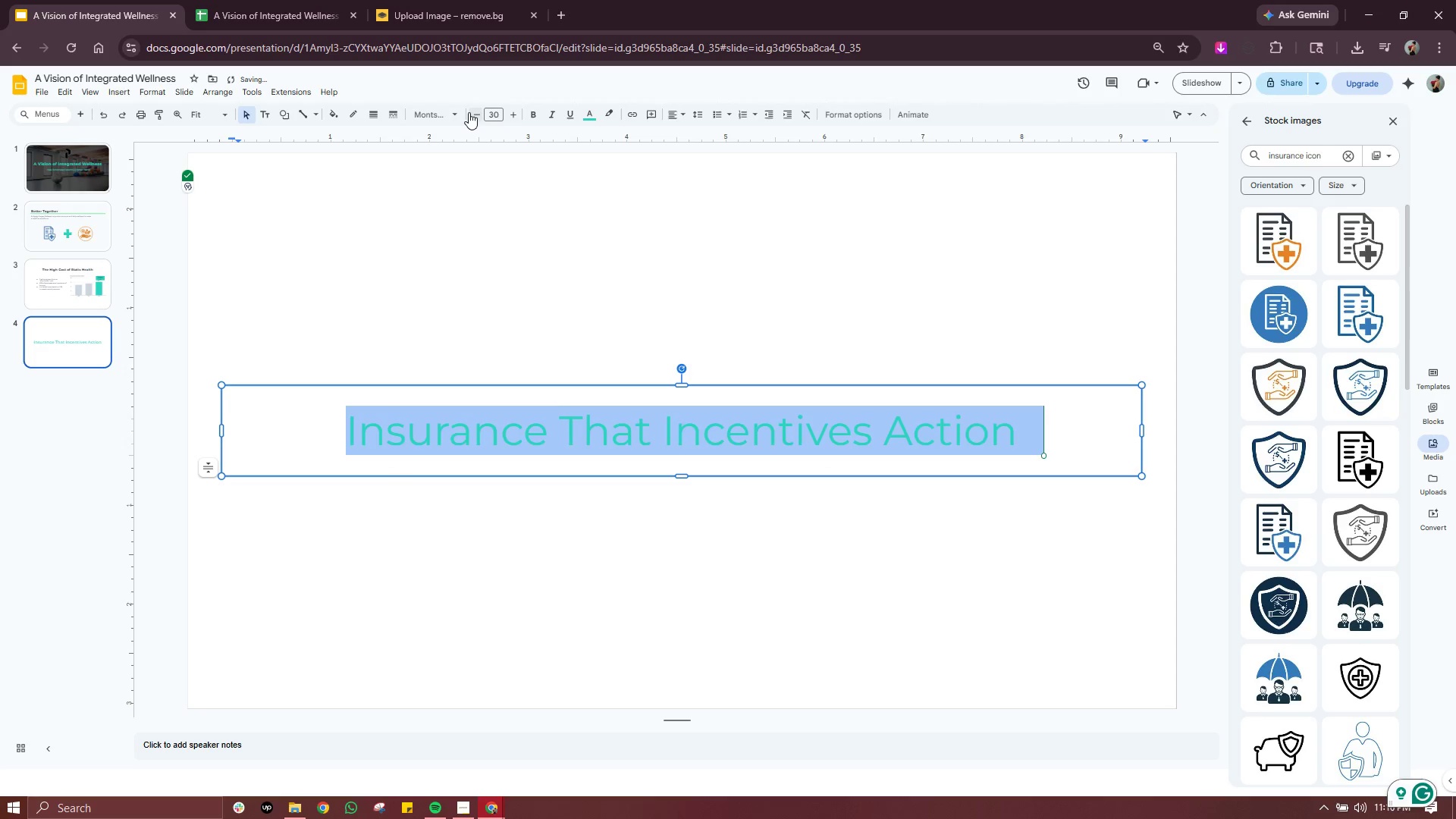 
triple_click([469, 112])
 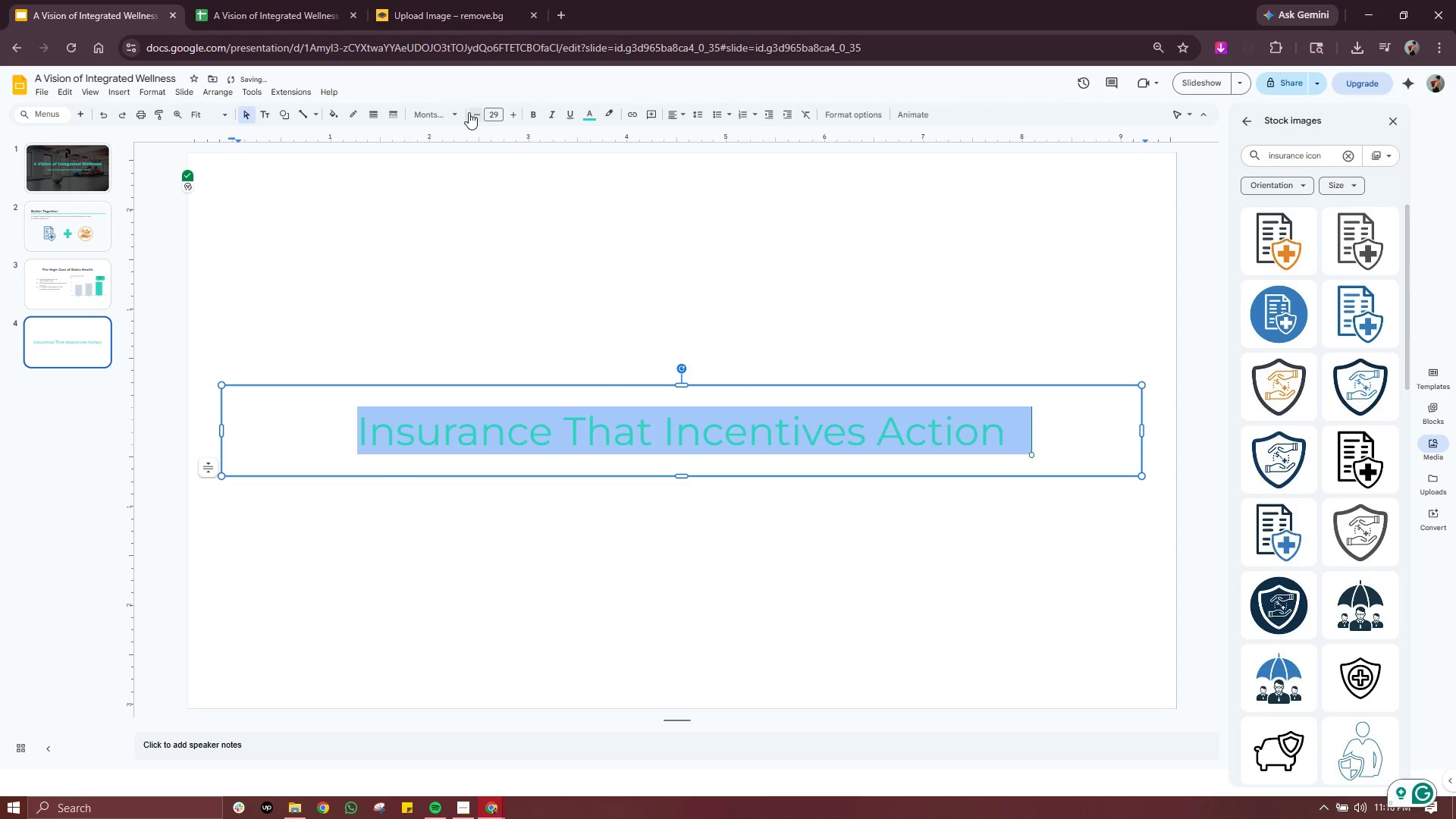 
left_click([469, 112])
 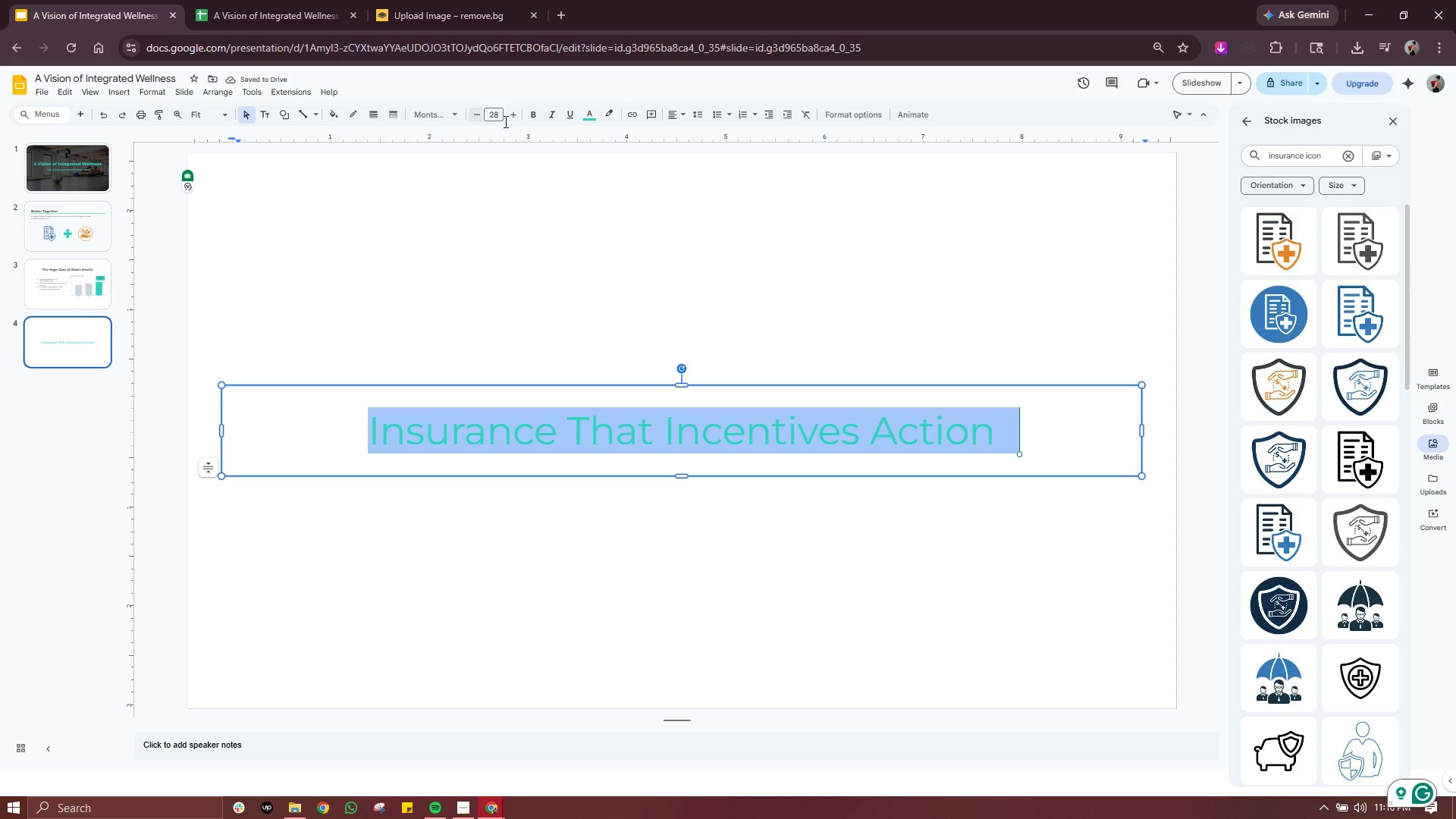 
left_click([588, 116])
 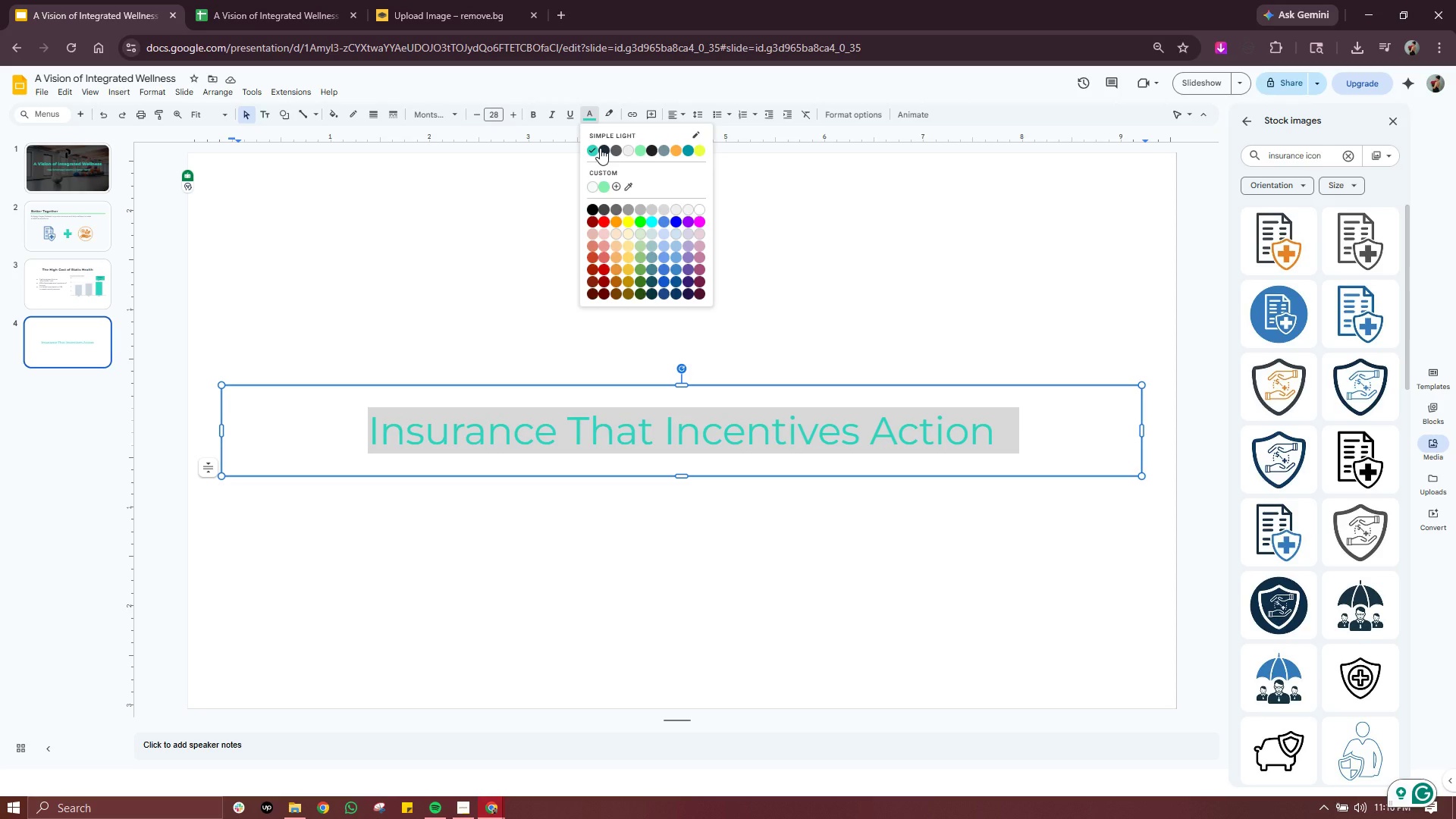 
left_click([600, 148])
 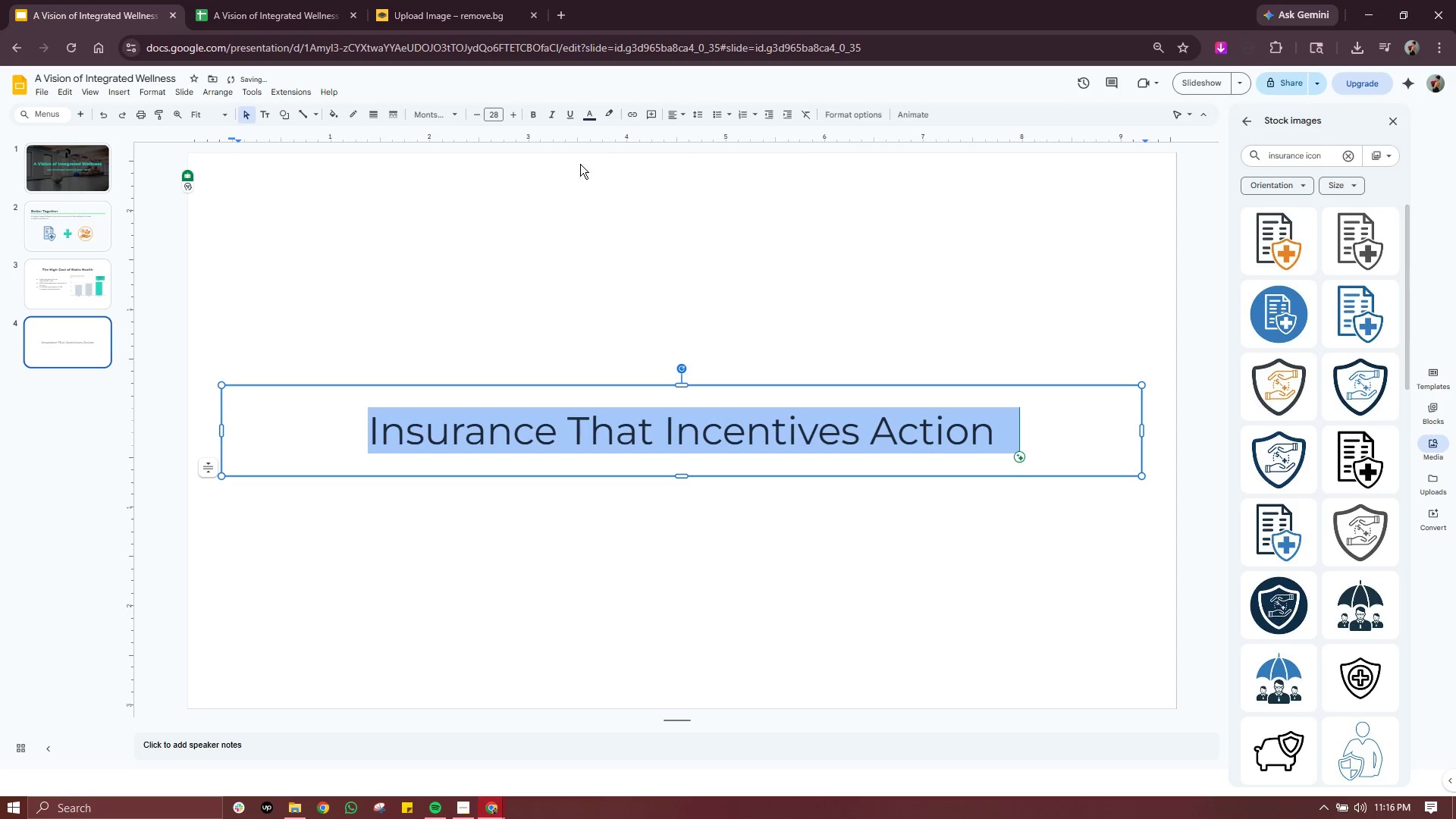 
left_click([541, 119])
 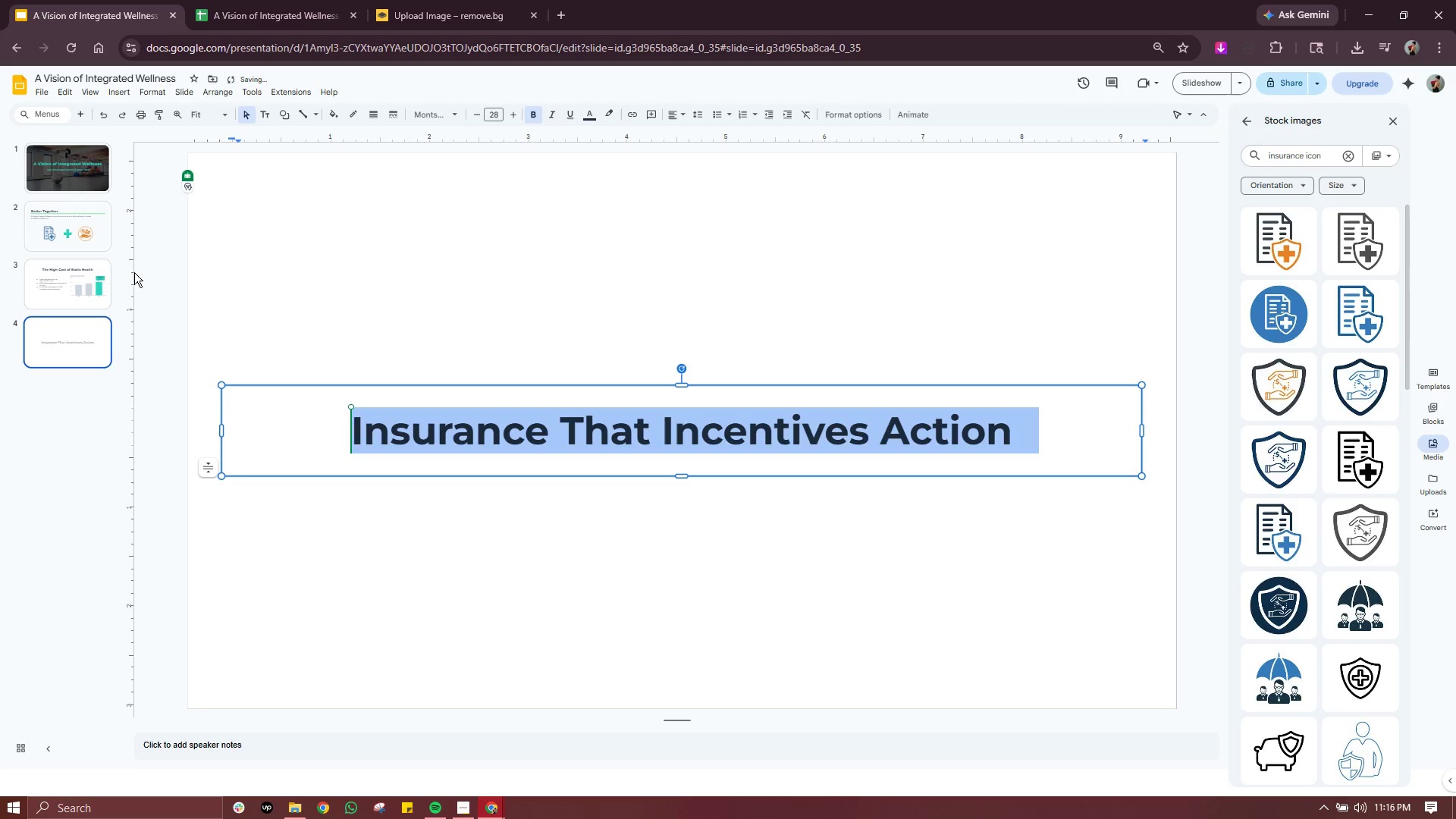 
left_click([102, 281])
 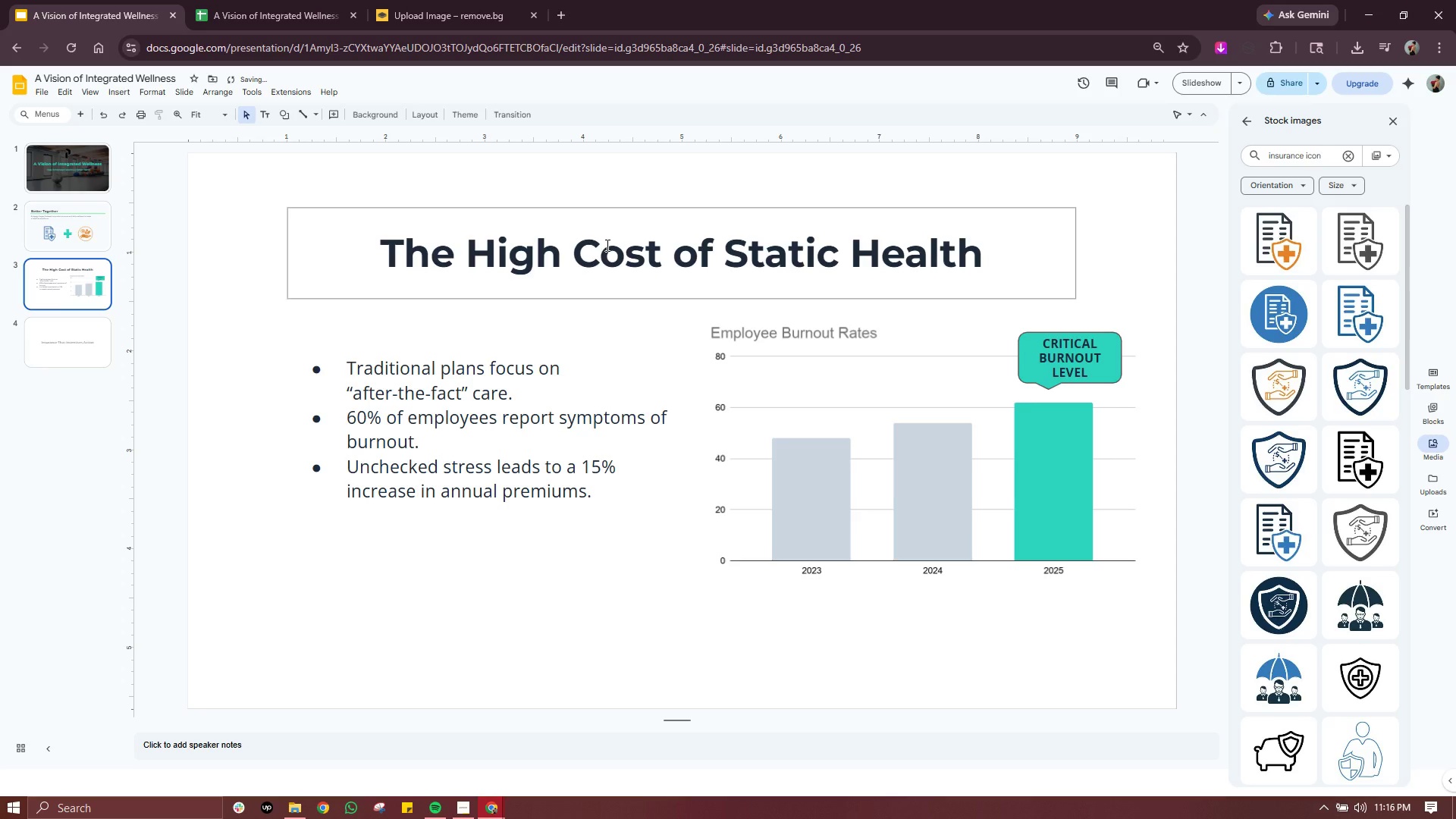 
double_click([606, 245])
 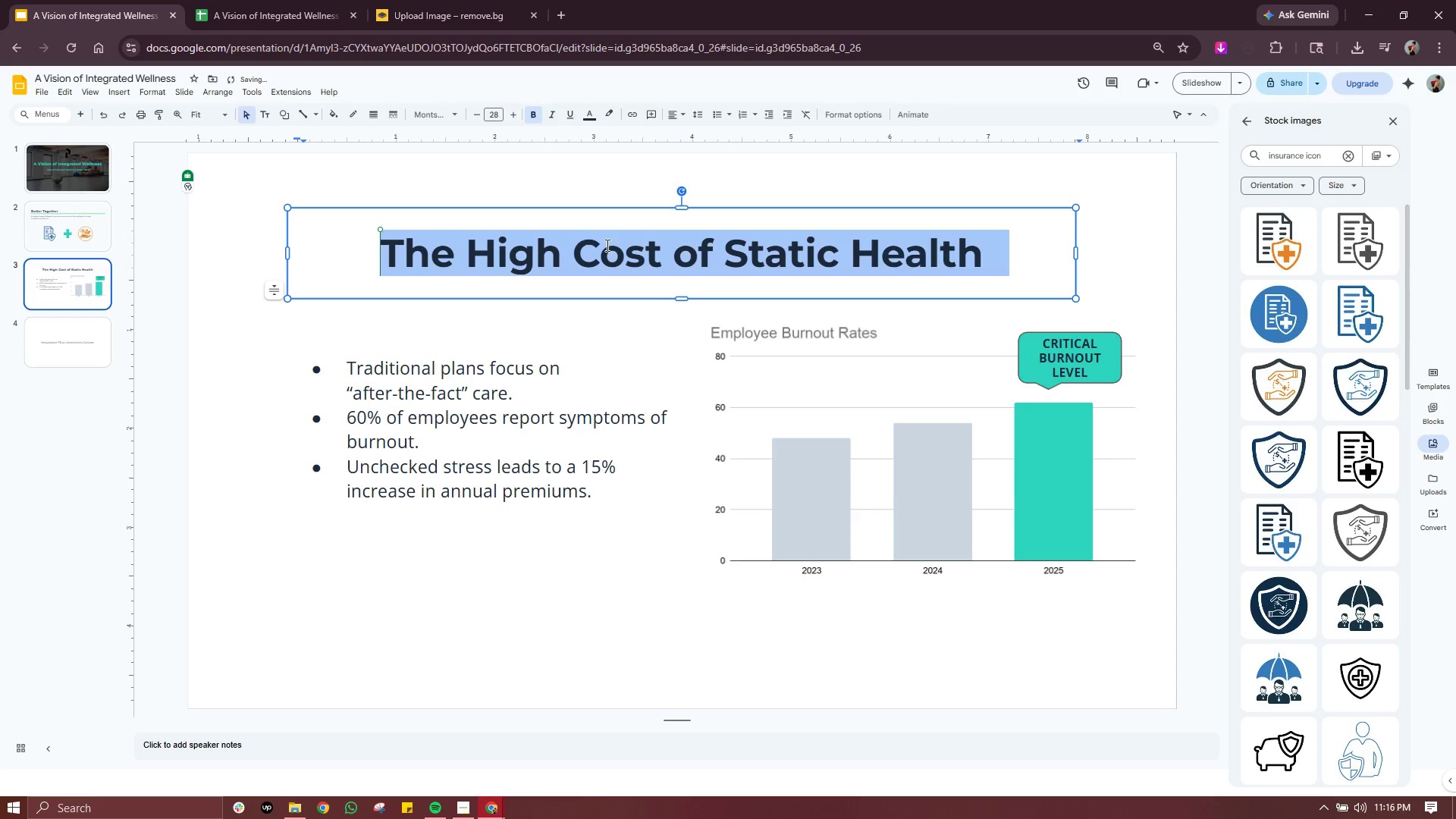 
triple_click([606, 245])
 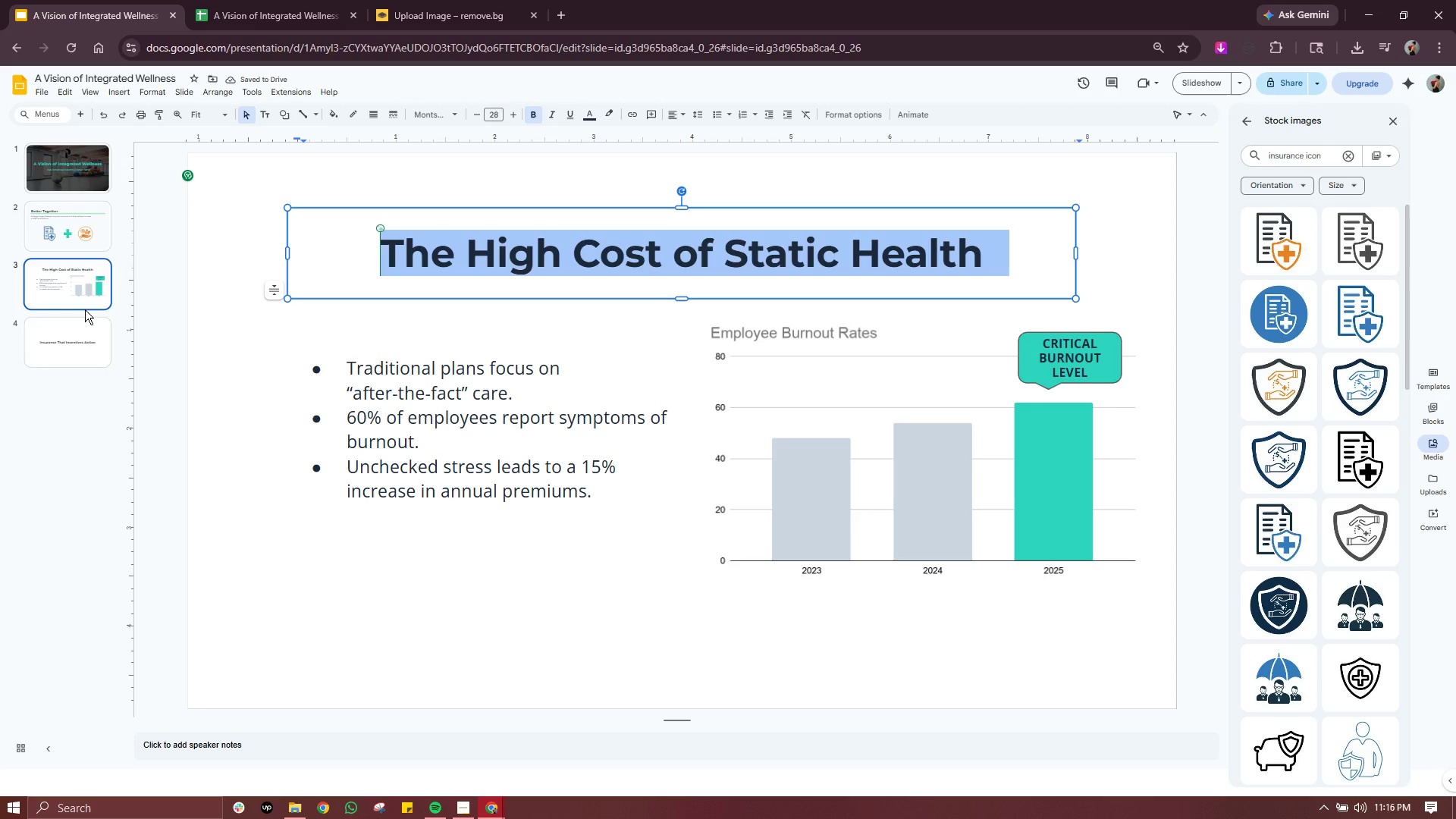 
left_click([66, 356])
 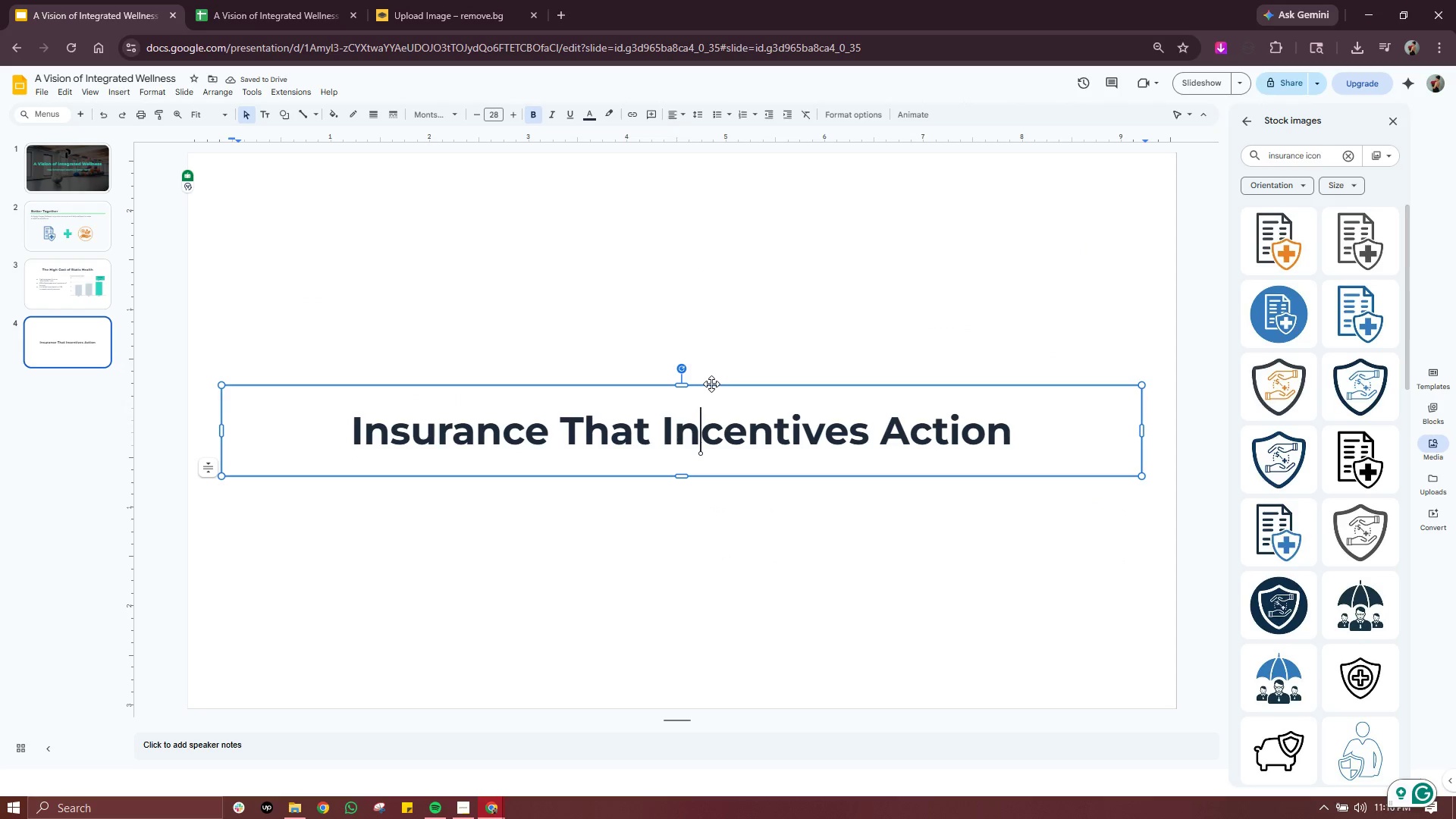 
left_click_drag(start_coordinate=[711, 384], to_coordinate=[708, 199])
 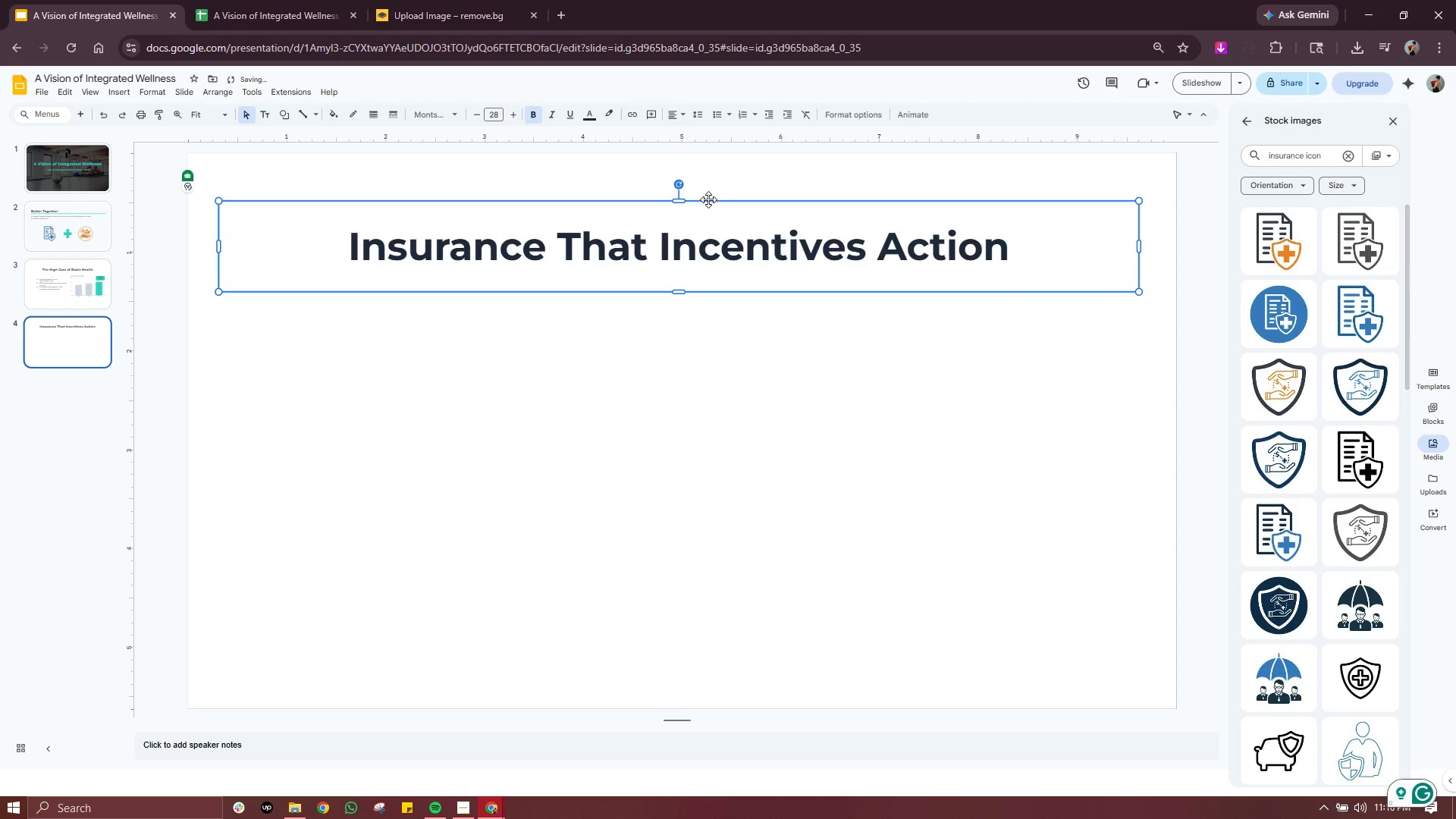 
left_click_drag(start_coordinate=[708, 199], to_coordinate=[708, 206])
 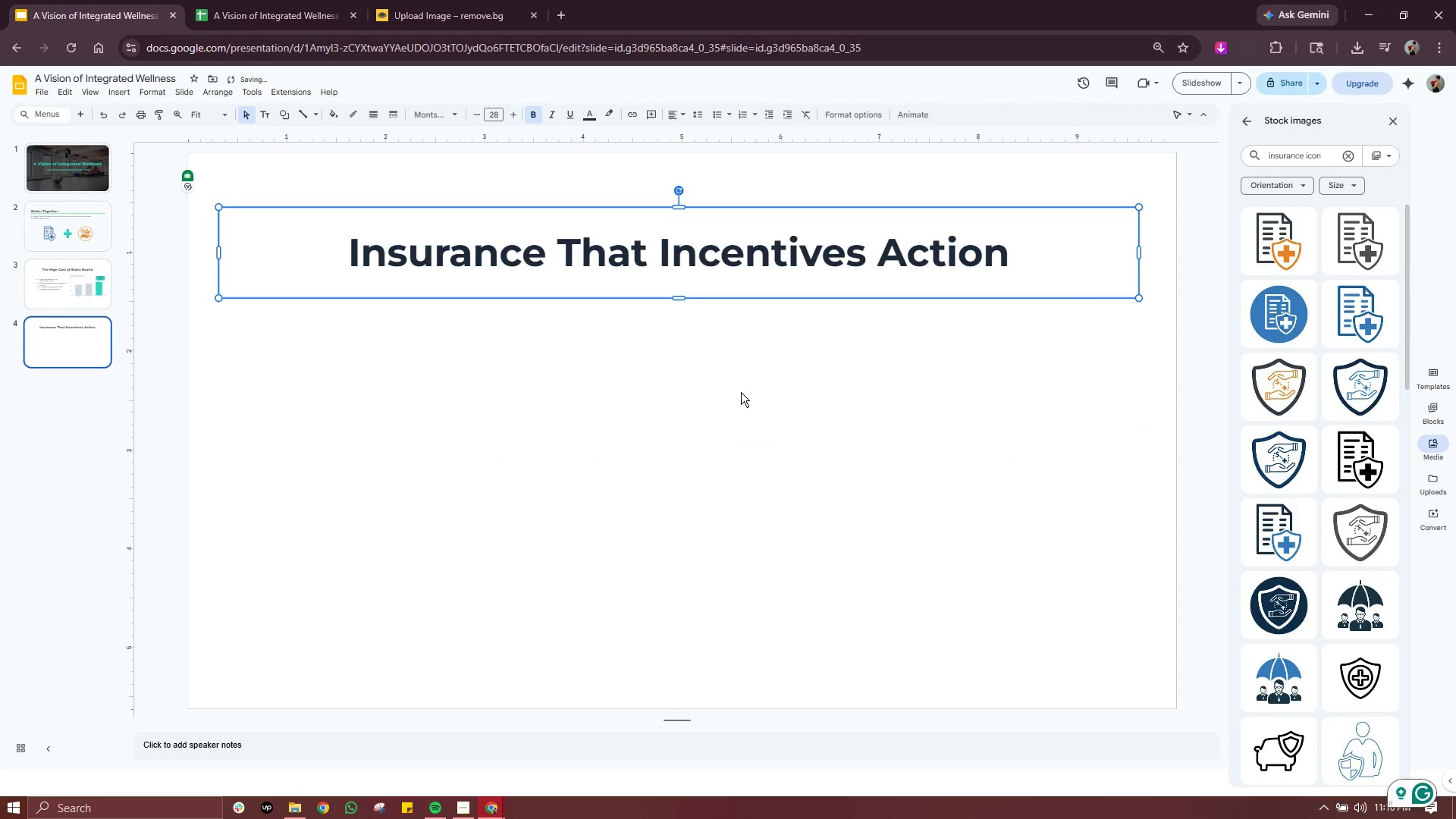 
left_click([741, 392])
 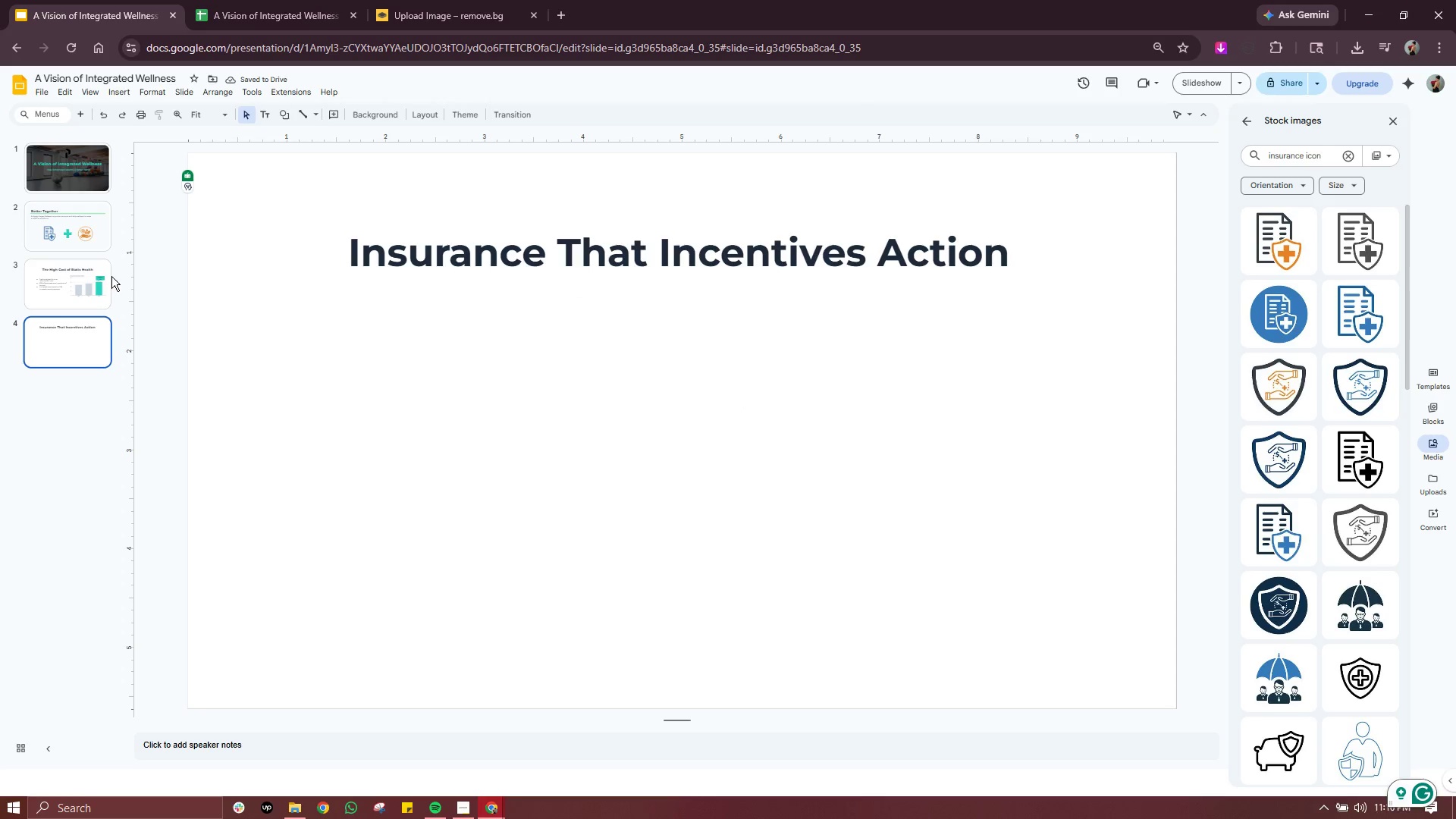 
left_click([91, 217])
 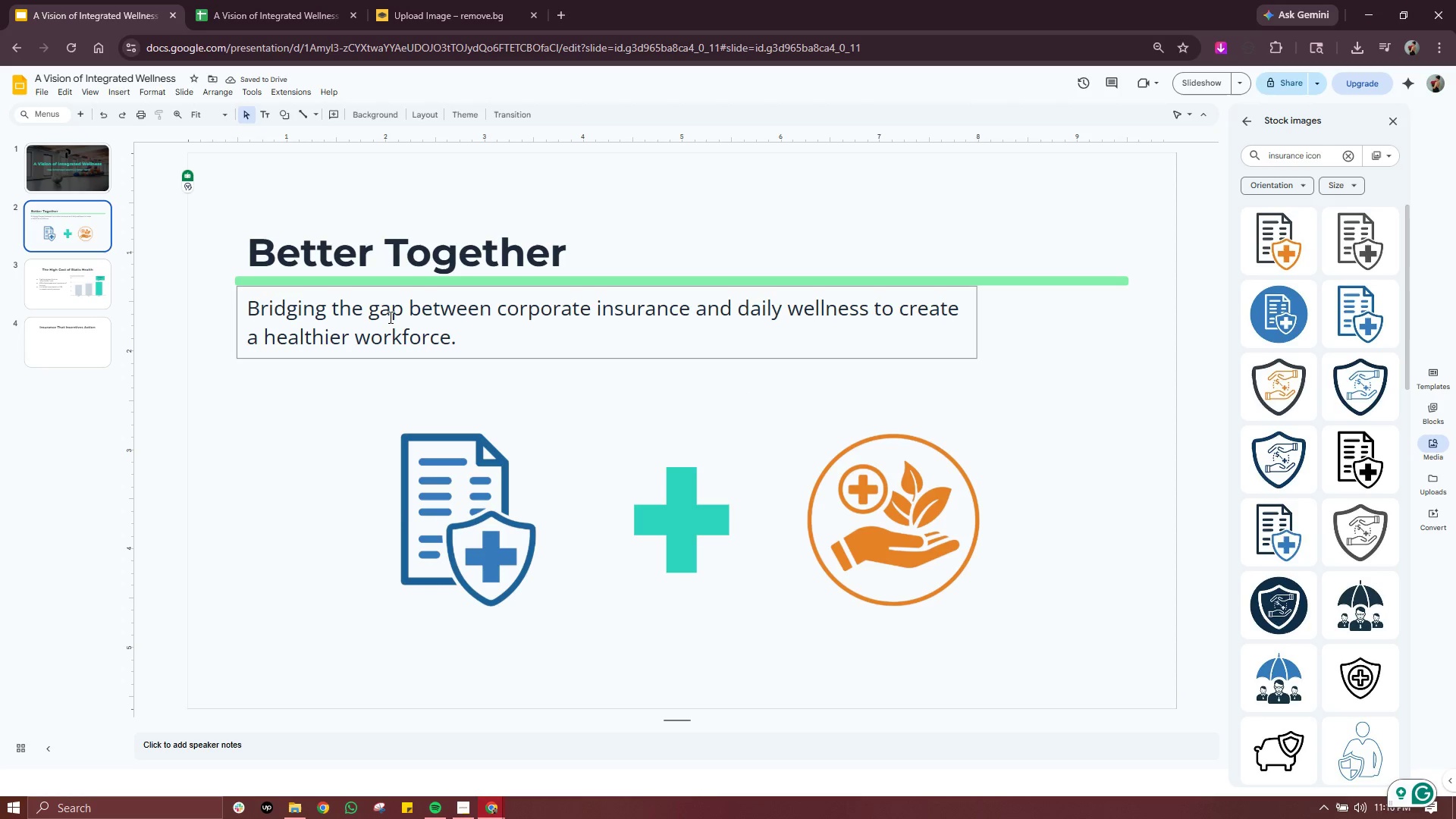 
left_click([389, 317])
 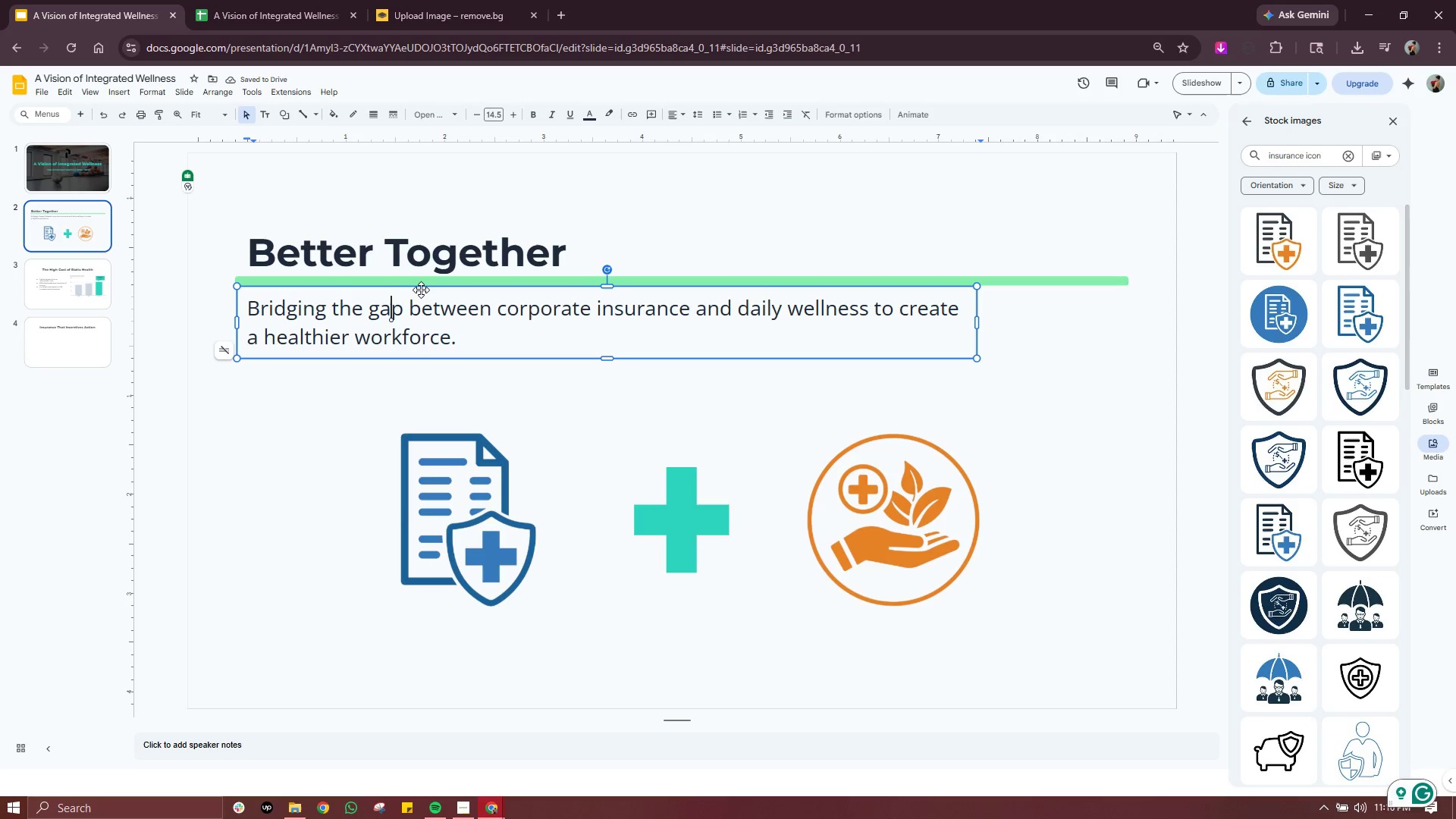 
left_click([421, 290])
 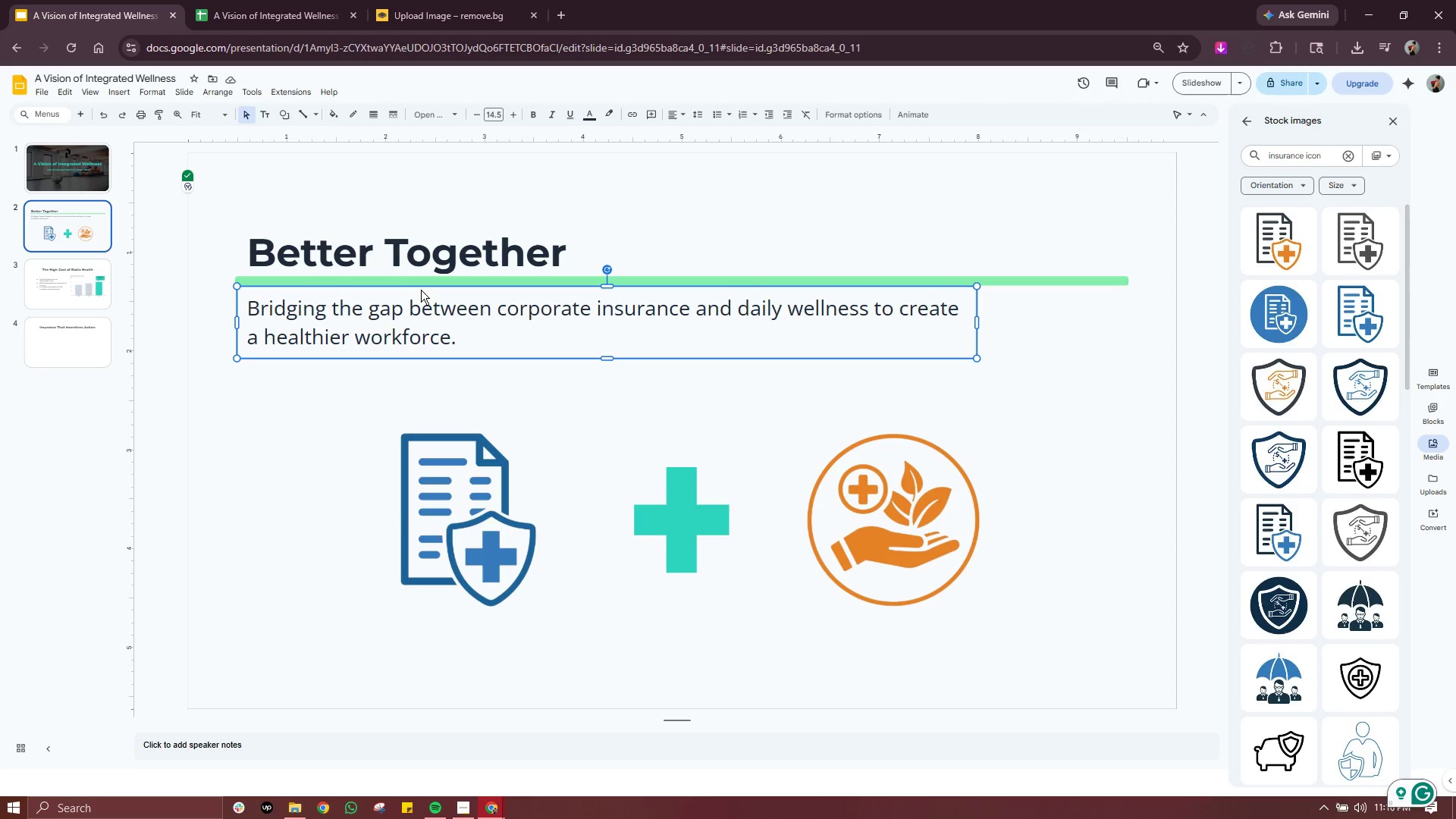 
key(Control+ControlLeft)
 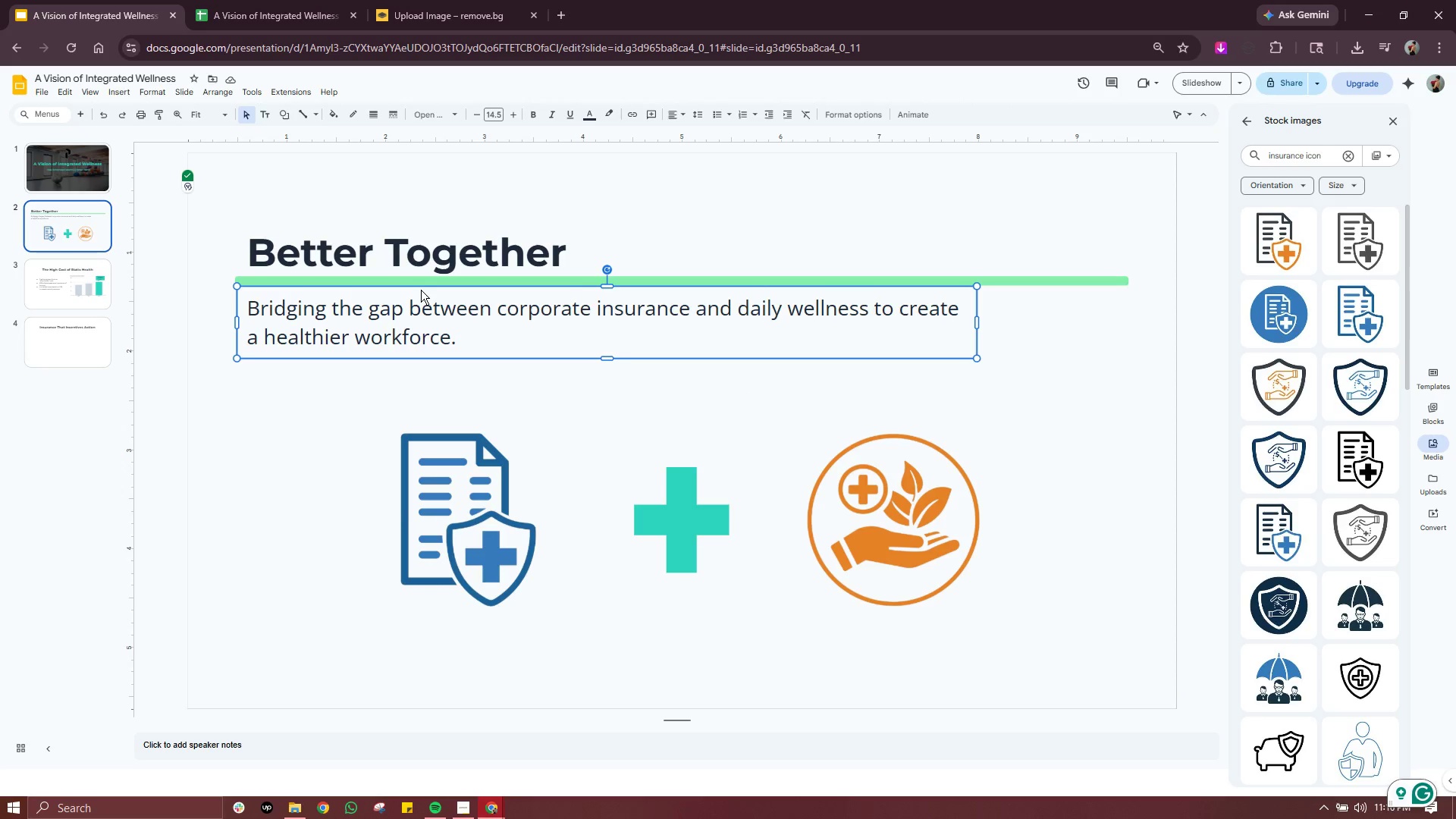 
key(Control+C)
 